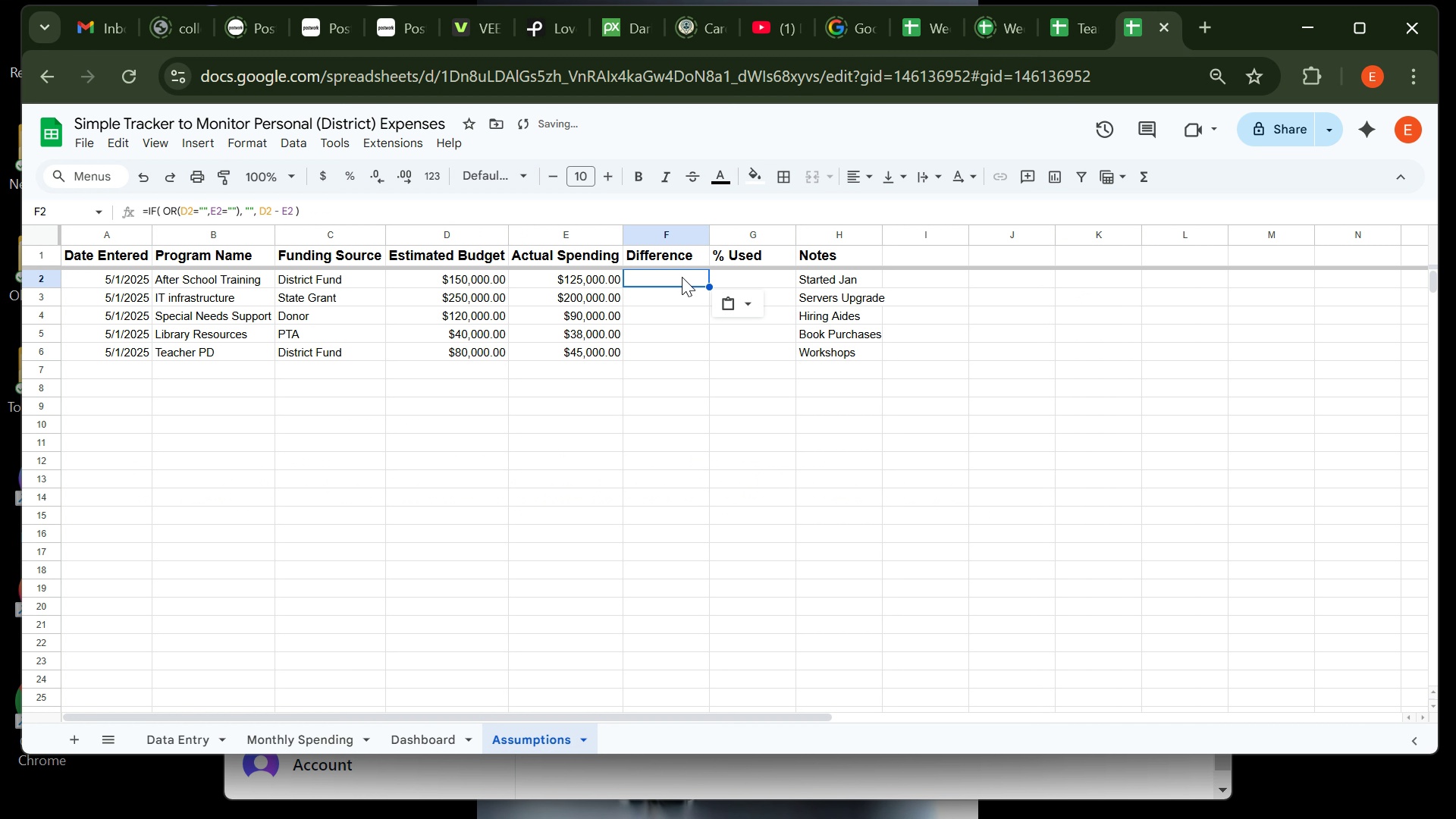 
key(Control+V)
 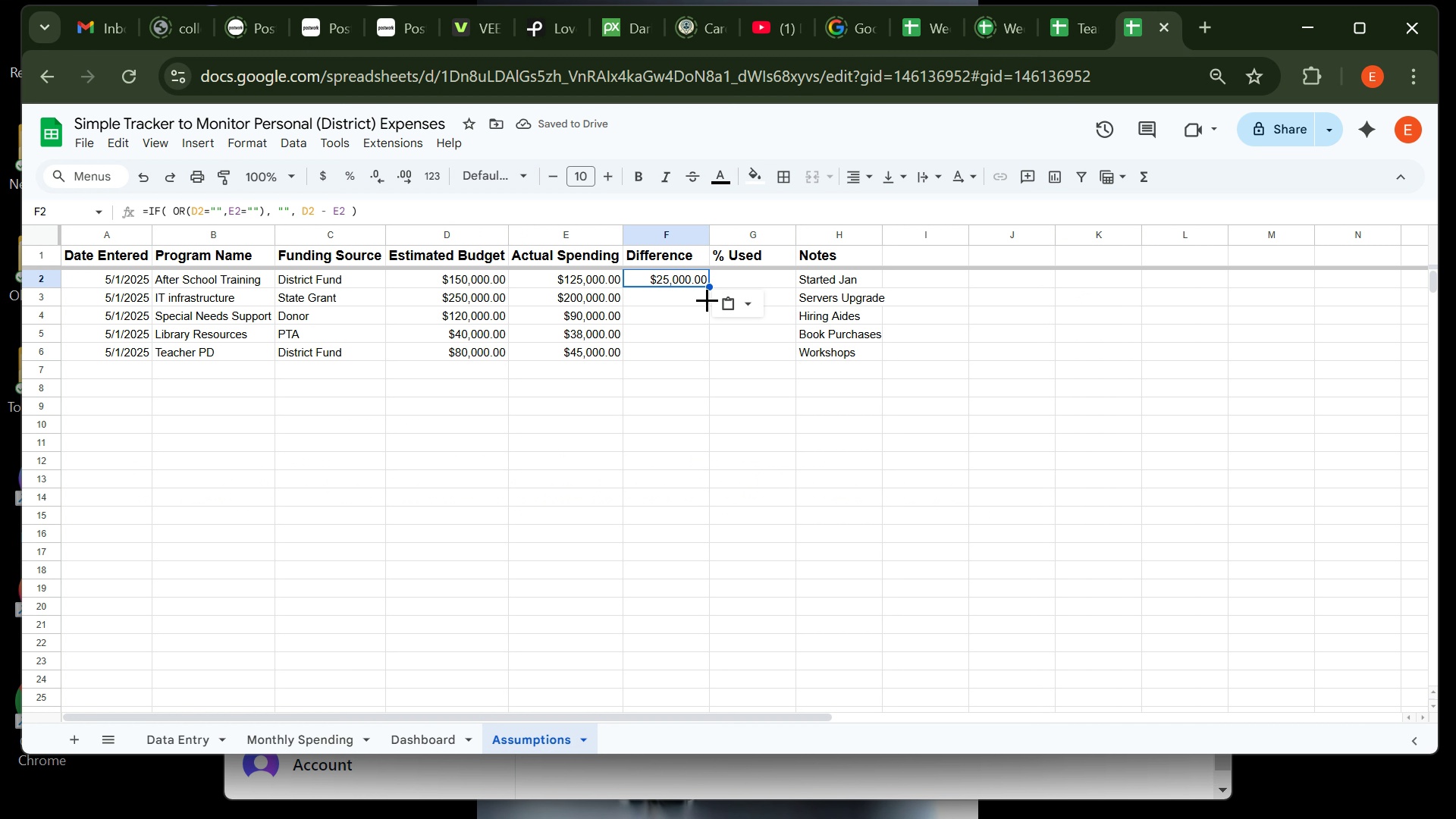 
left_click_drag(start_coordinate=[707, 284], to_coordinate=[698, 354])
 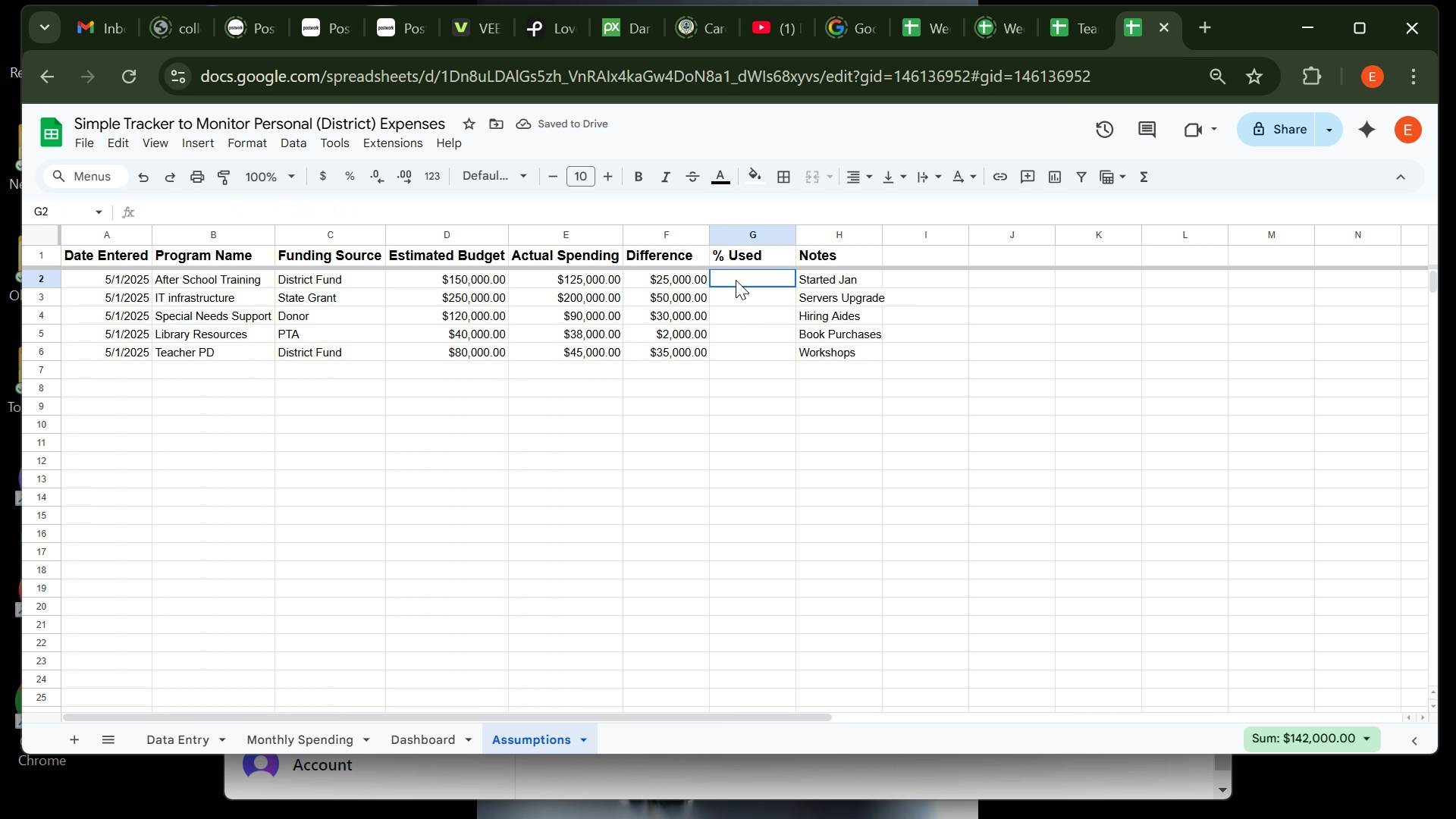 
left_click([736, 280])
 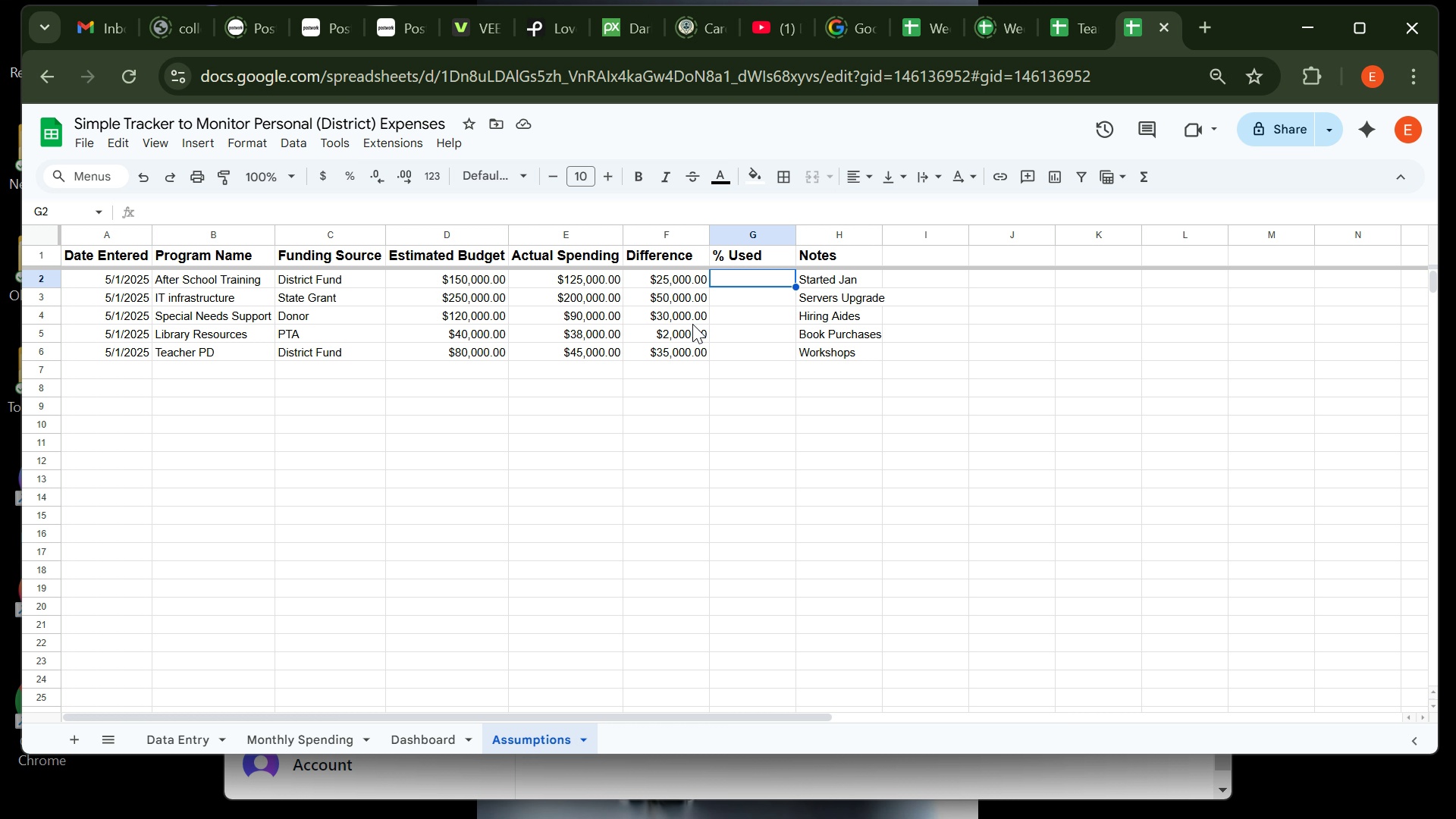 
wait(10.89)
 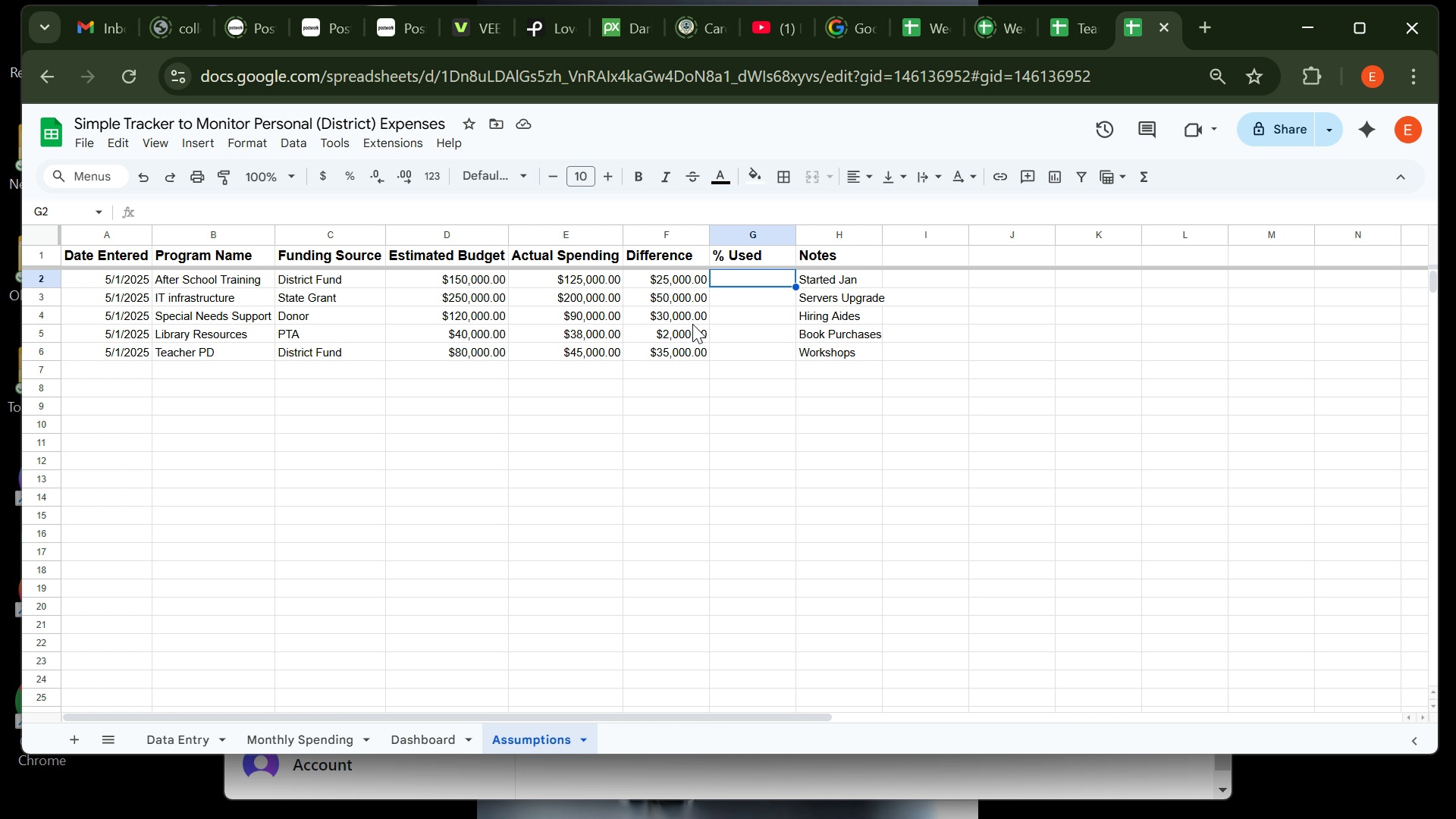 
left_click([367, 799])
 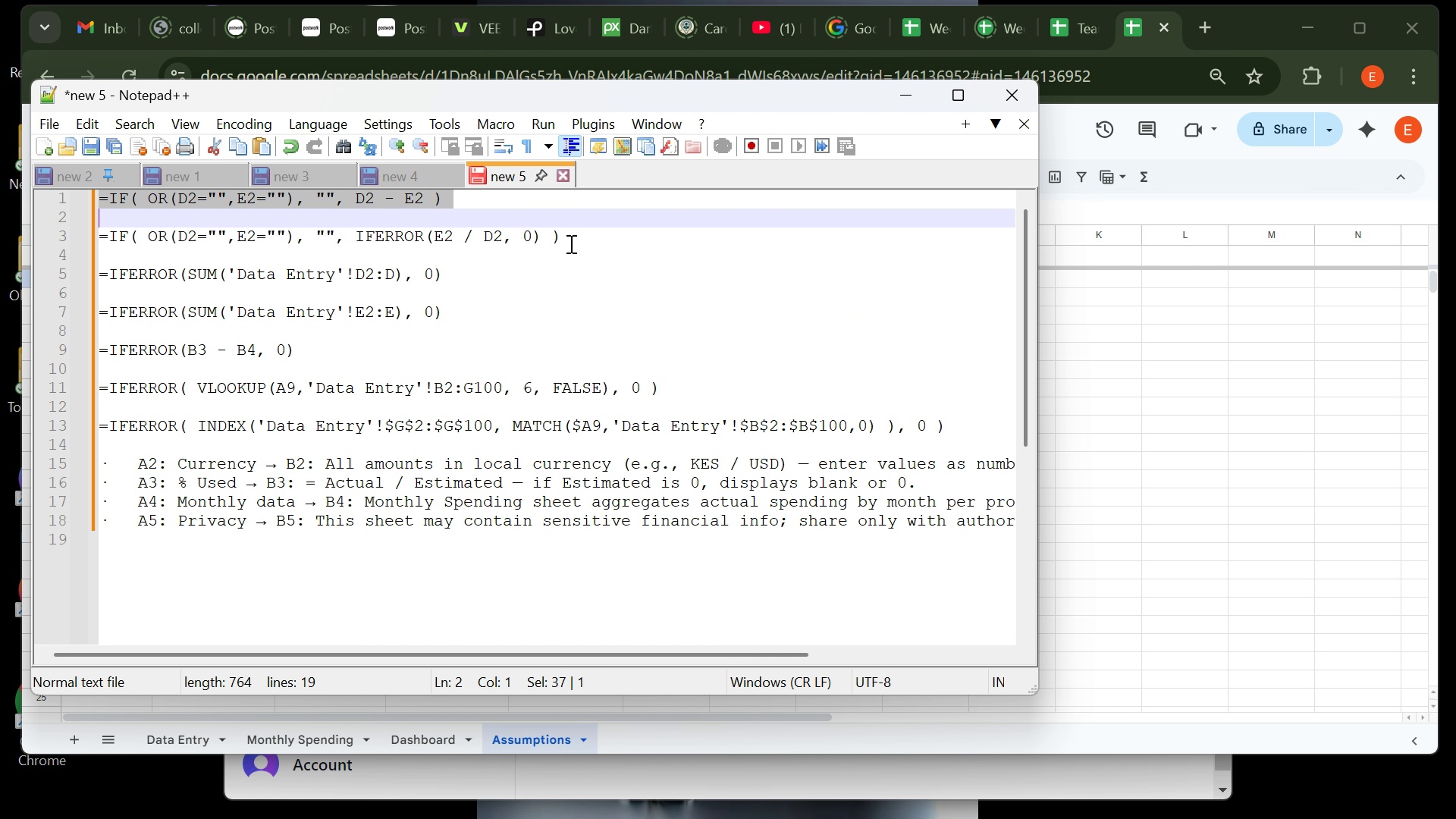 
double_click([570, 243])
 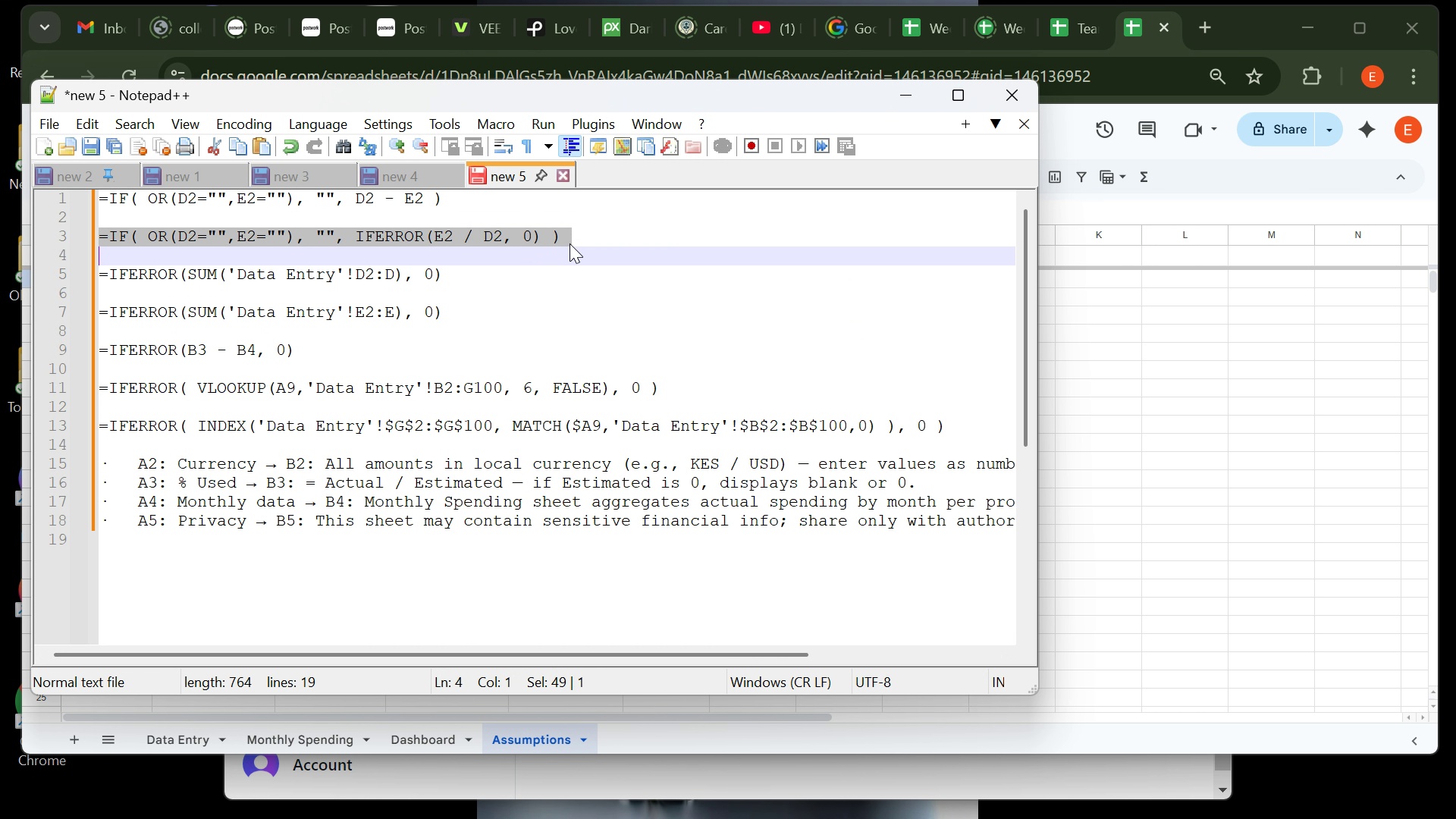 
triple_click([570, 243])
 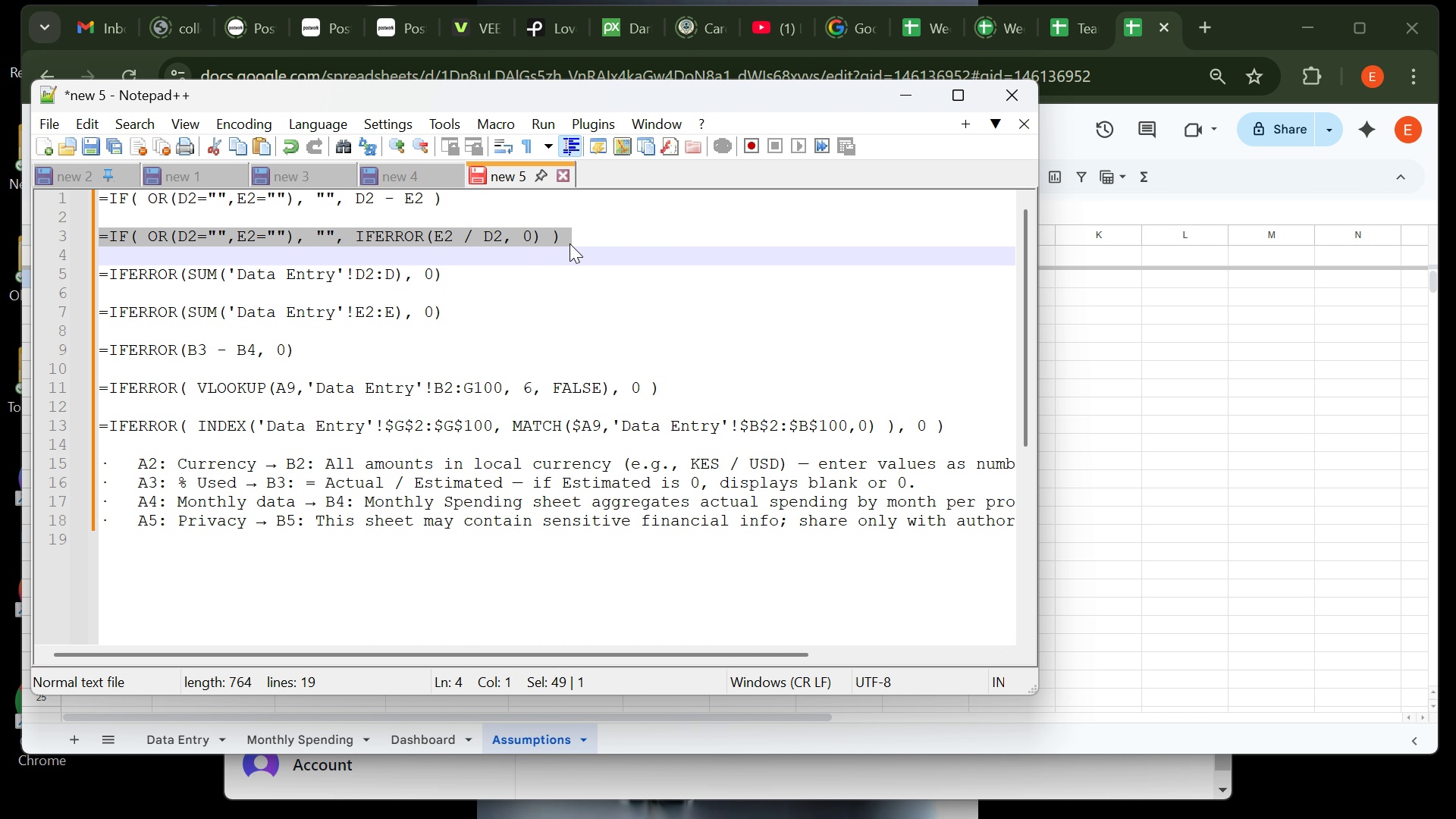 
key(Control+C)
 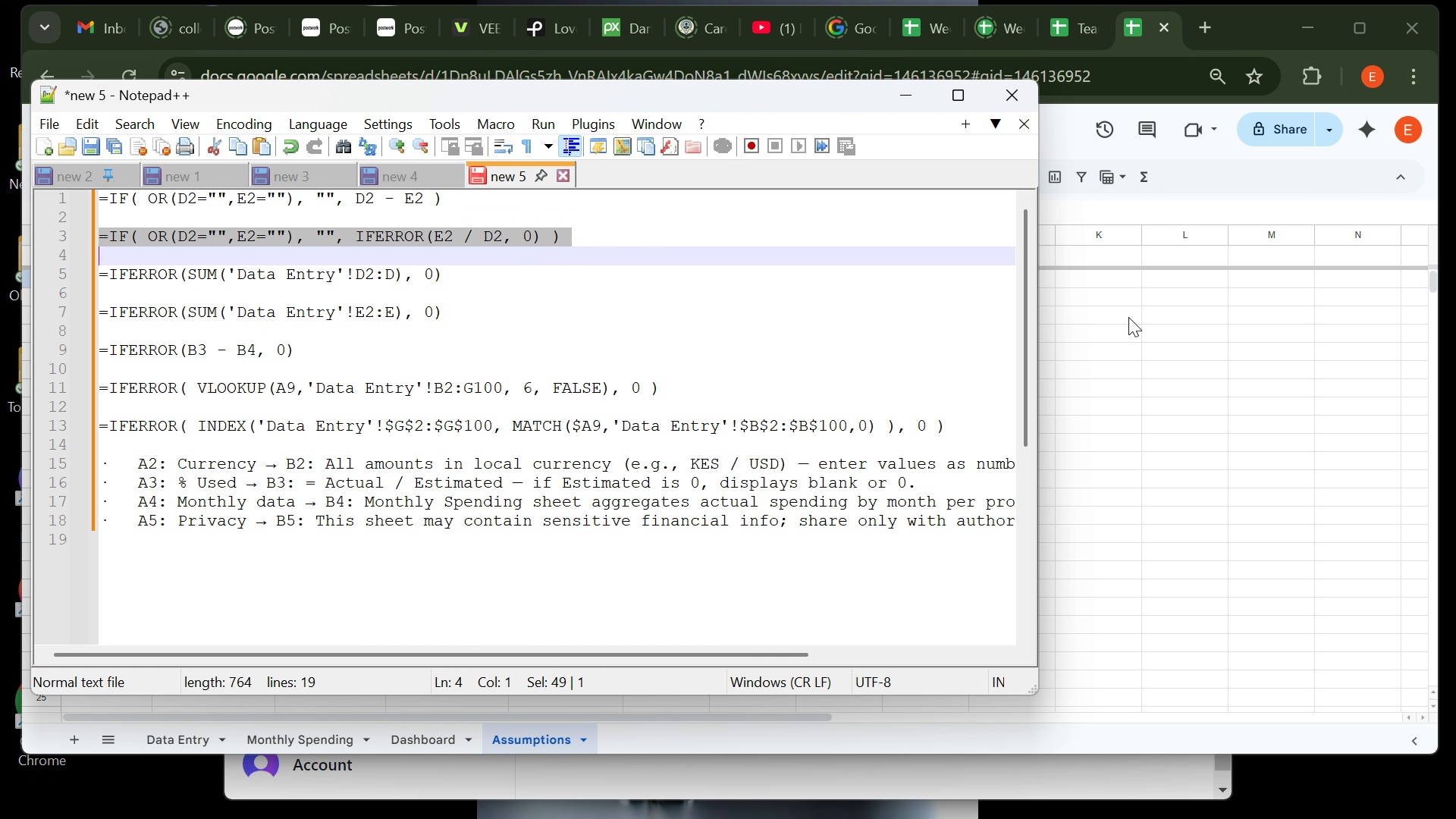 
left_click([1128, 317])
 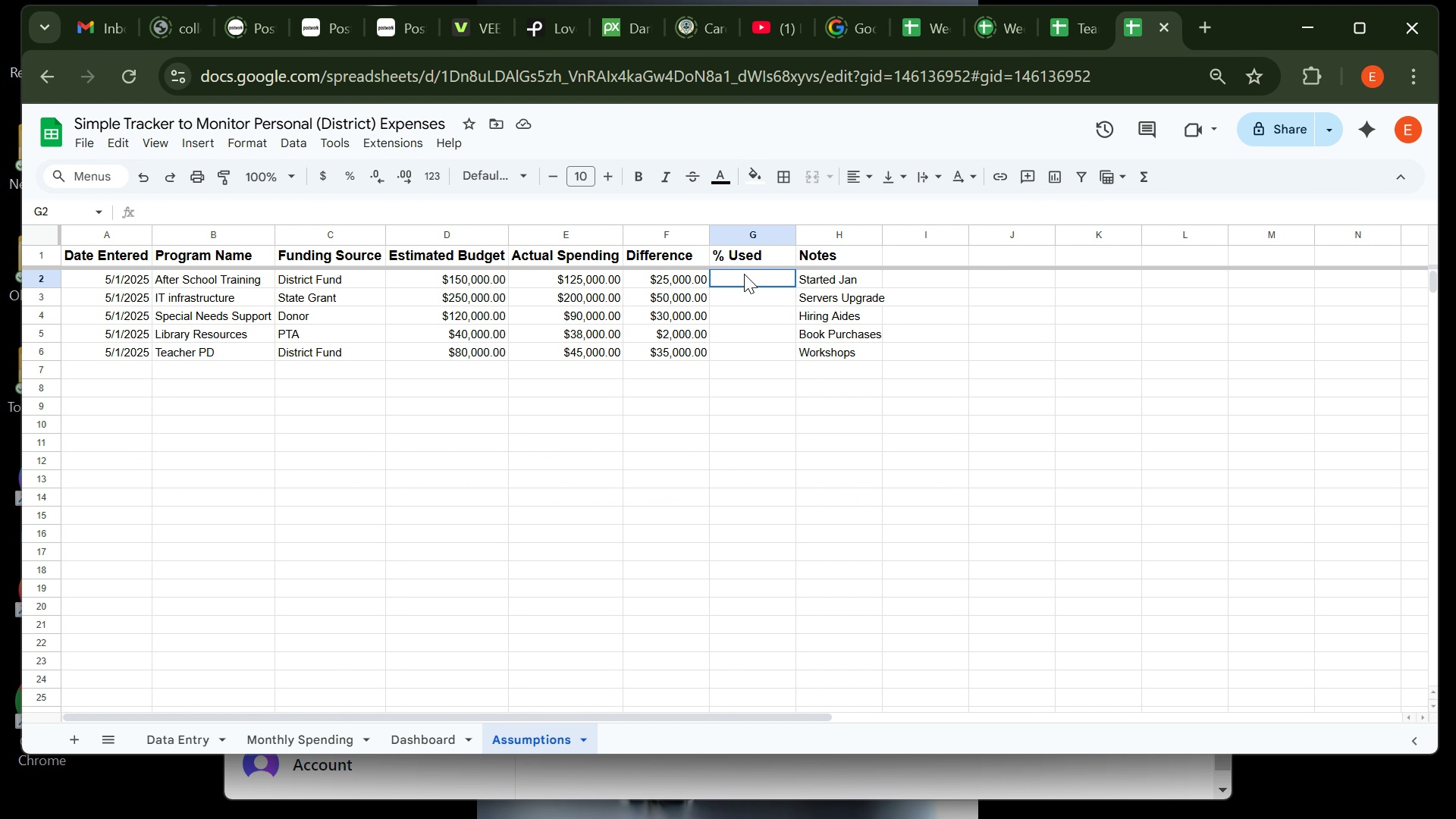 
left_click([744, 274])
 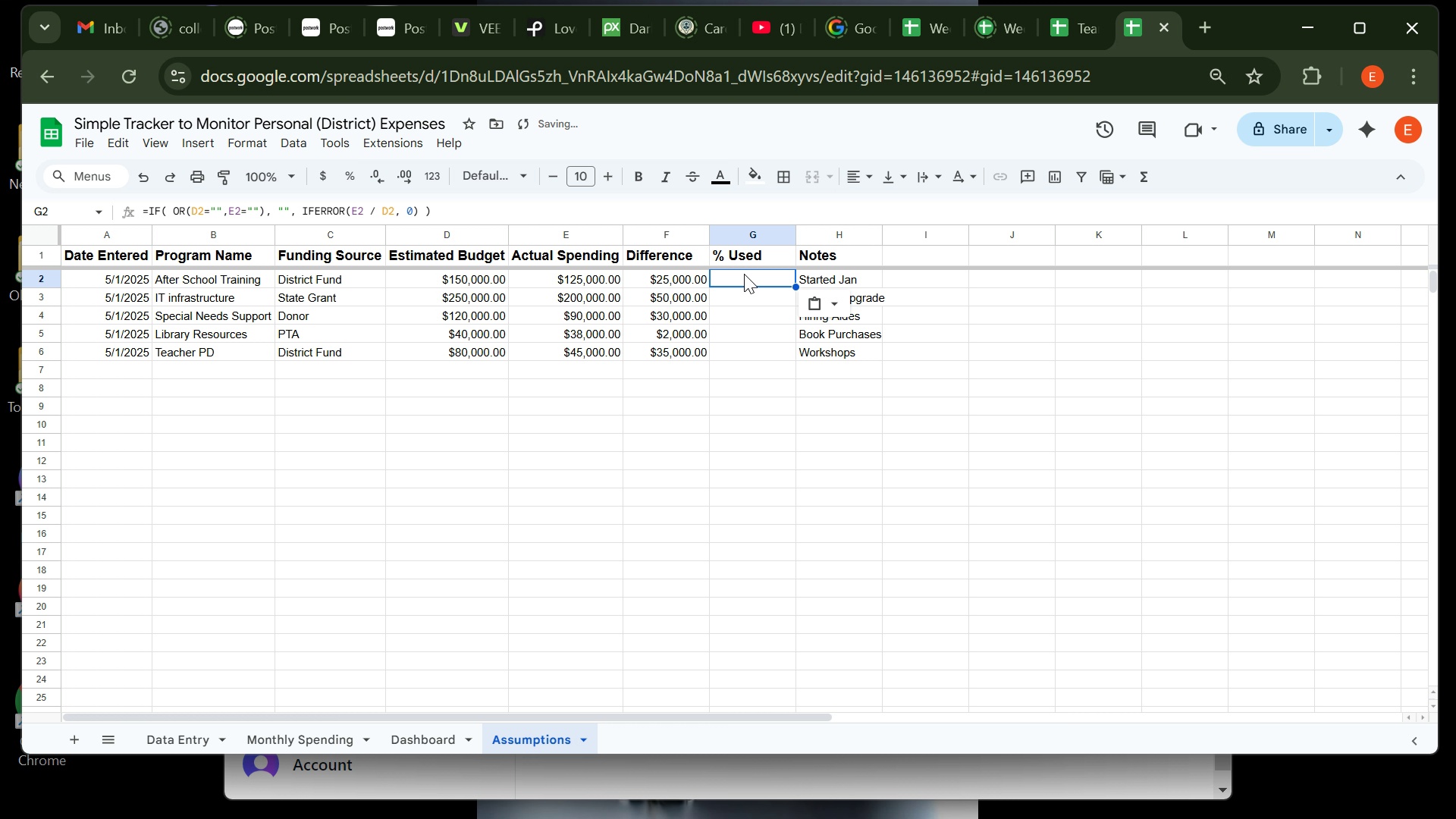 
key(Control+V)
 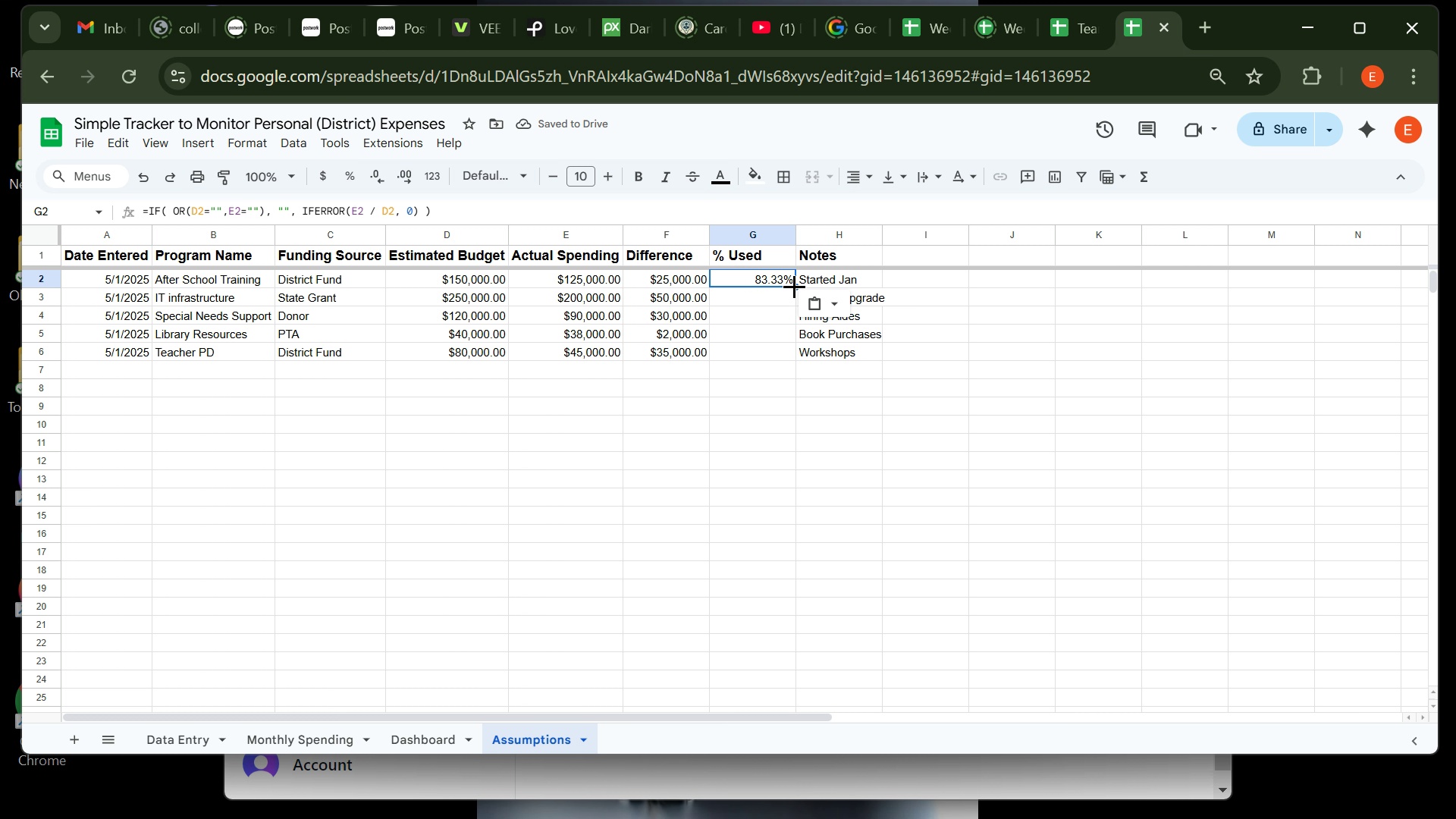 
double_click([796, 286])
 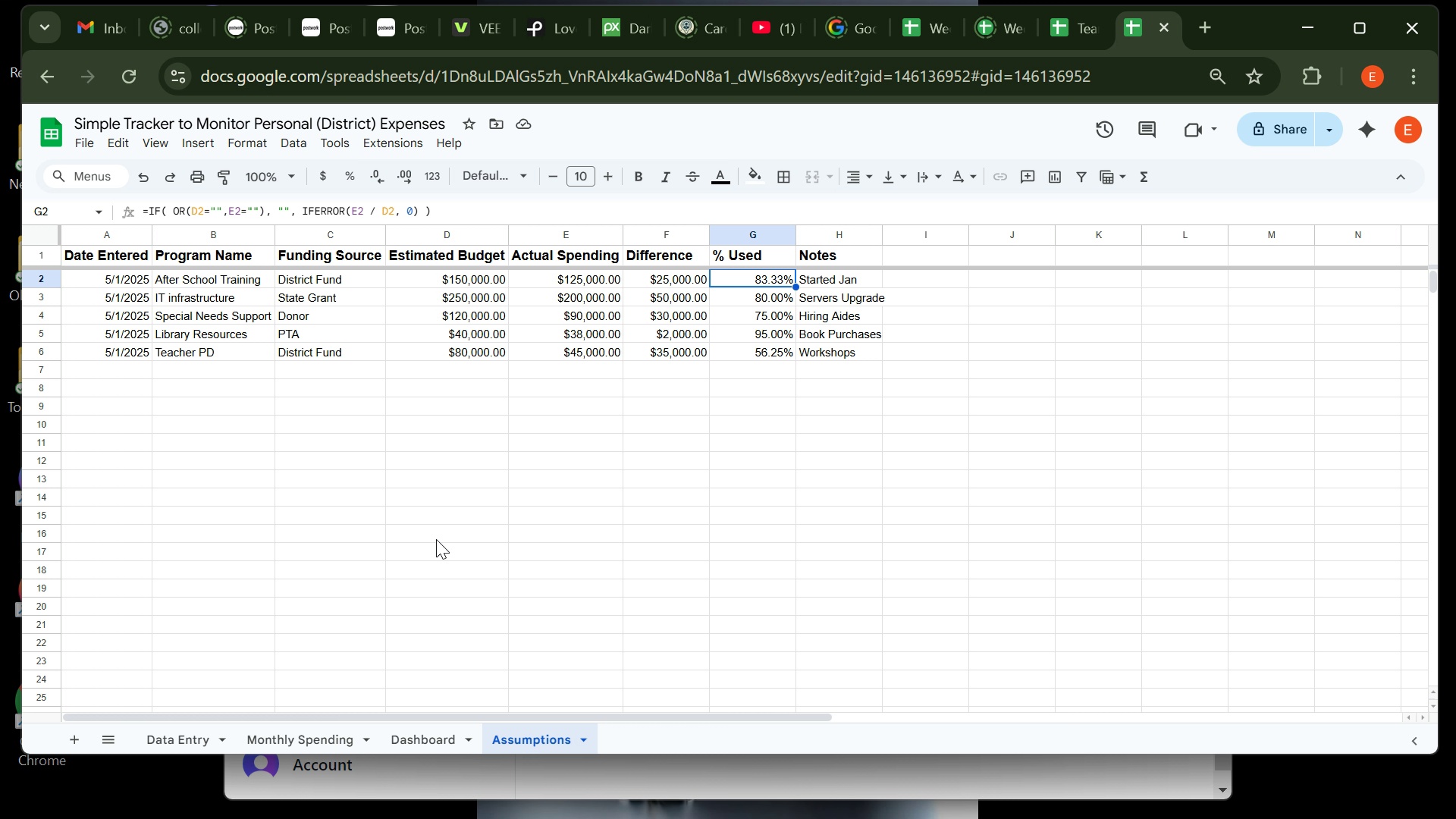 
wait(31.55)
 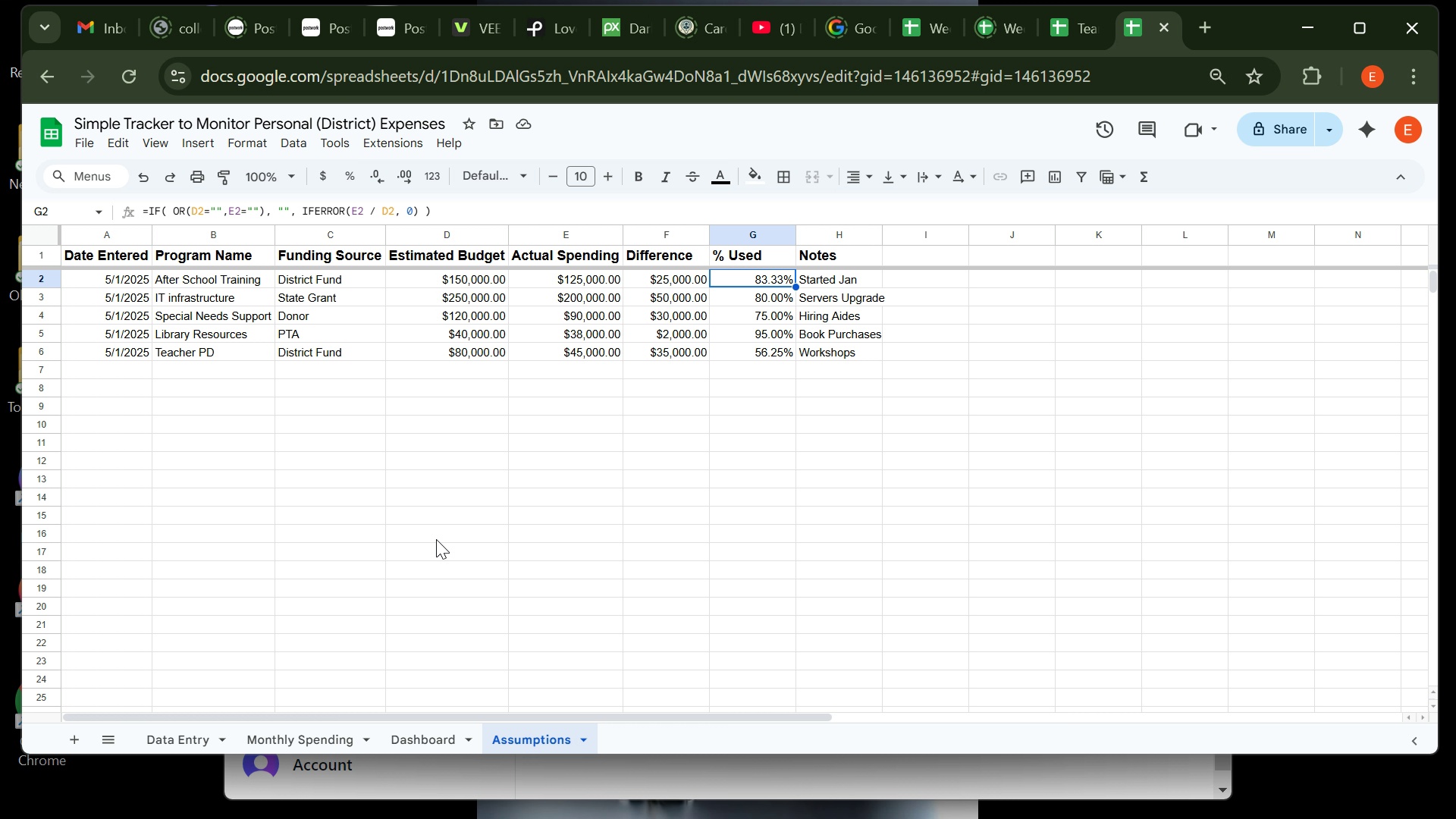 
left_click([284, 735])
 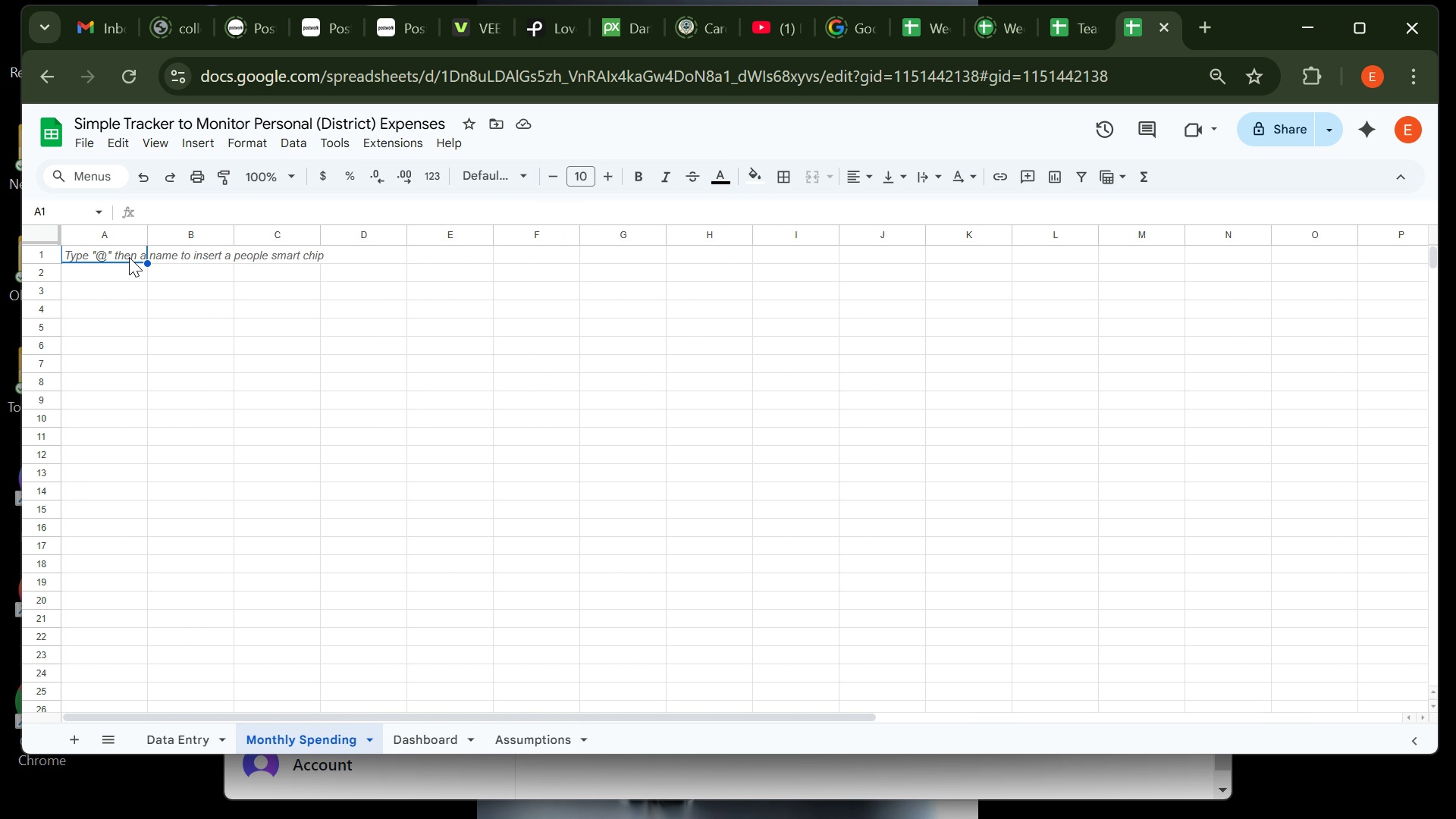 
wait(8.21)
 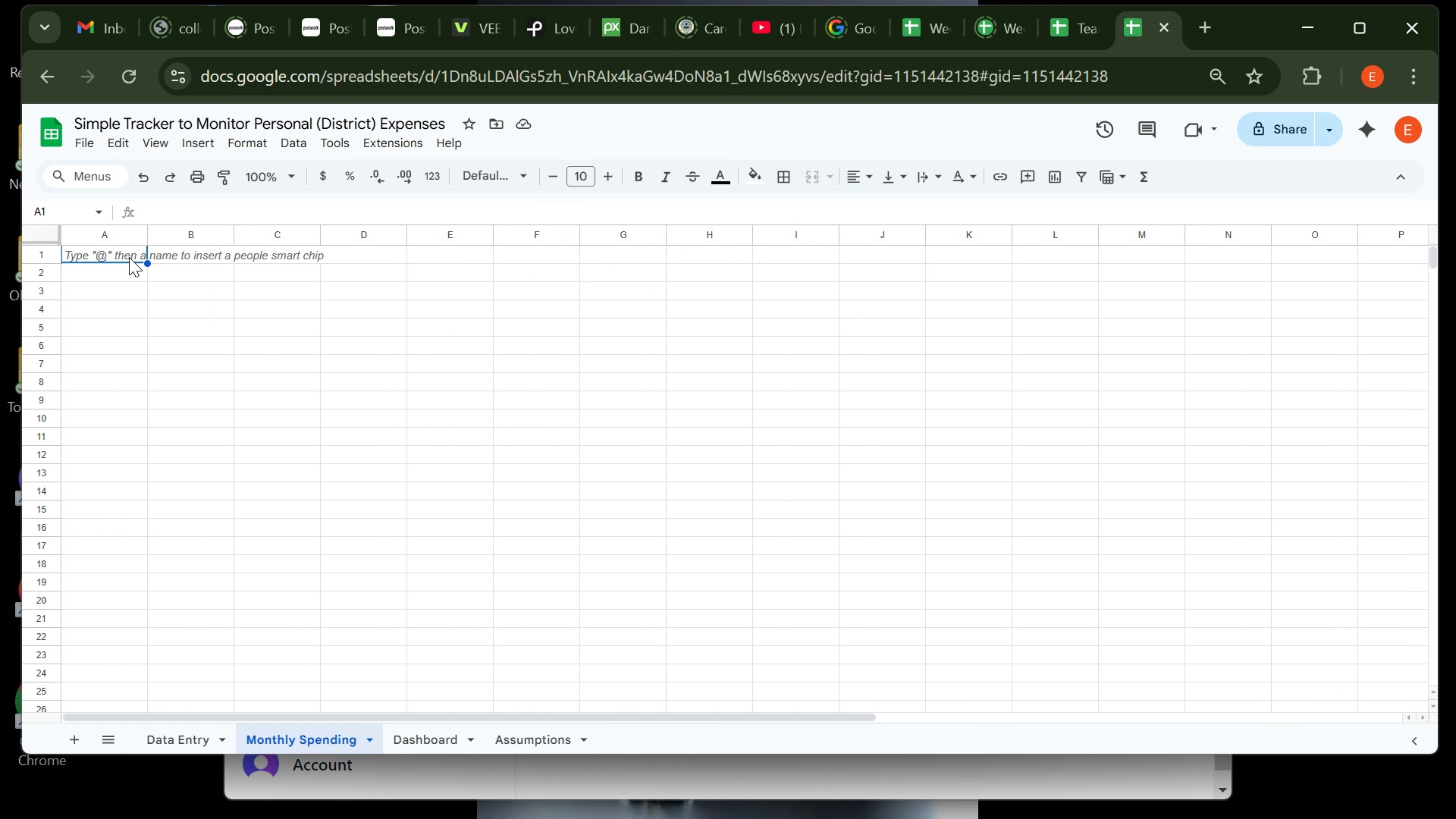 
left_click([129, 257])
 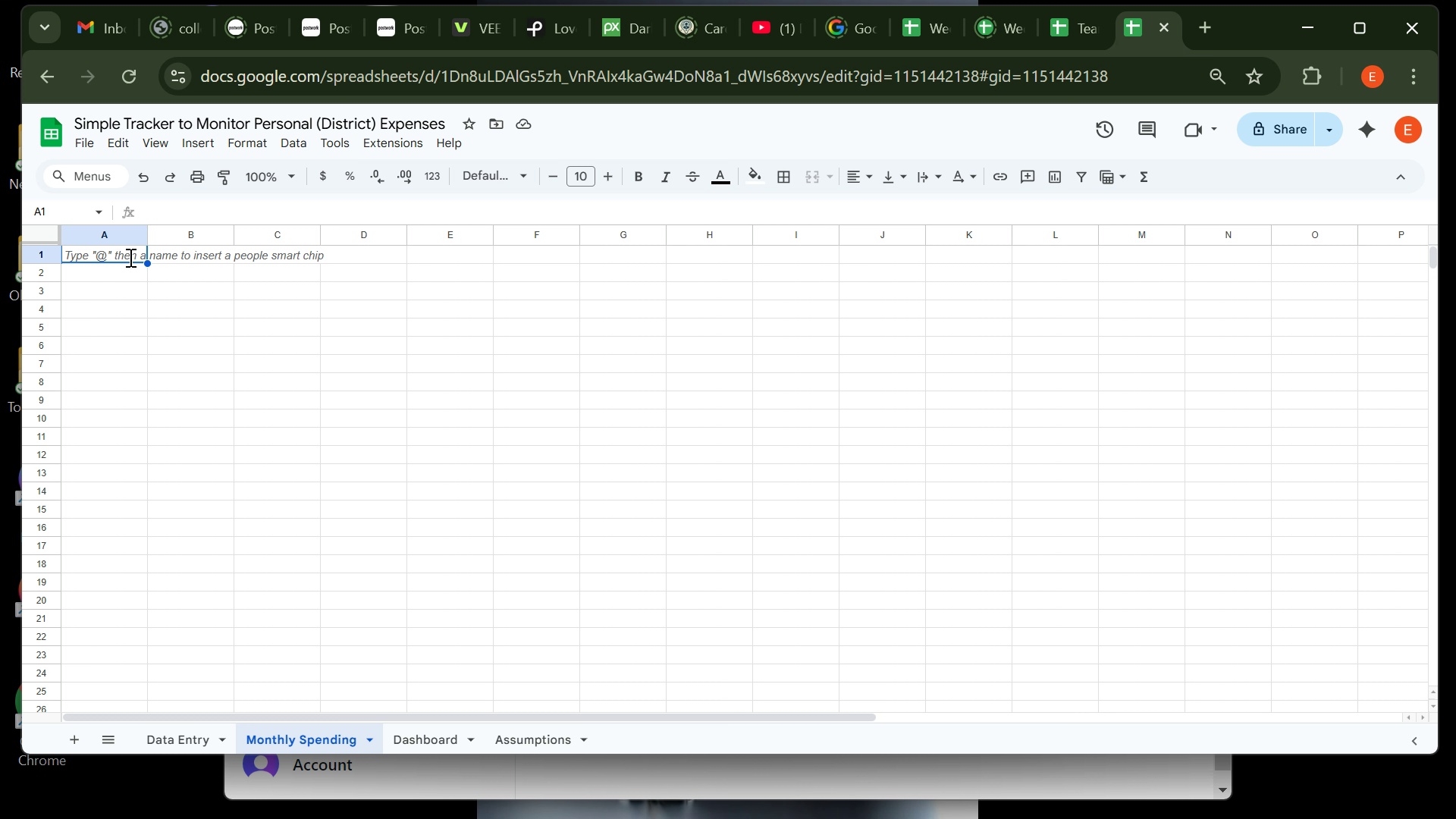 
type(month)
key(Backspace)
key(Backspace)
key(Backspace)
key(Backspace)
key(Backspace)
type(Mnth)
key(Backspace)
key(Backspace)
key(Backspace)
type(onth)
key(Tab)
type(Program Name)
key(Tab)
type(Actual SPENT)
key(Backspace)
key(Backspace)
key(Backspace)
key(Backspace)
type(pent)
key(Tab)
type(Notes)
key(Tab)
type(Yeat)
key(Tab)
type(MonthNum)
 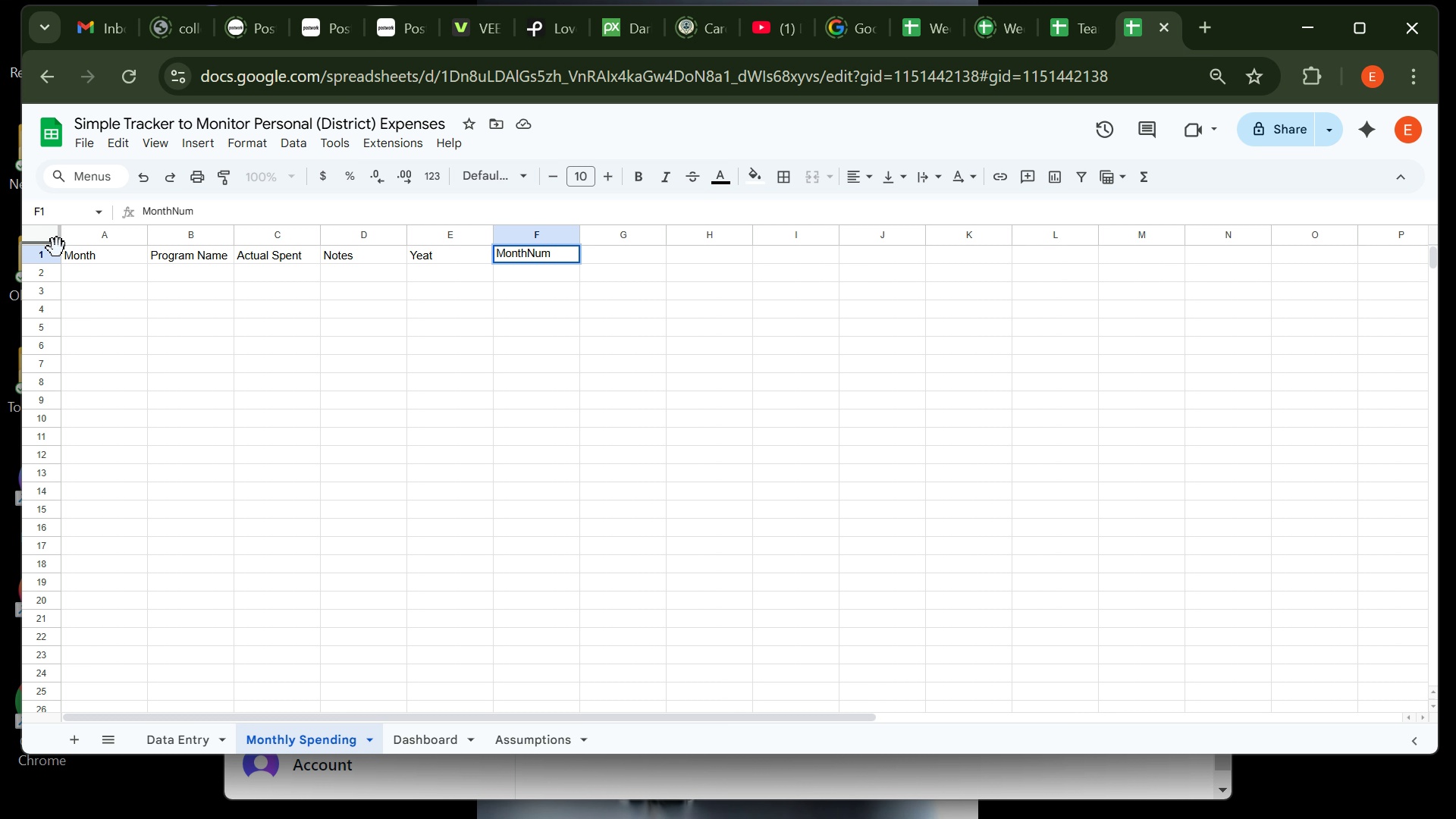 
wait(5.03)
 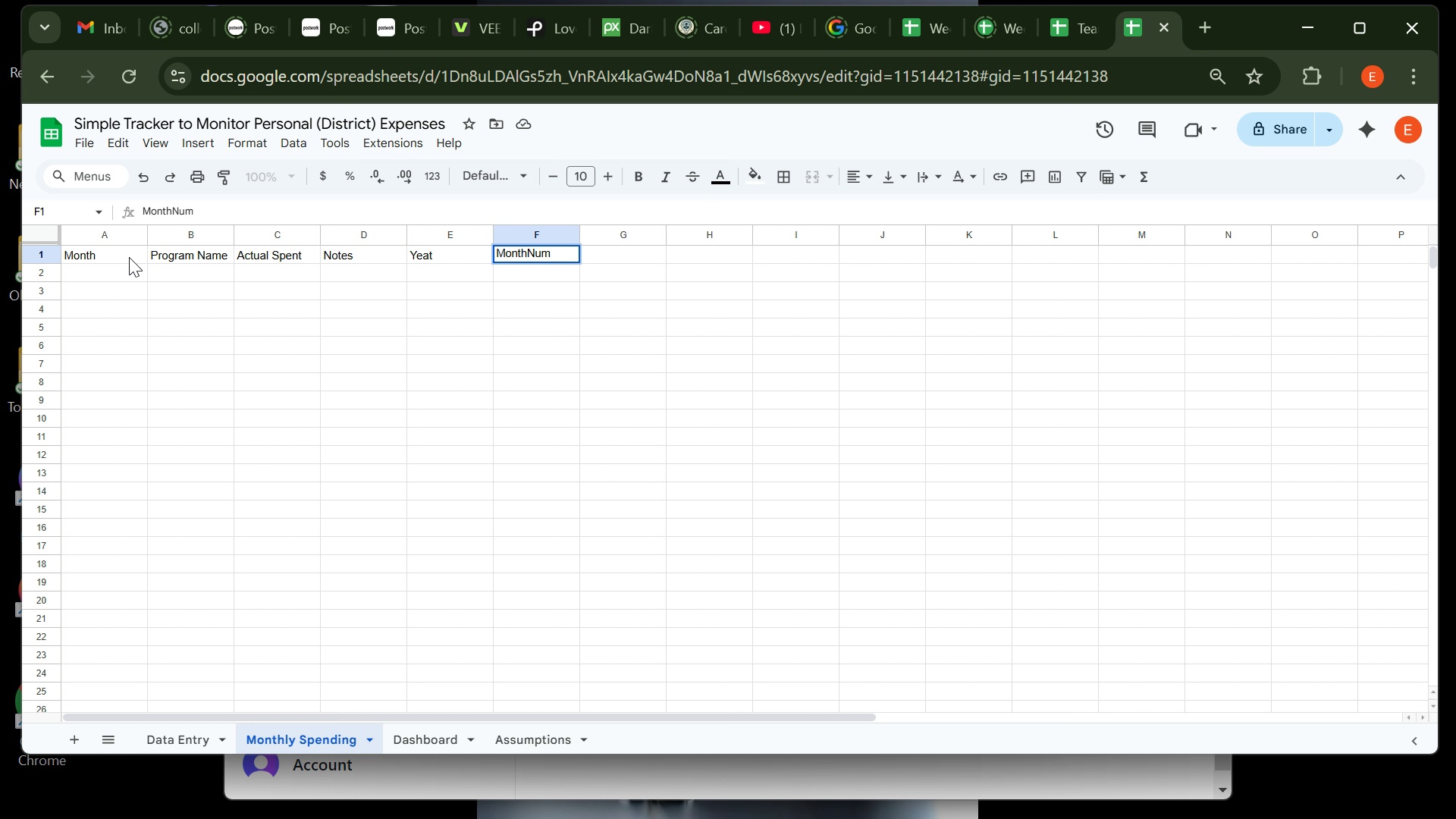 
left_click([53, 253])
 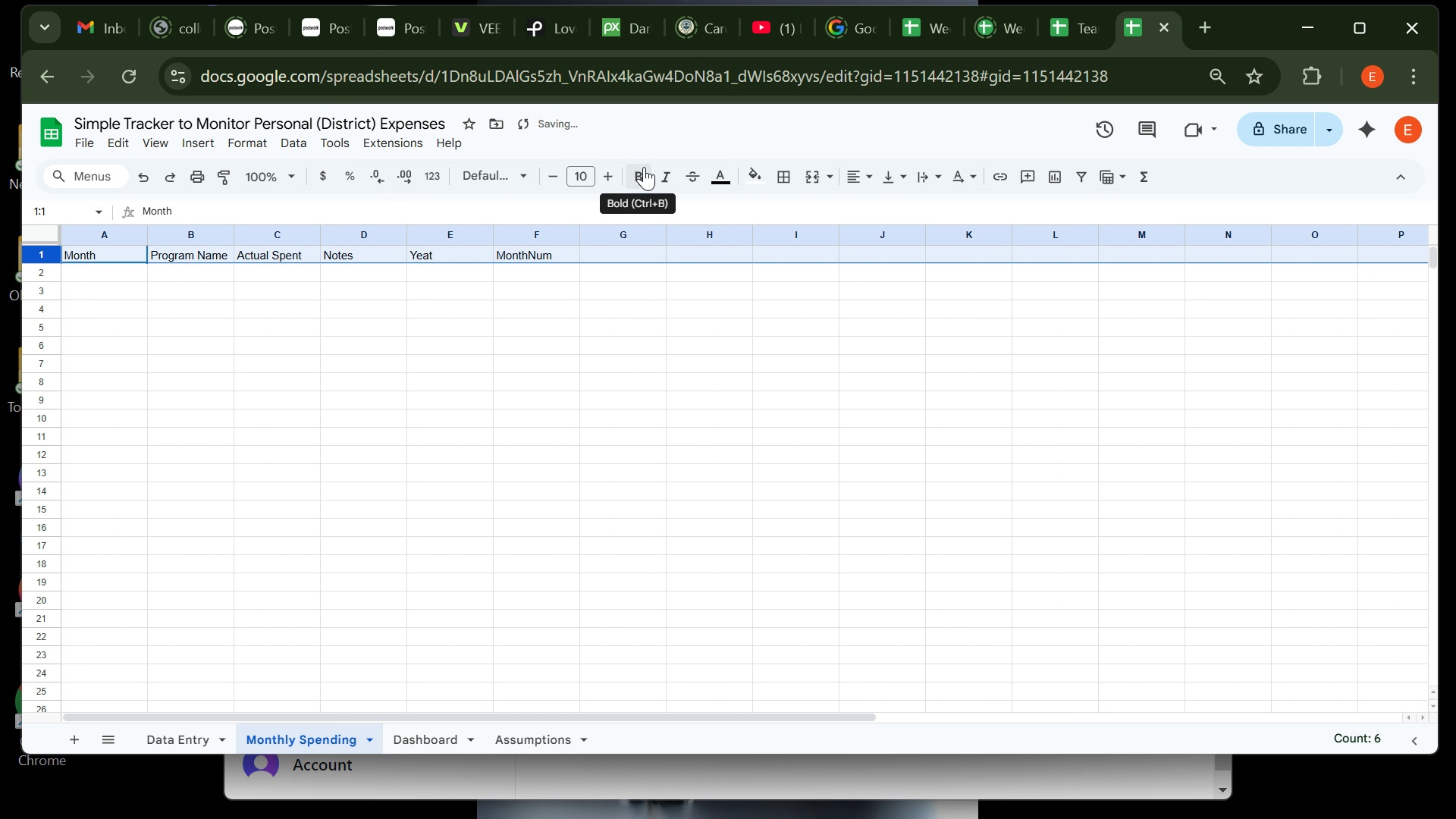 
left_click([644, 167])
 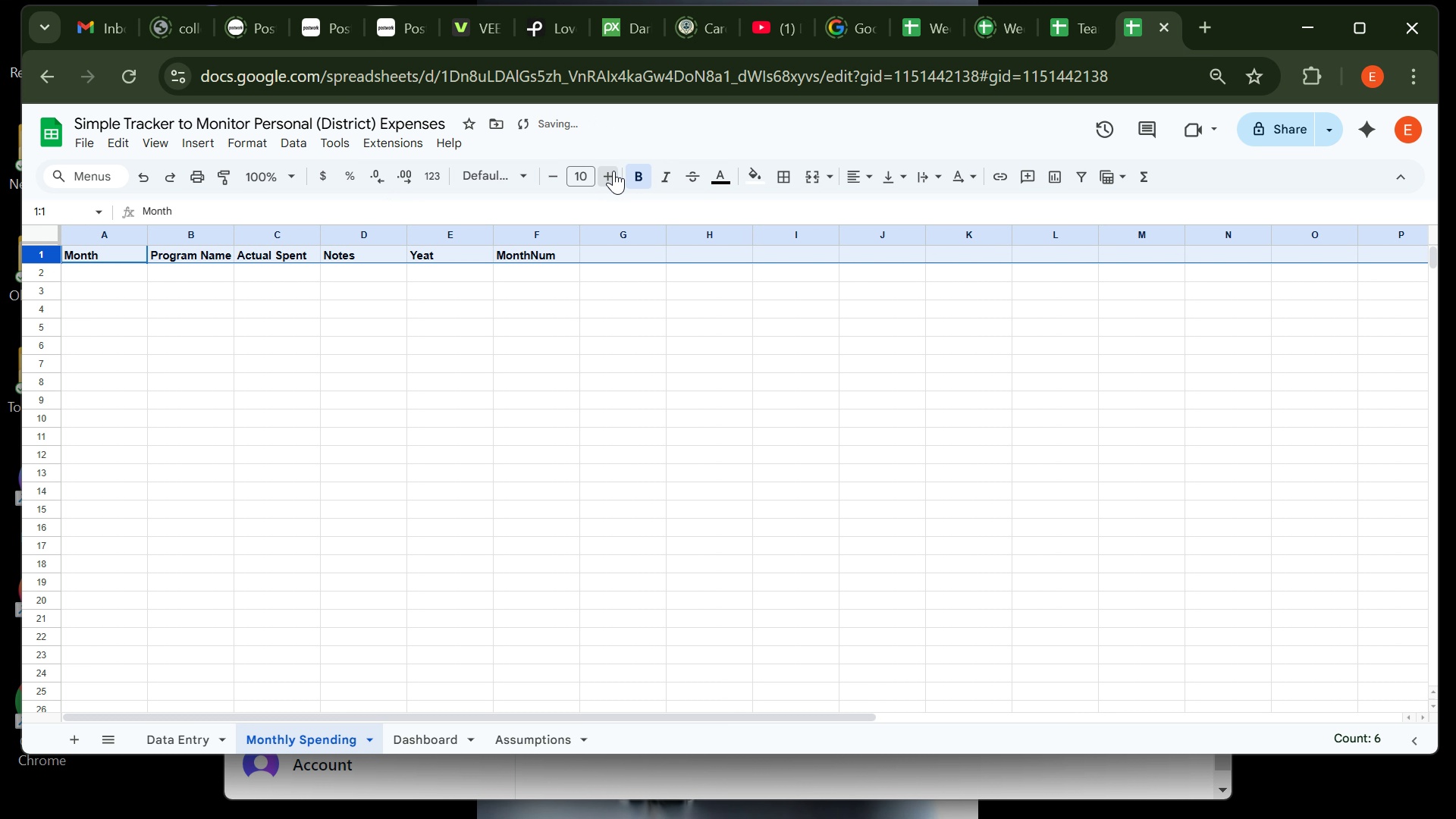 
double_click([613, 171])
 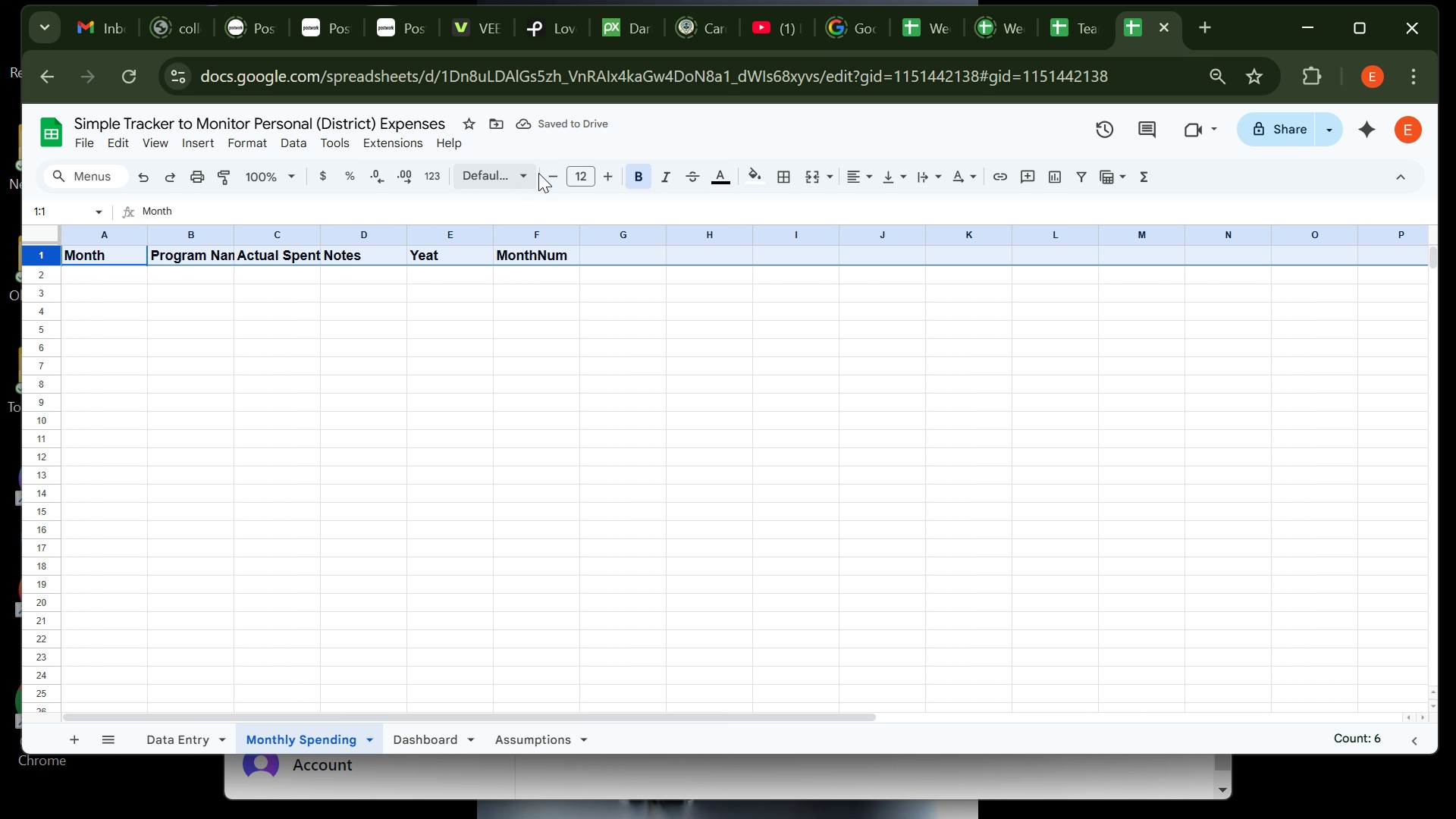 
left_click([546, 172])
 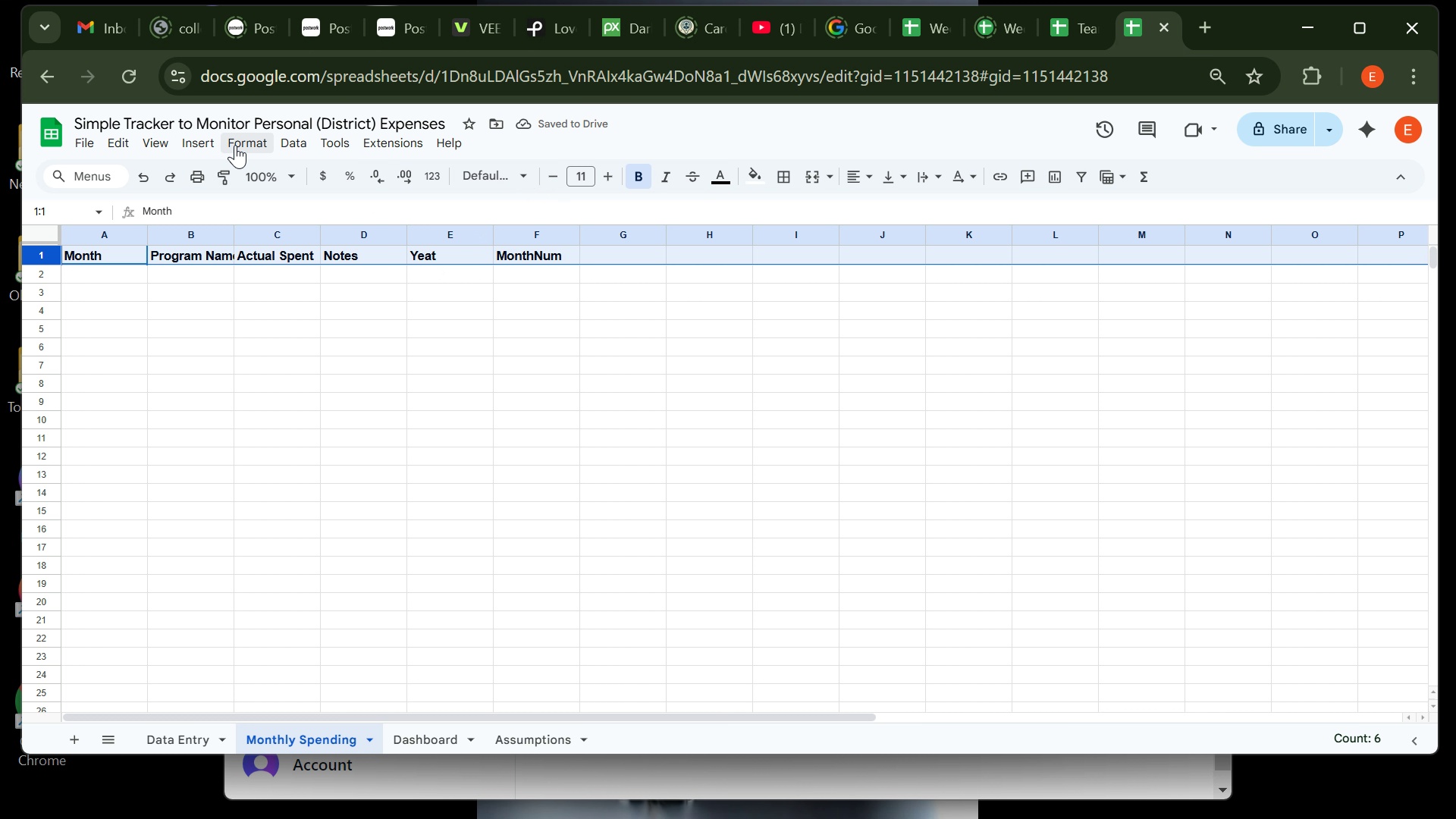 
wait(5.94)
 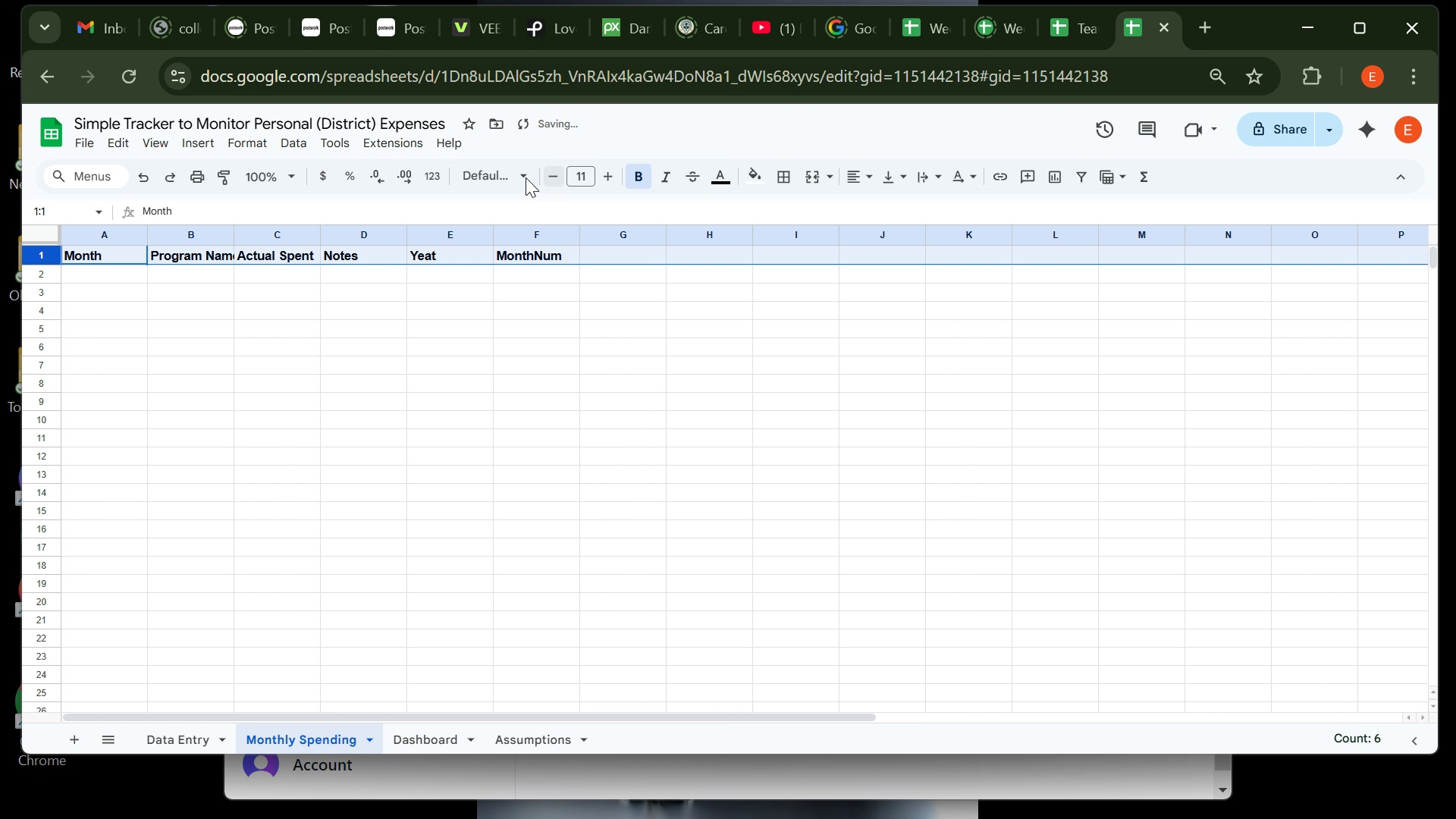 
left_click([162, 146])
 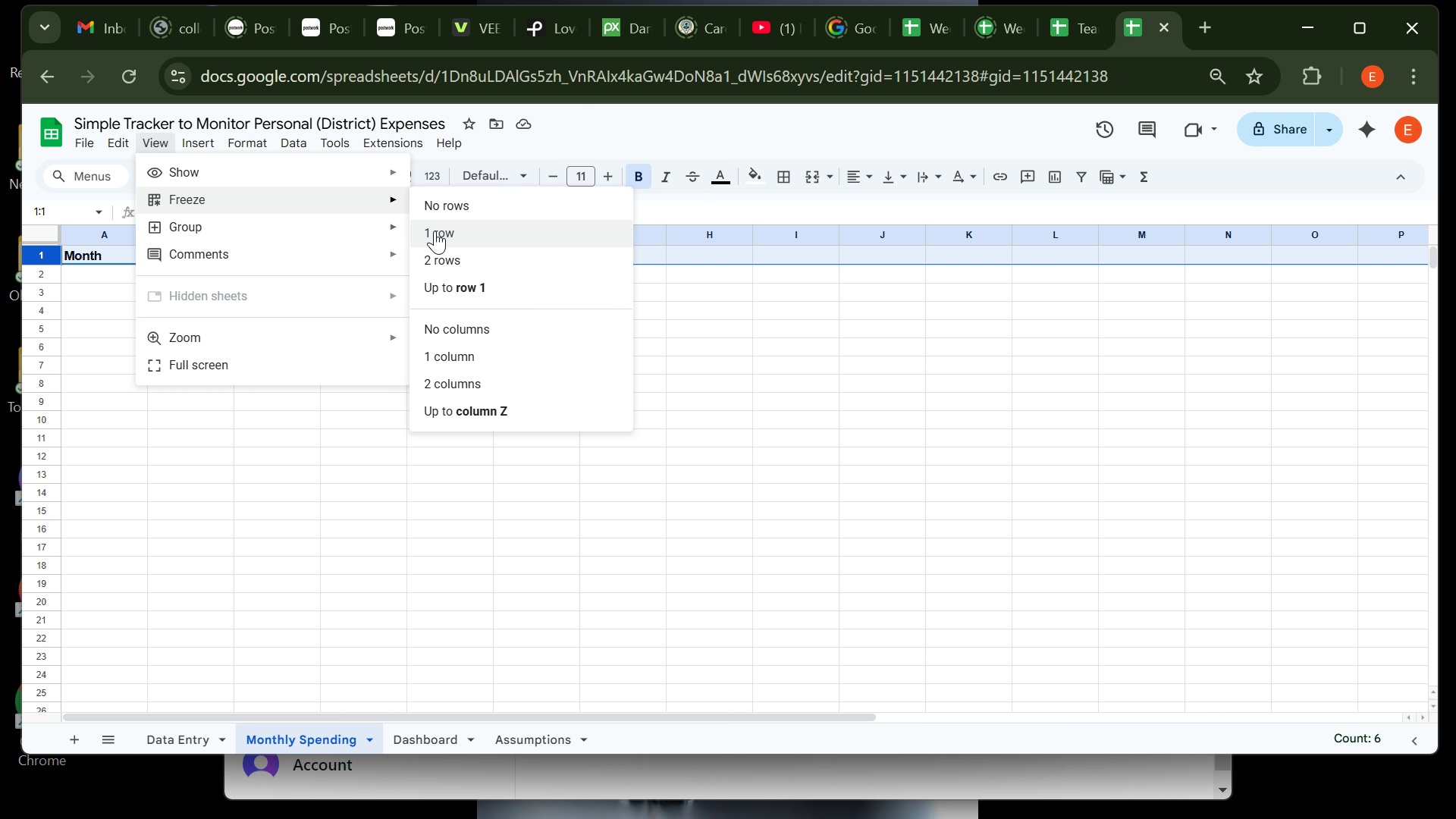 
left_click([438, 232])
 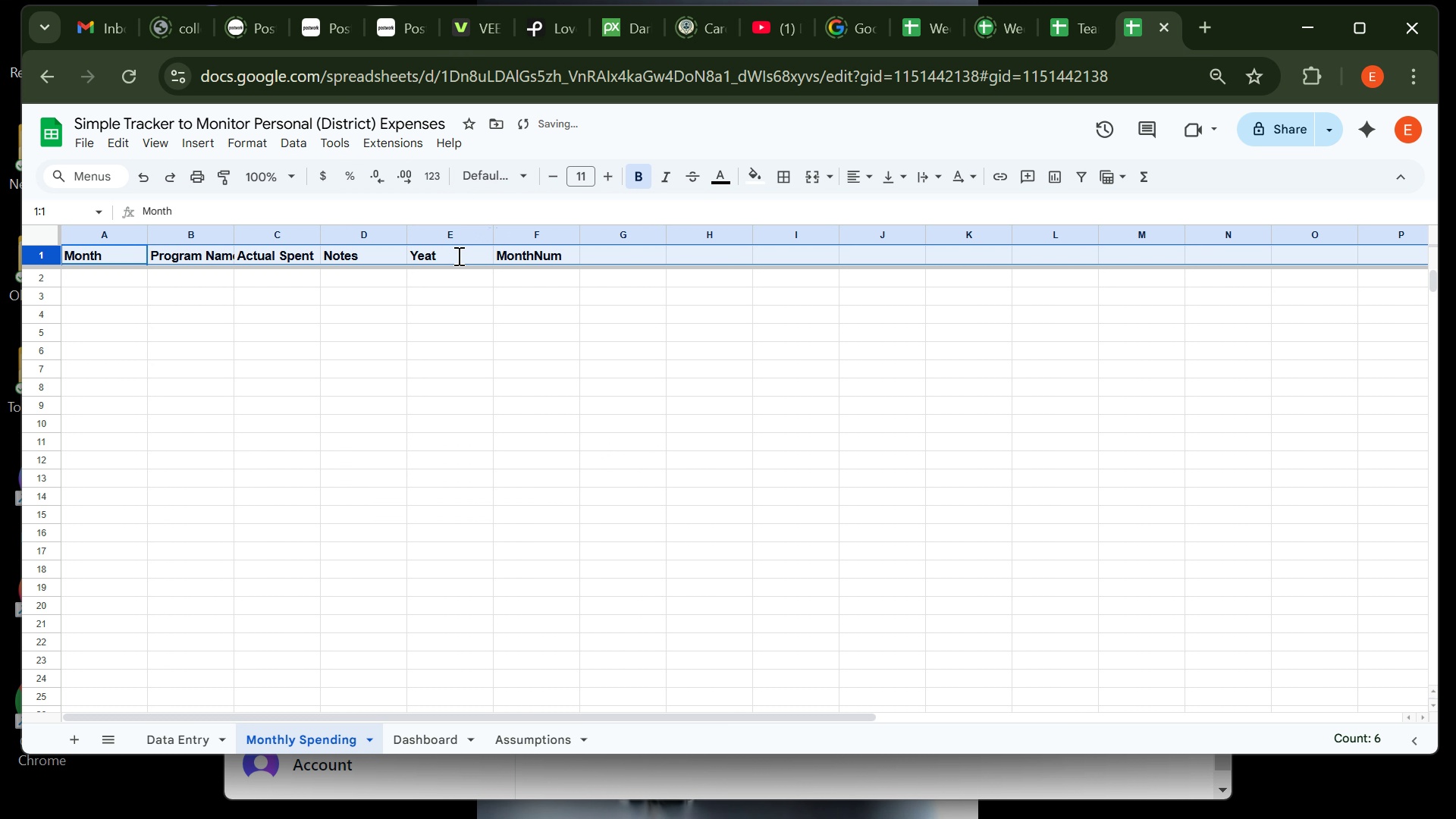 
double_click([457, 256])
 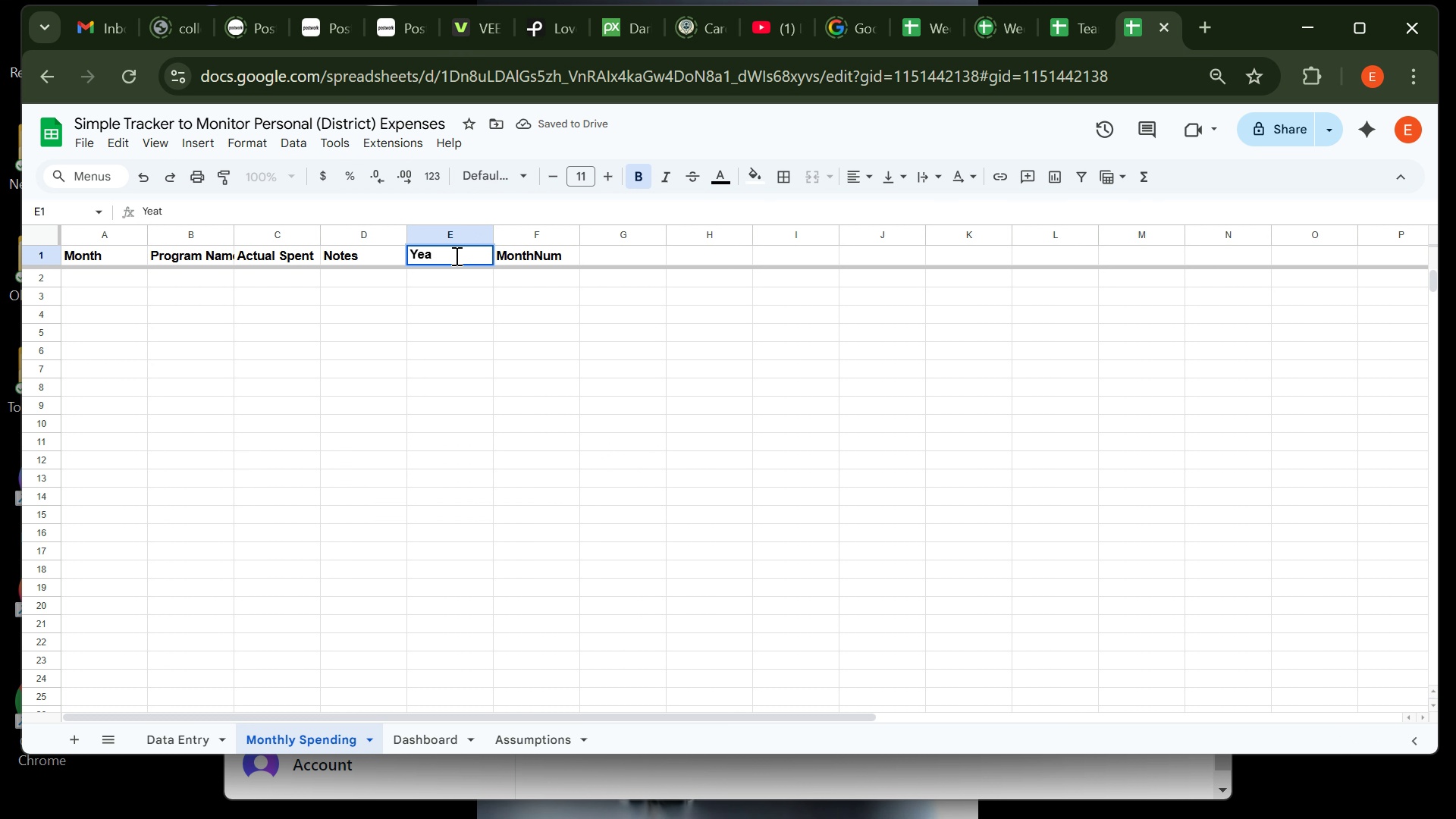 
key(Backspace)
 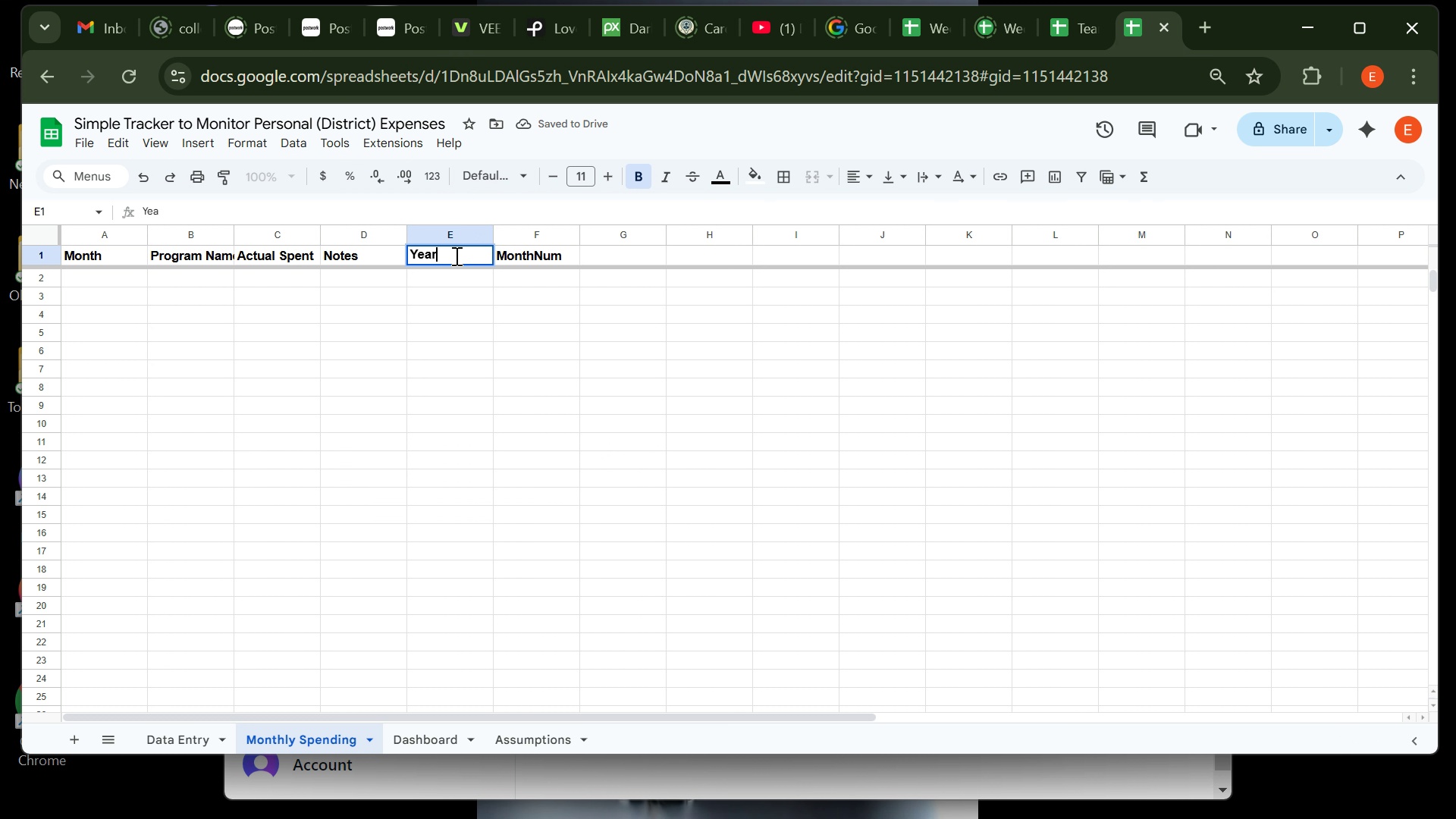 
key(R)
 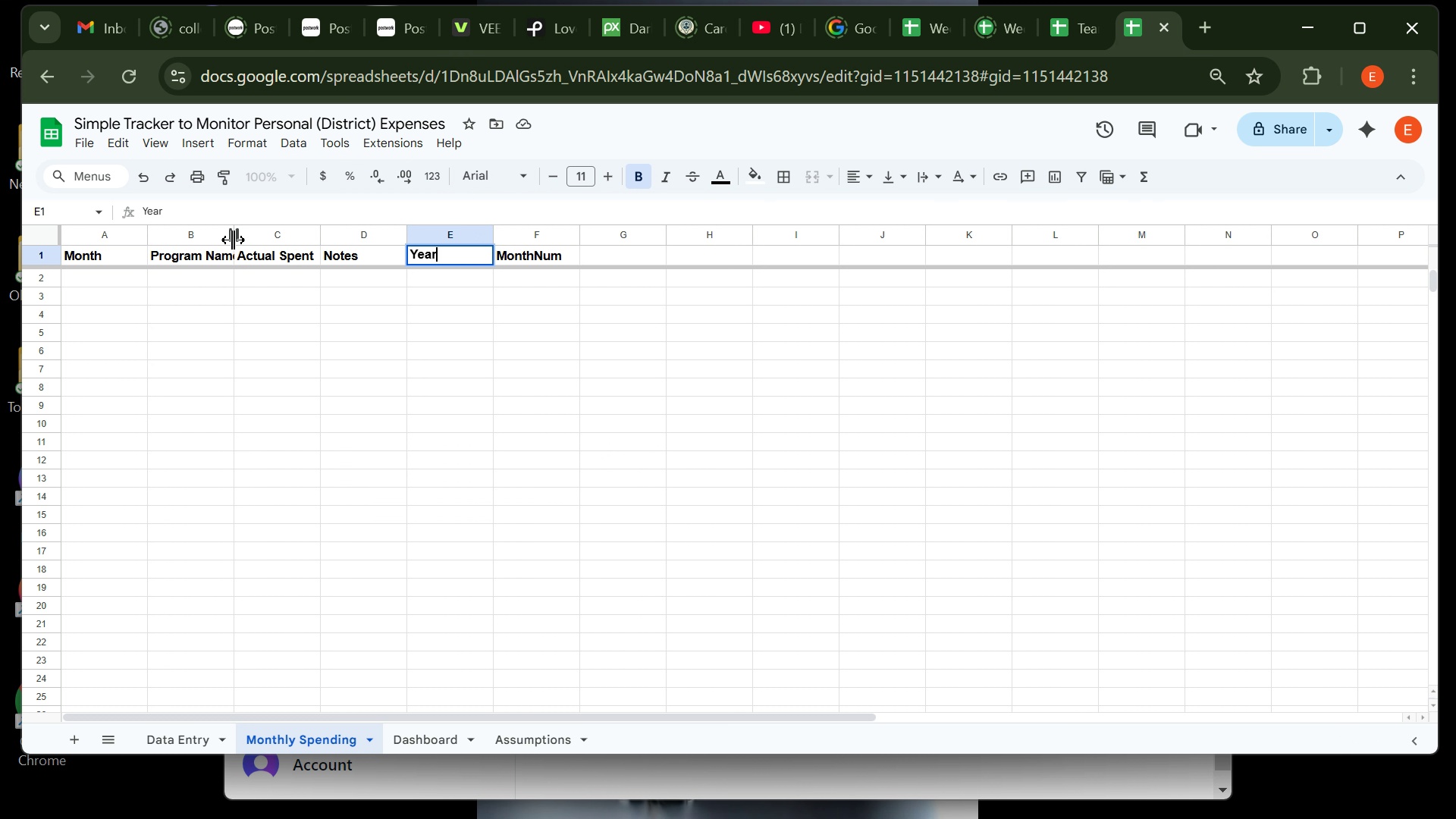 
double_click([235, 239])
 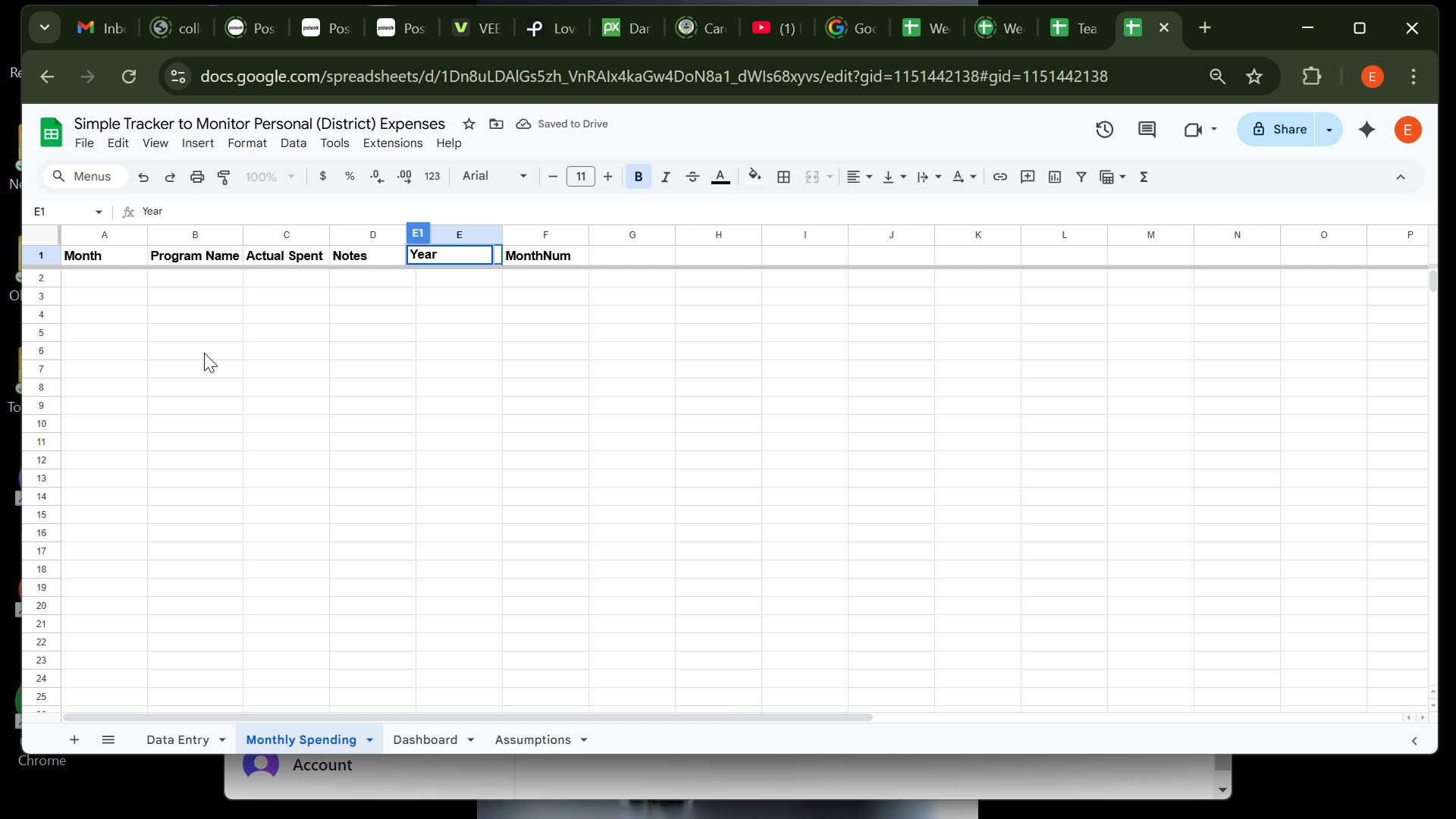 
wait(5.02)
 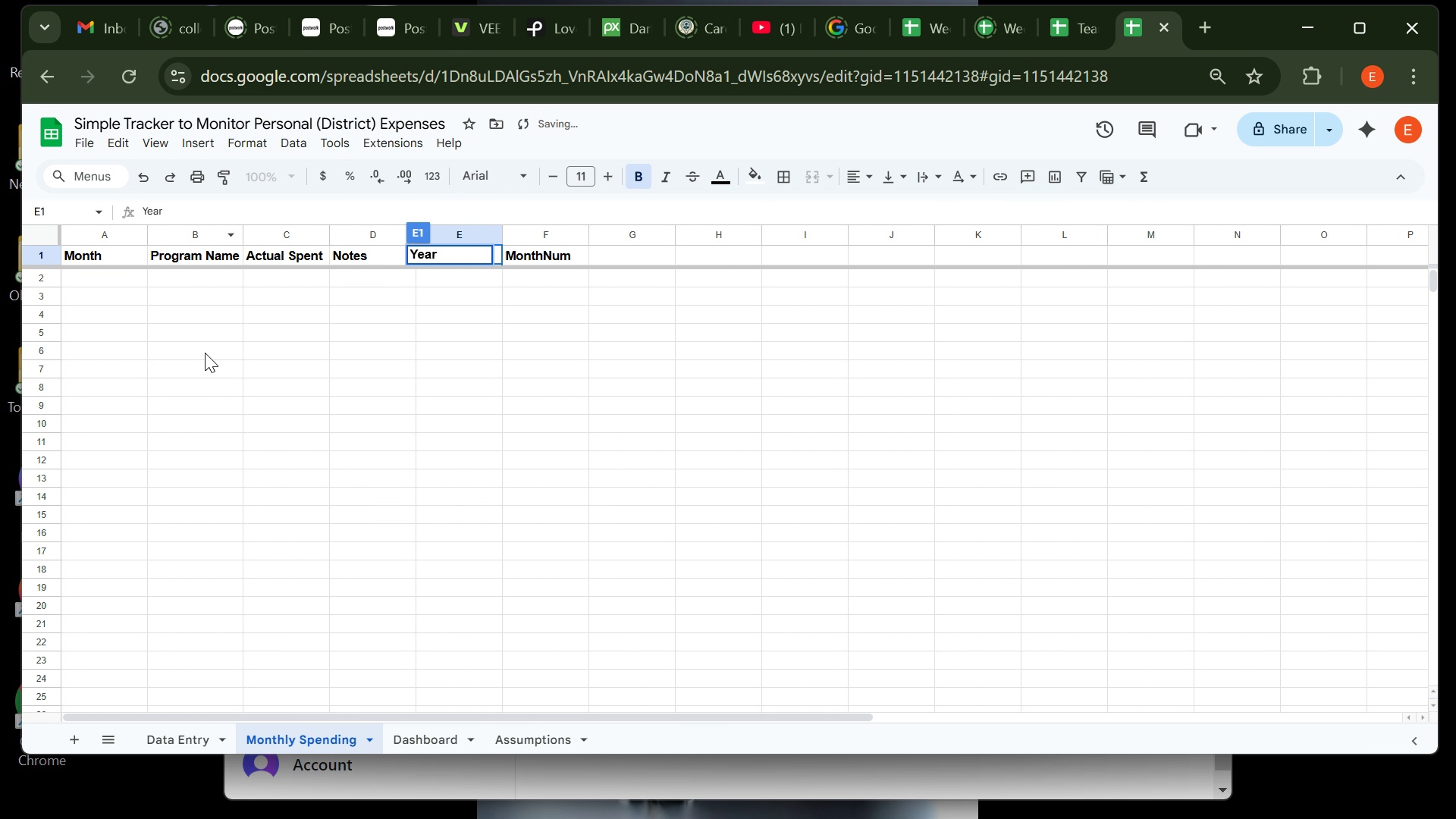 
left_click([108, 275])
 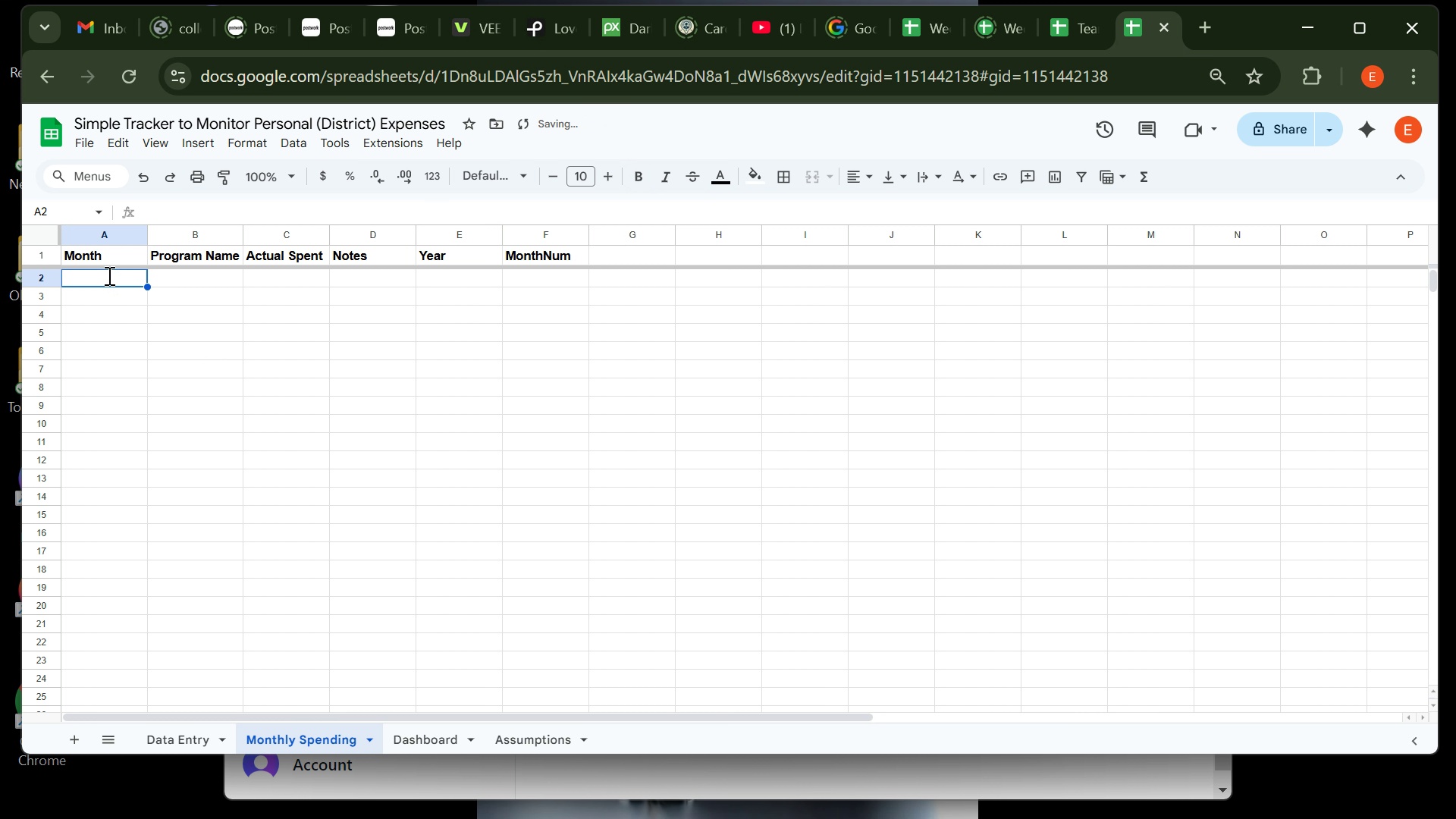 
type(Jan-2025)
 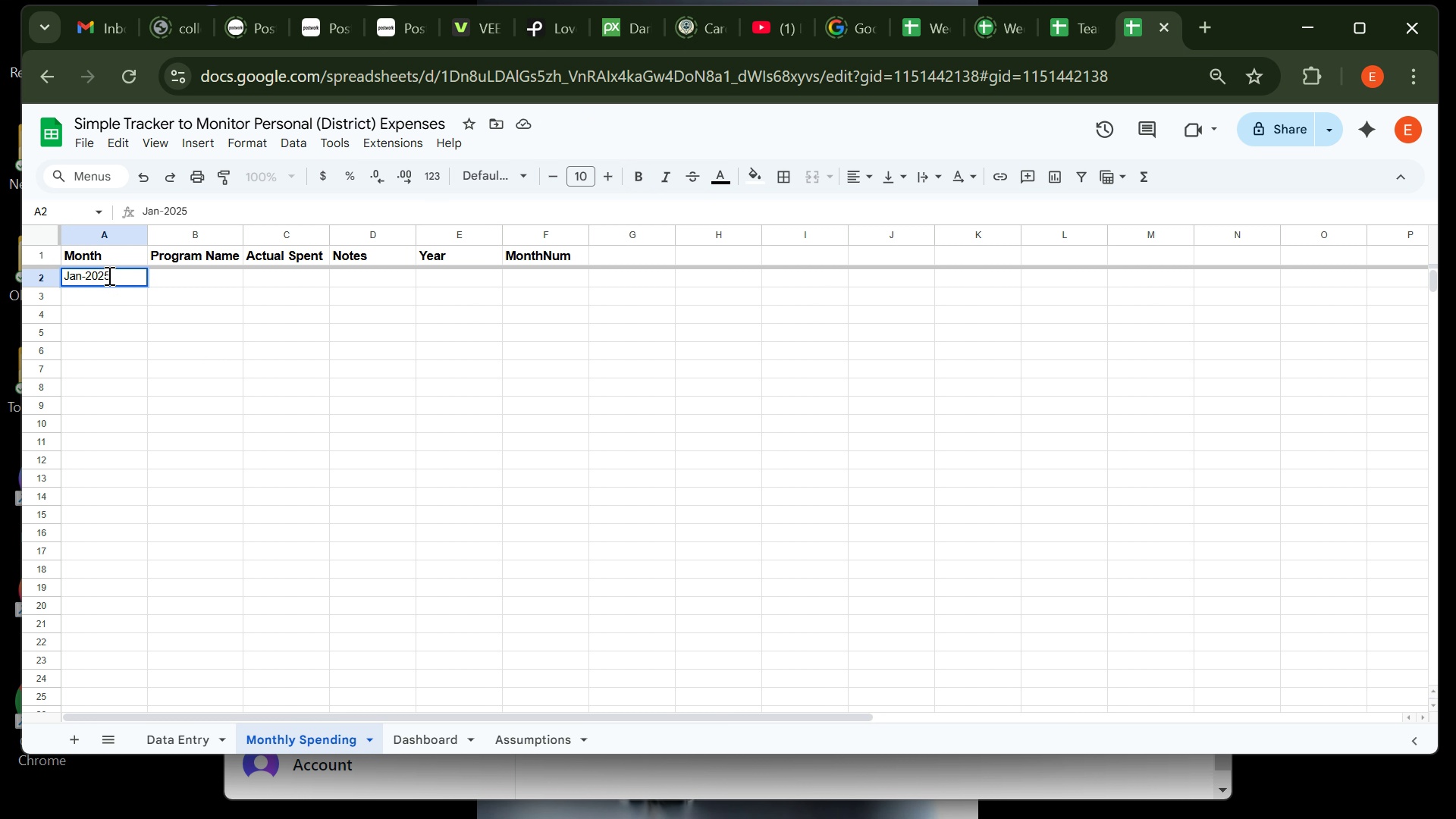 
key(Enter)
 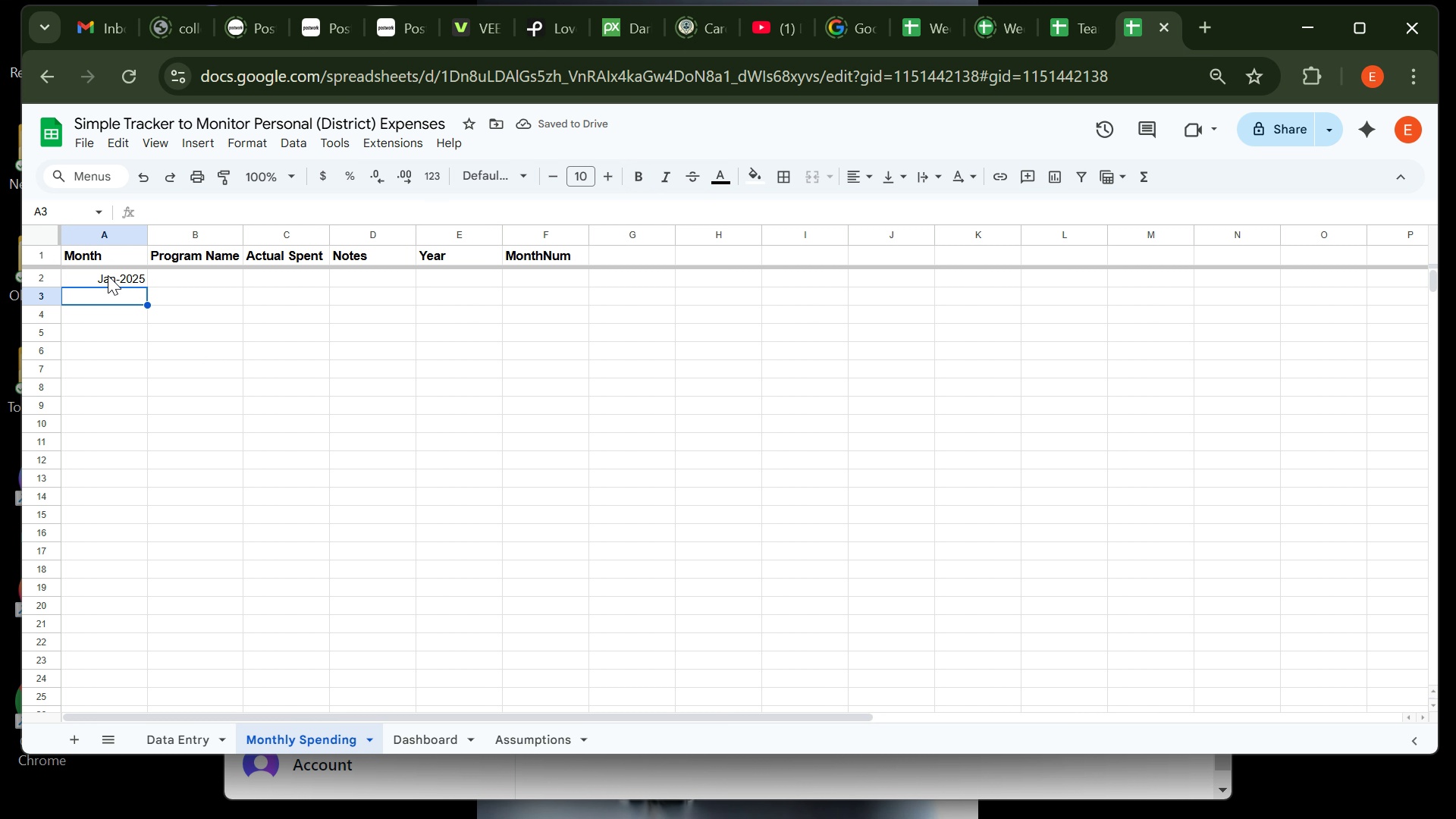 
type(Feb-2025)
 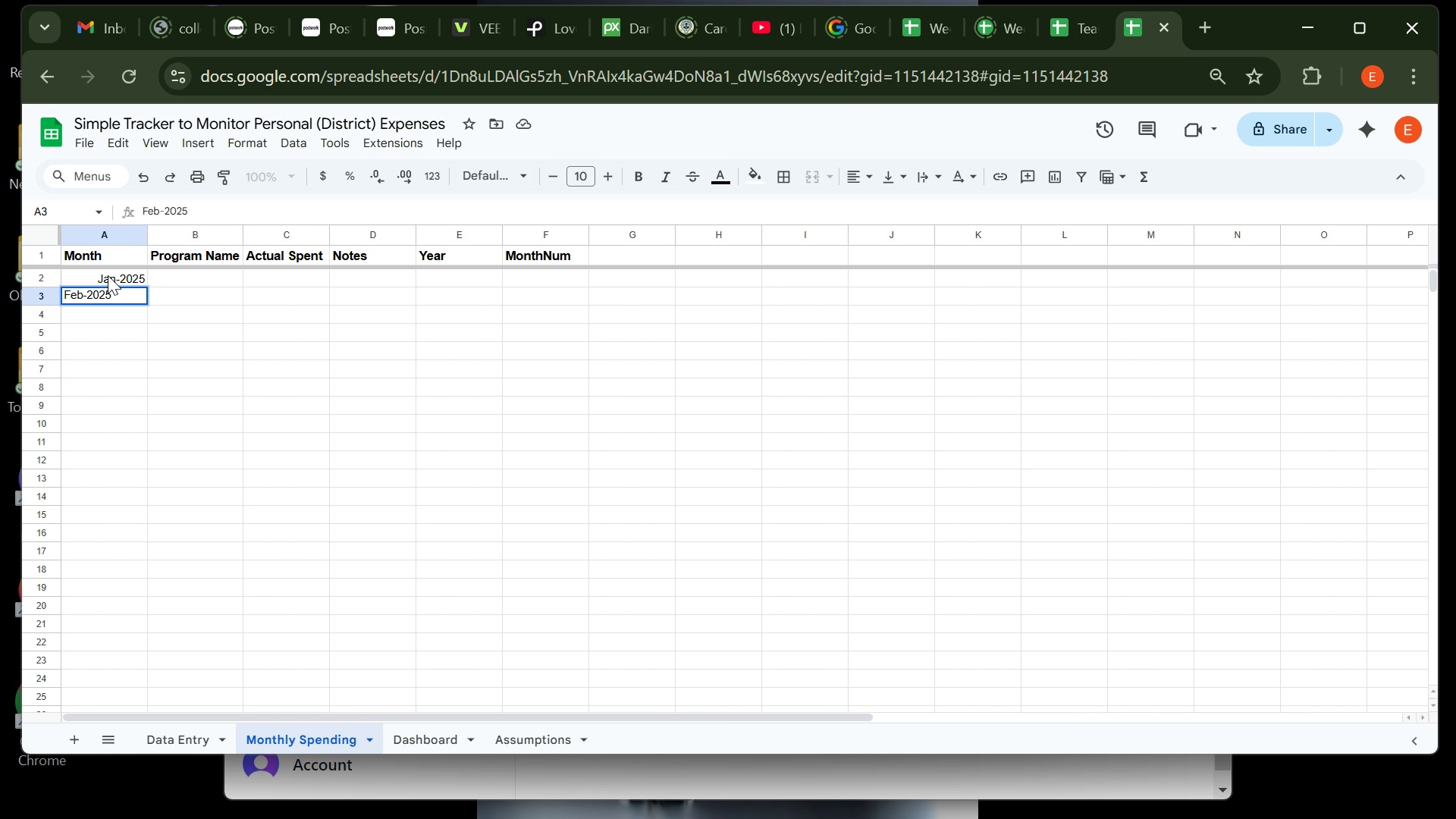 
key(Enter)
 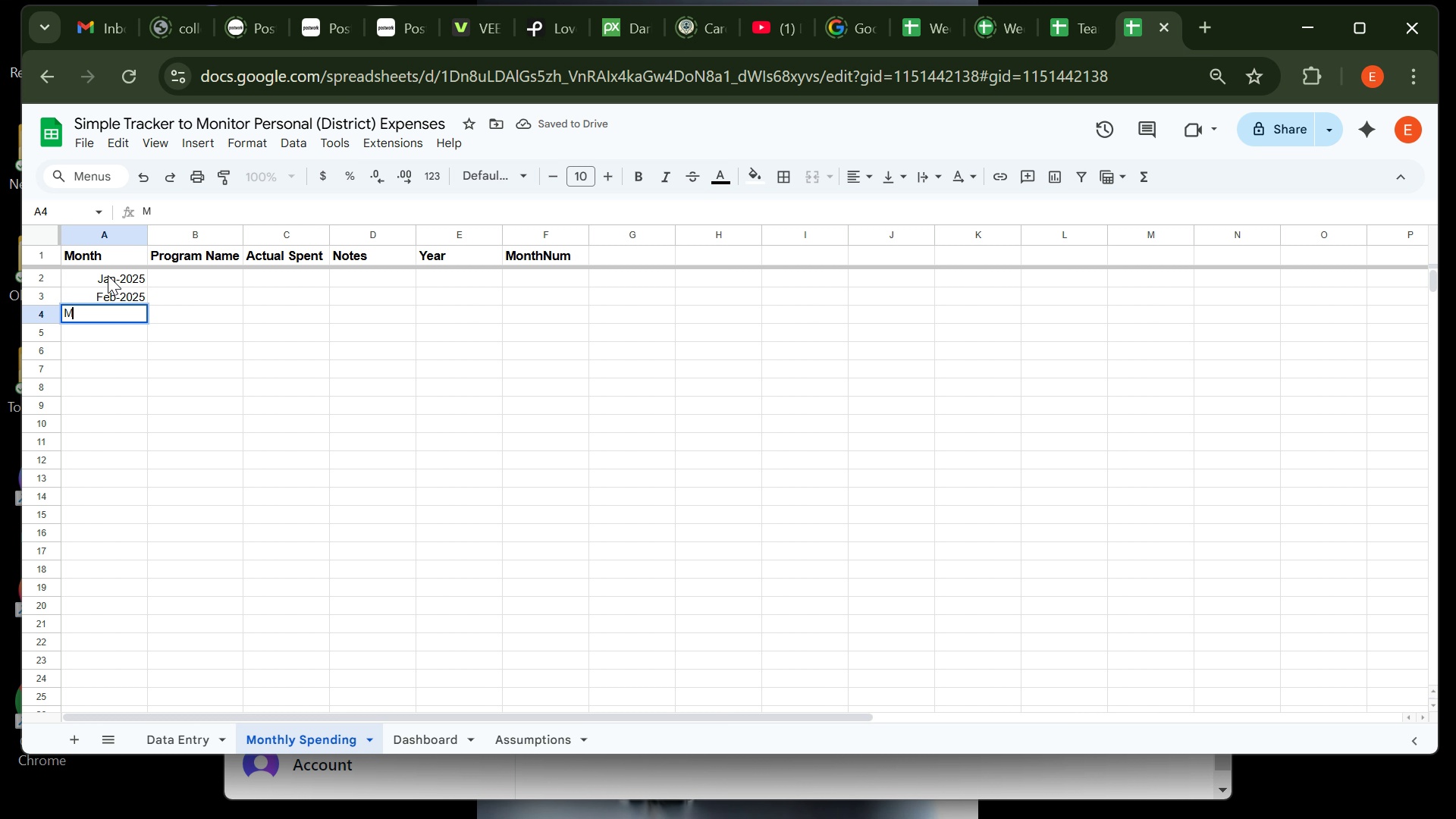 
type(Mar-2025)
 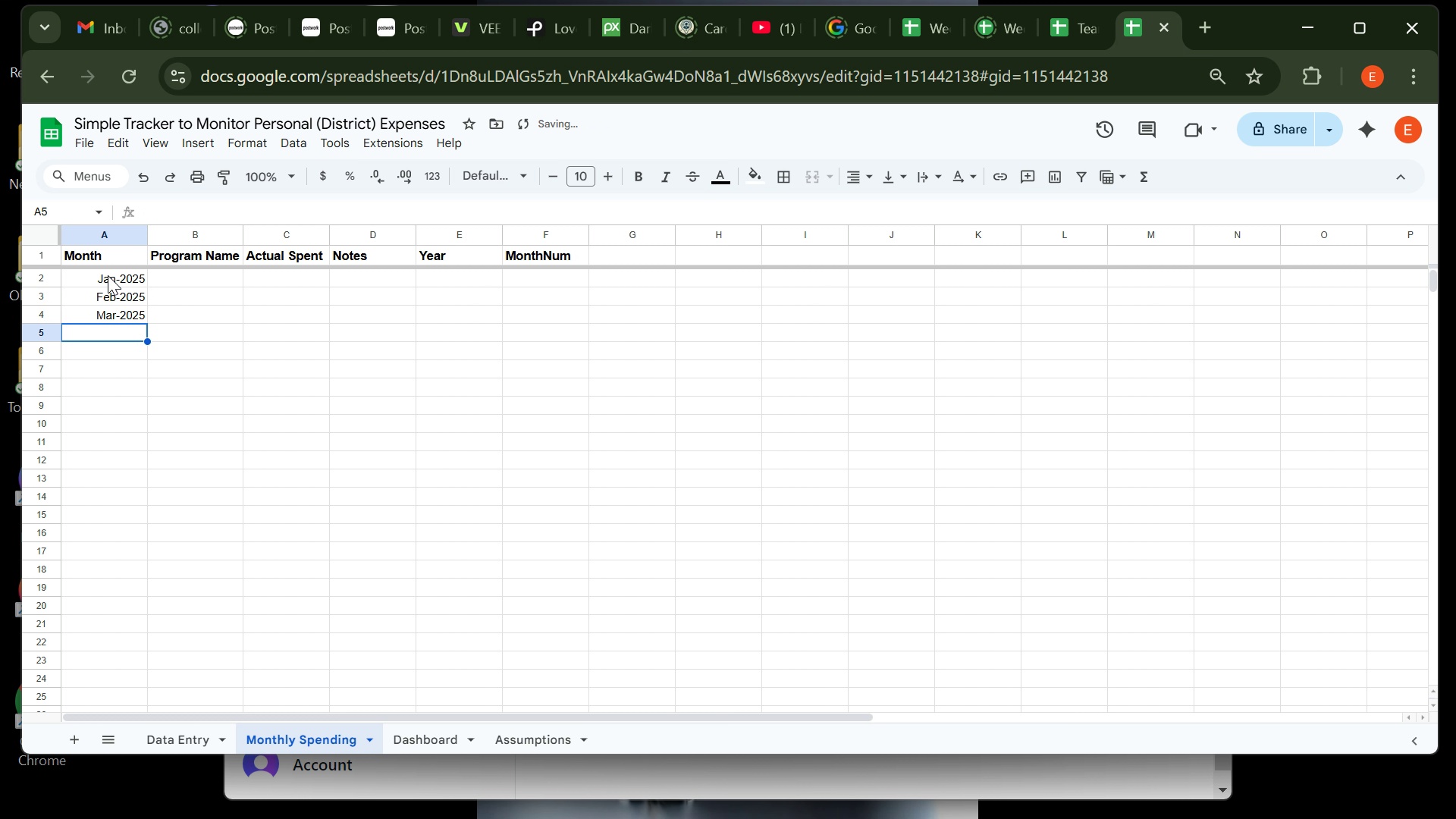 
key(Enter)
 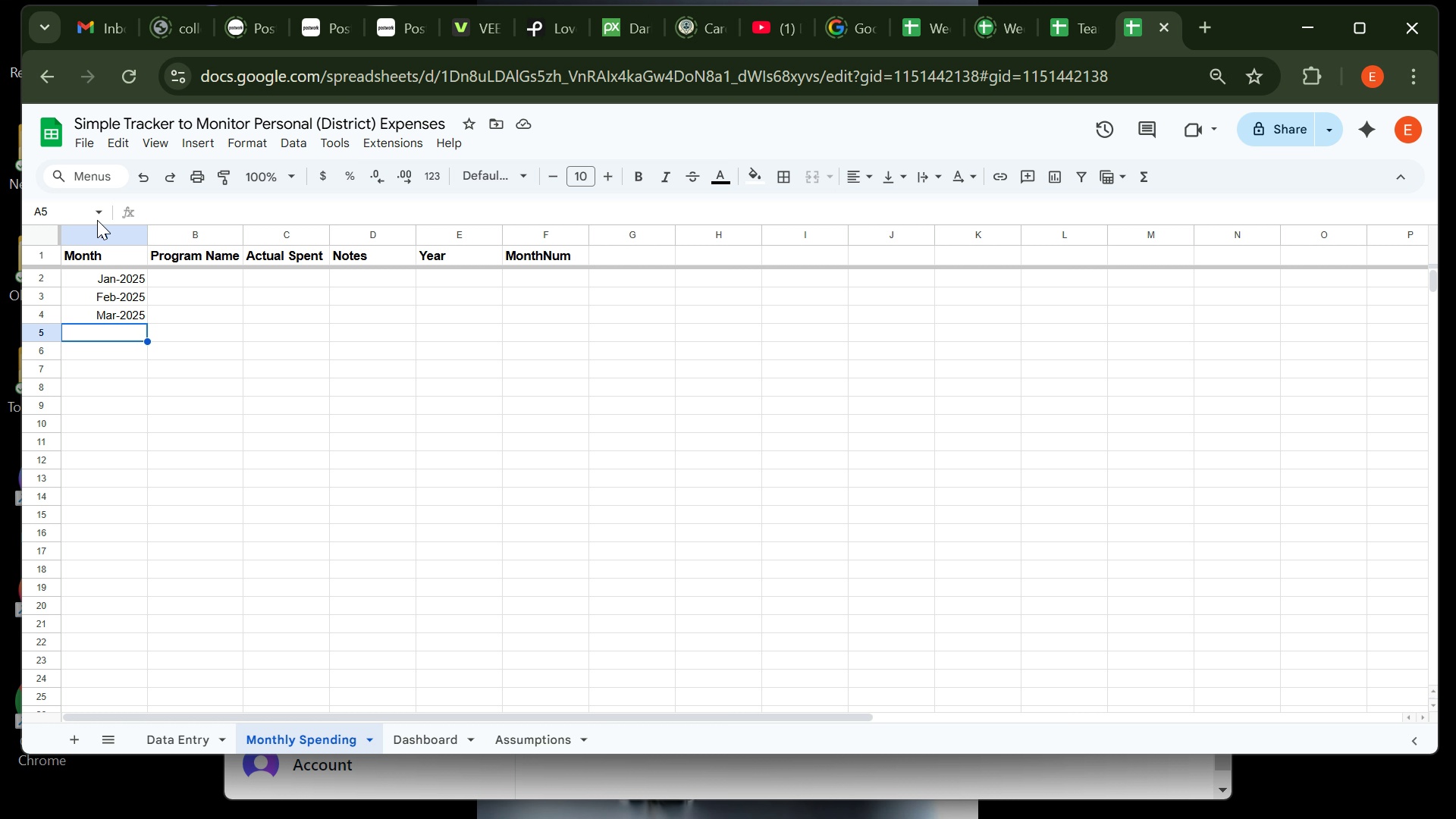 
wait(20.75)
 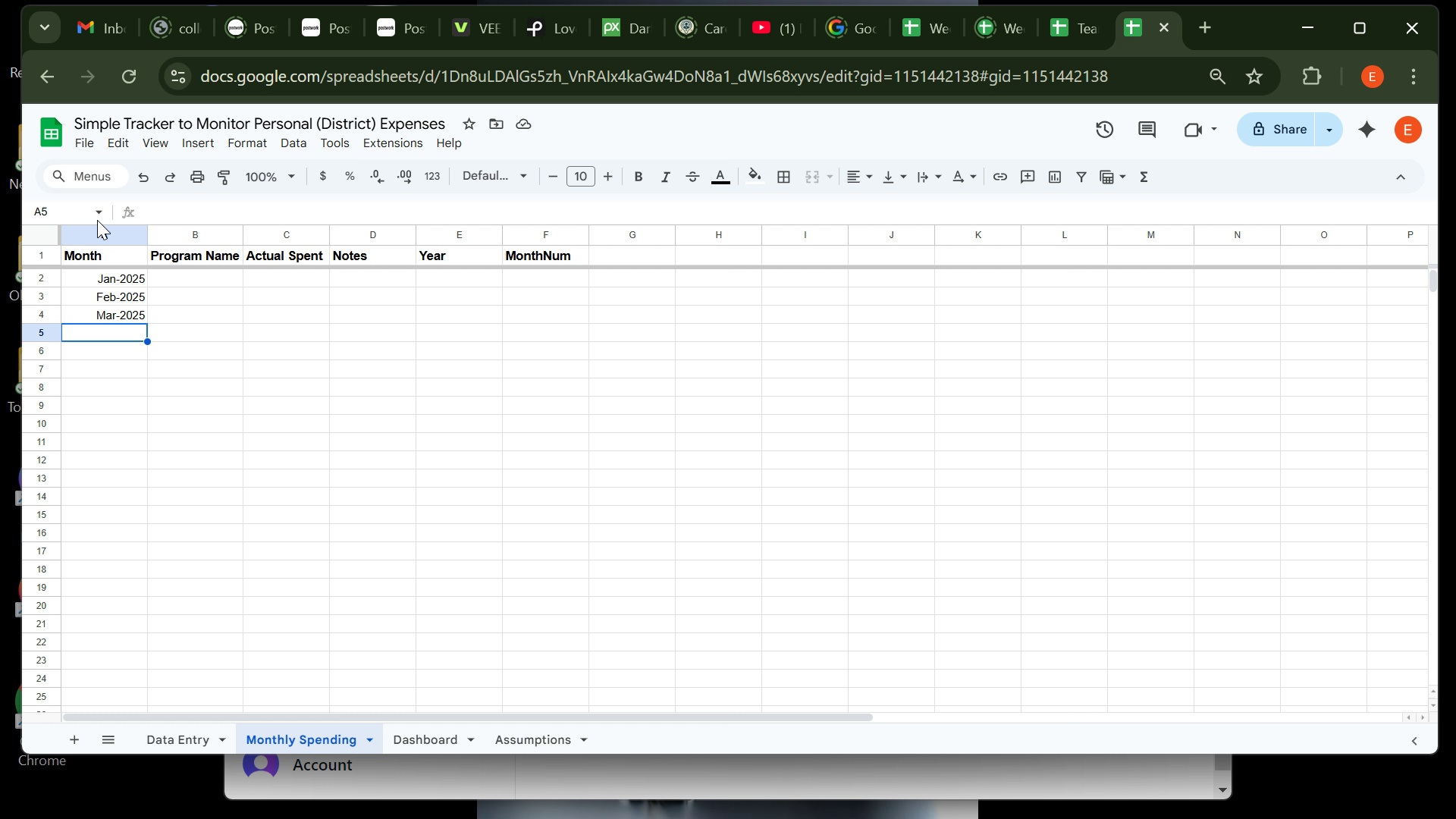 
left_click([121, 277])
 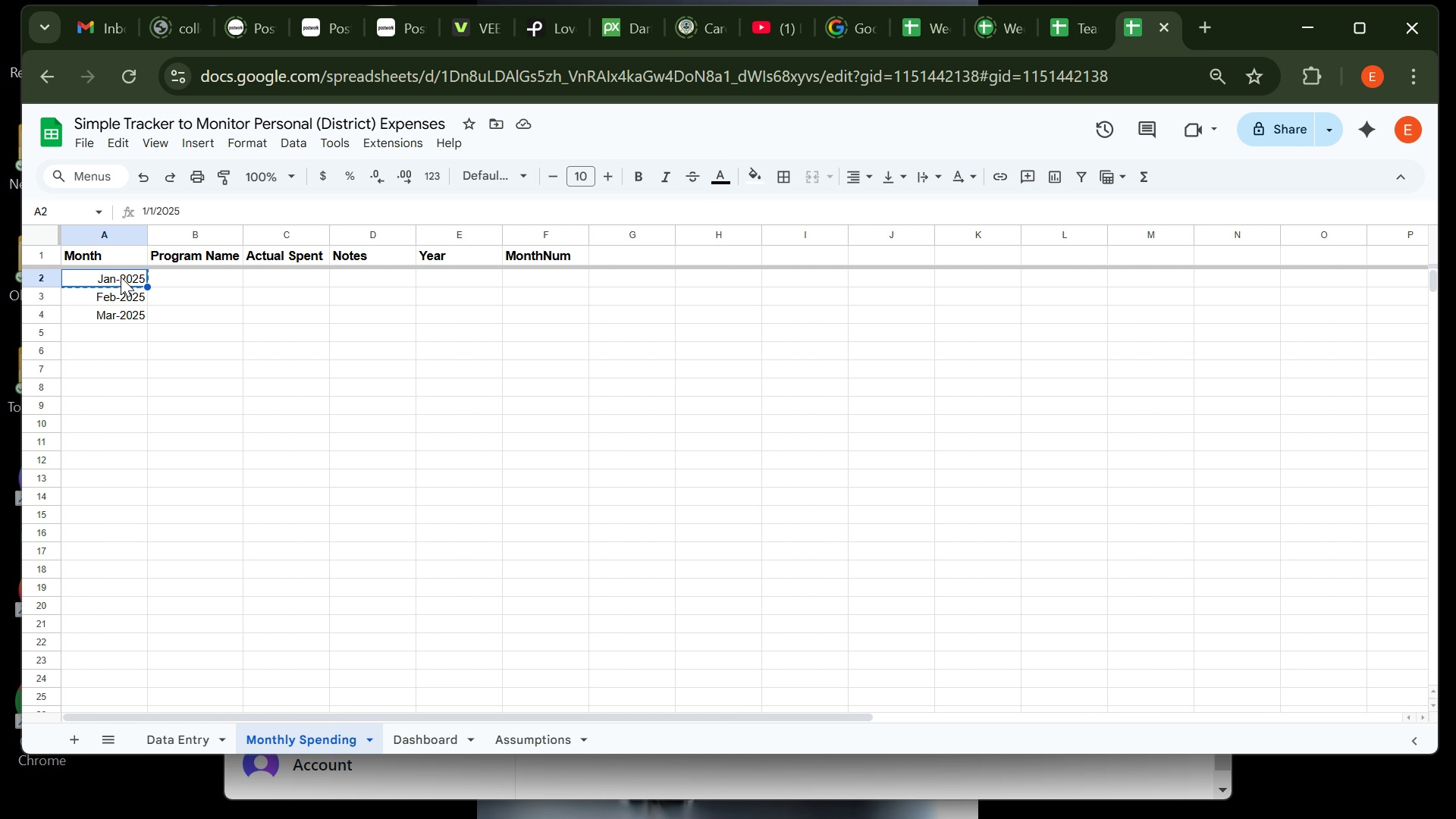 
key(Control+C)
 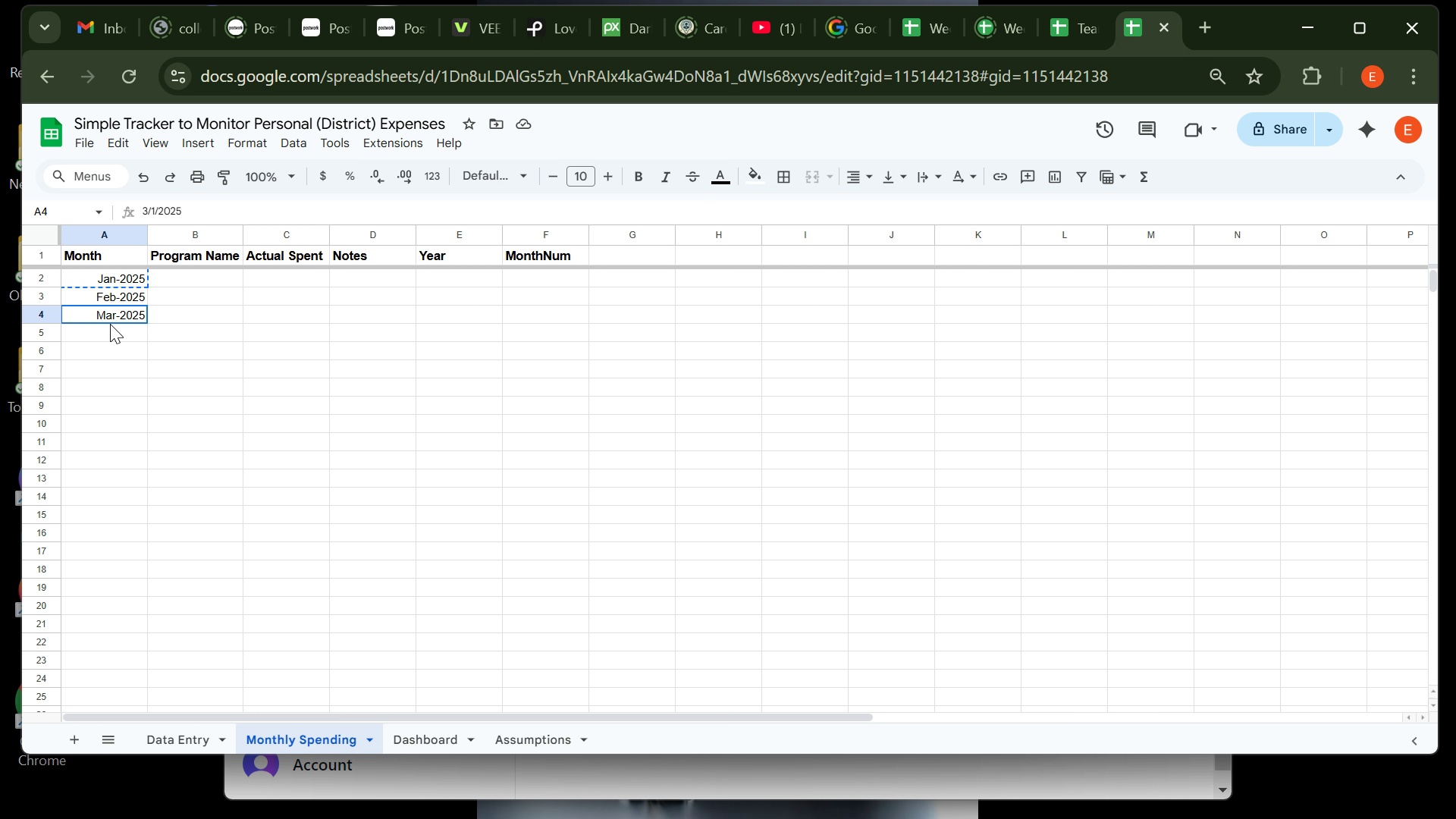 
left_click([110, 324])
 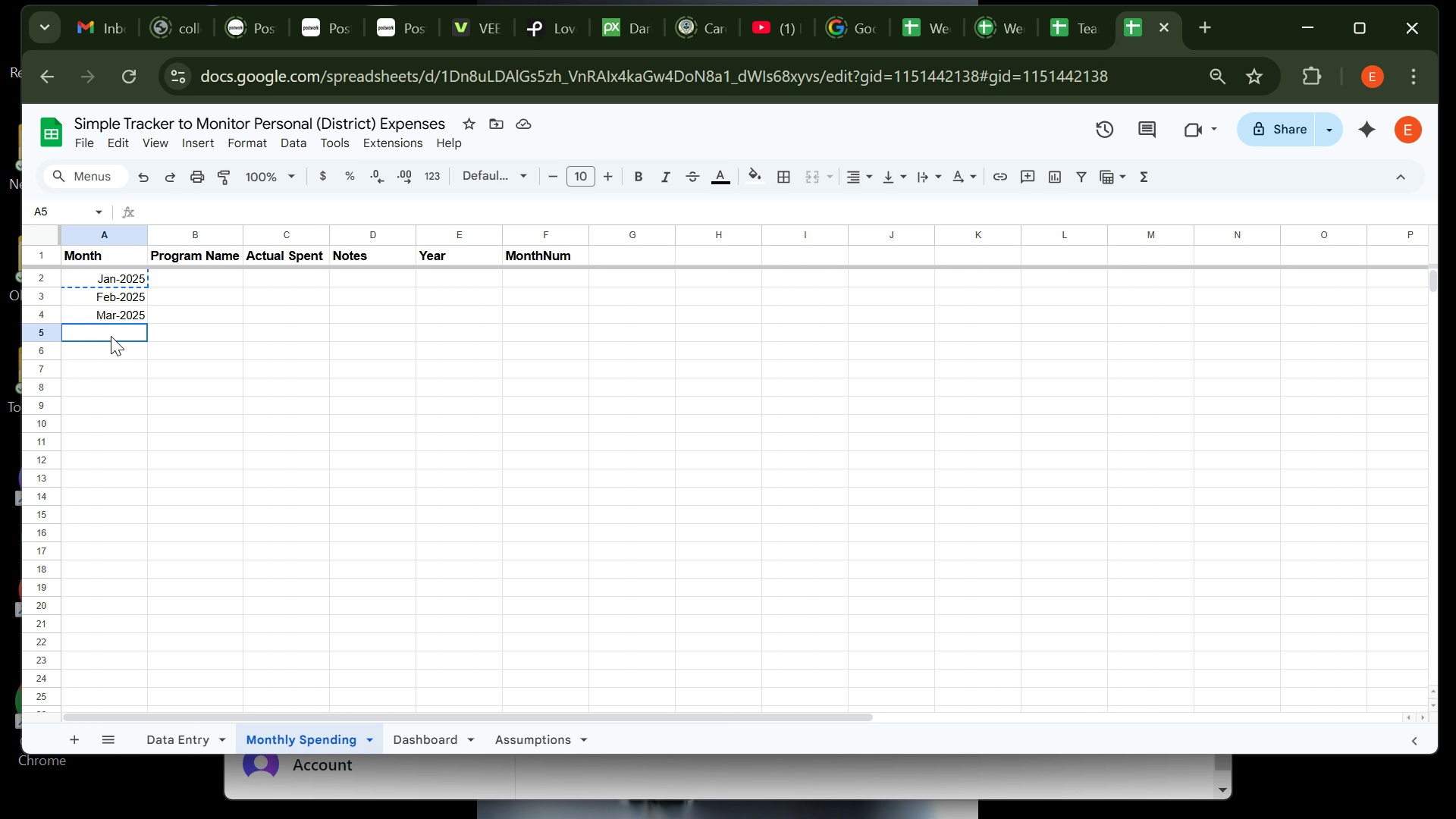 
left_click([111, 336])
 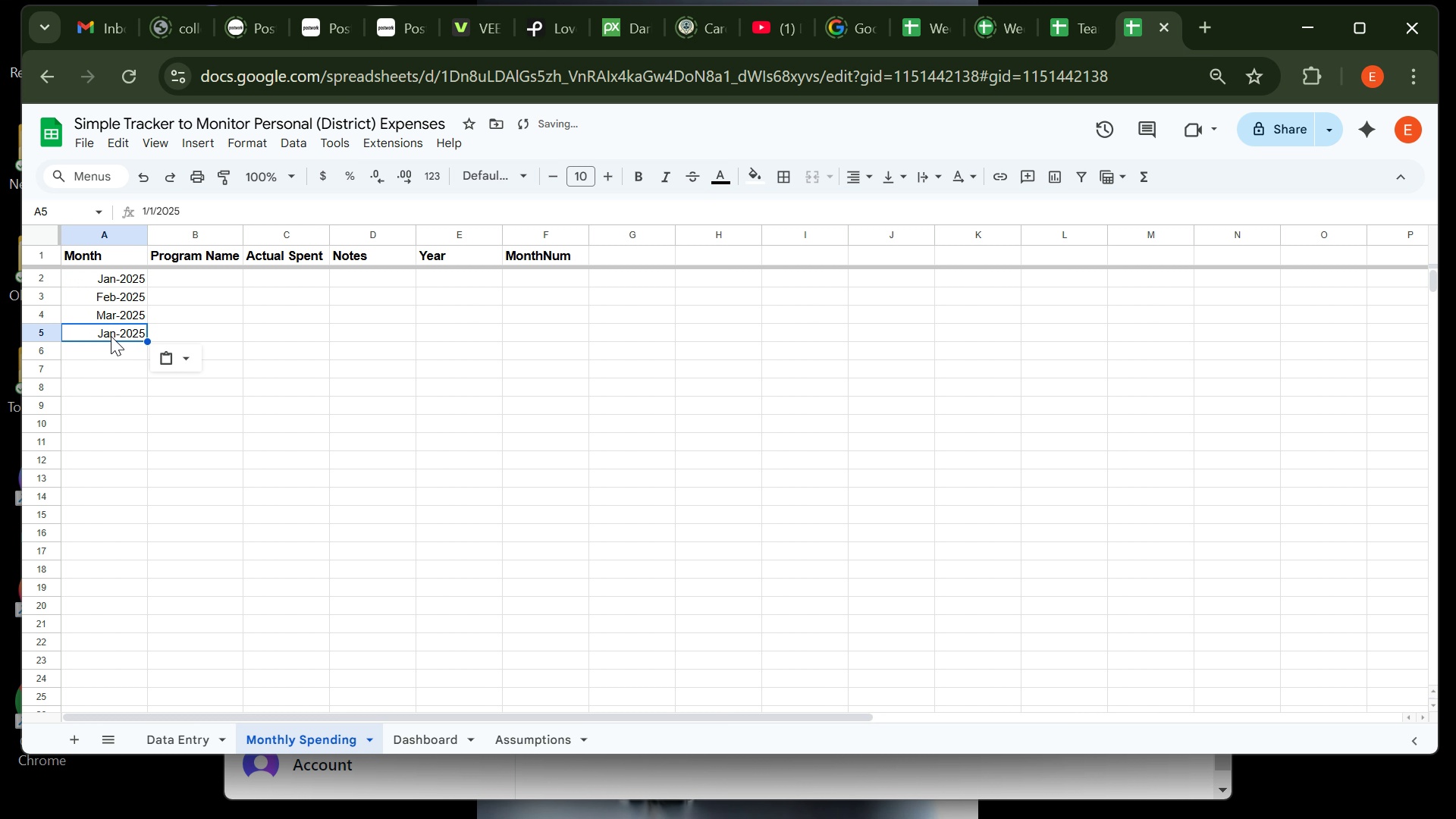 
key(Control+ControlLeft)
 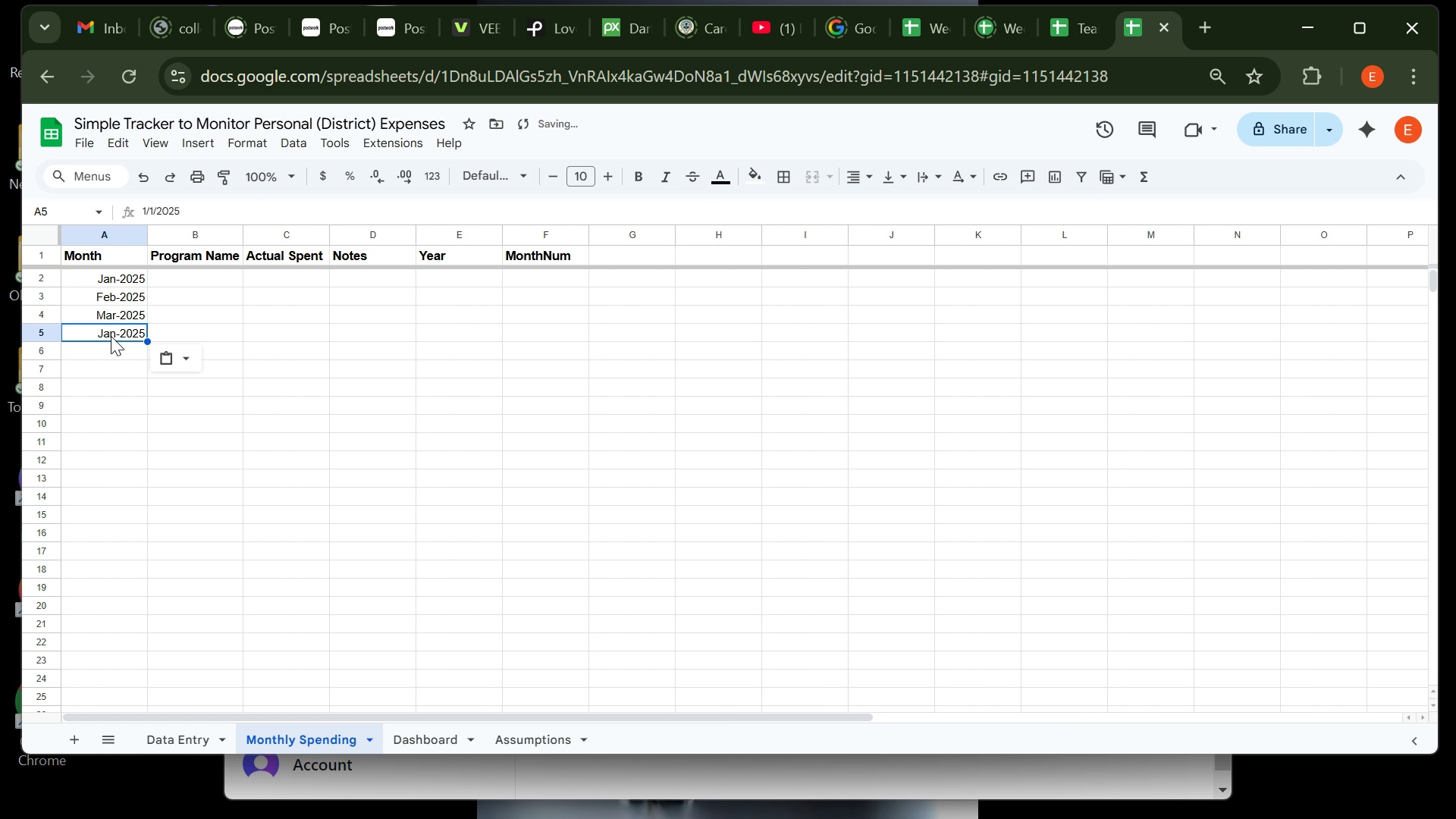 
key(Control+V)
 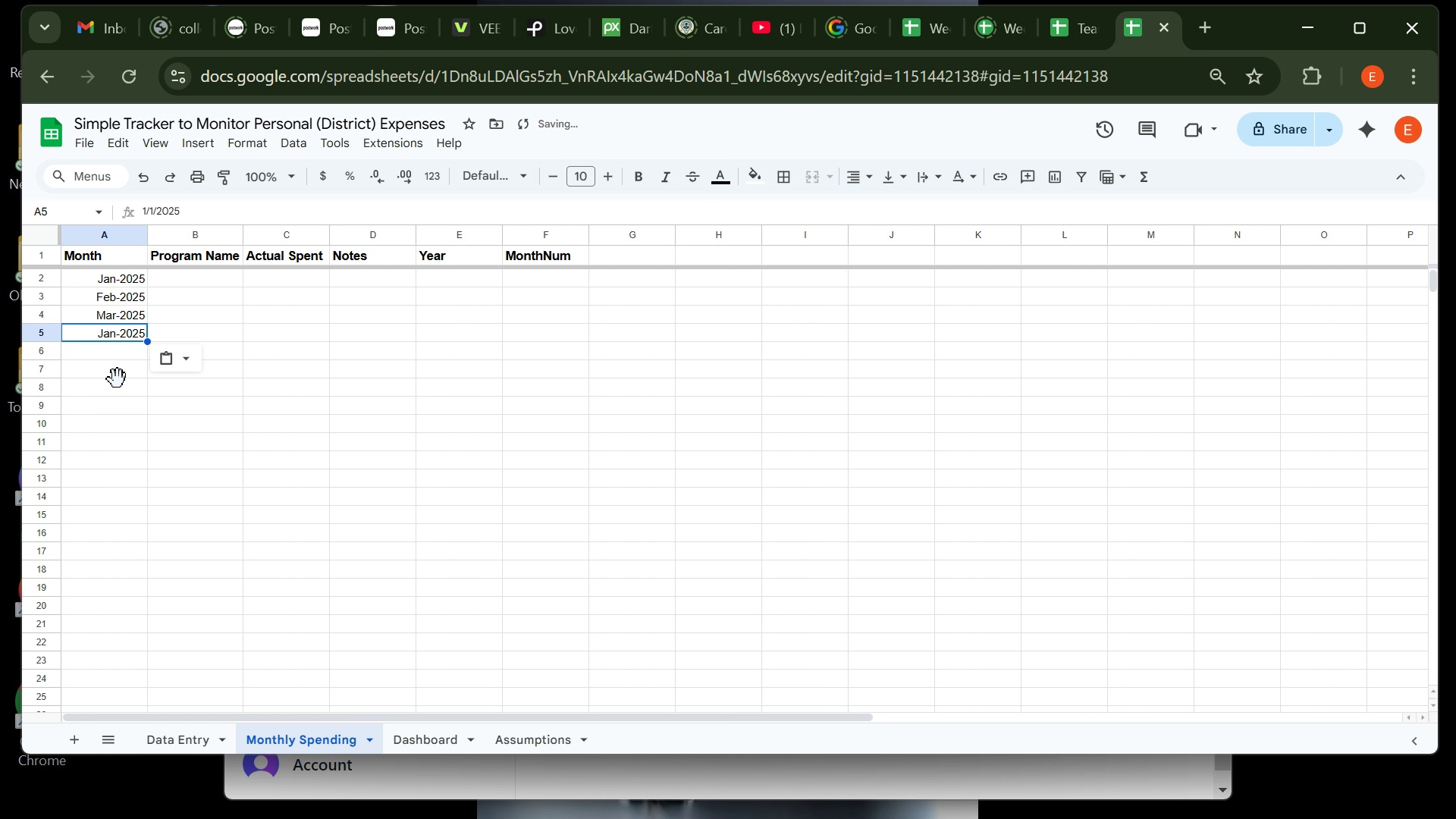 
left_click([118, 379])
 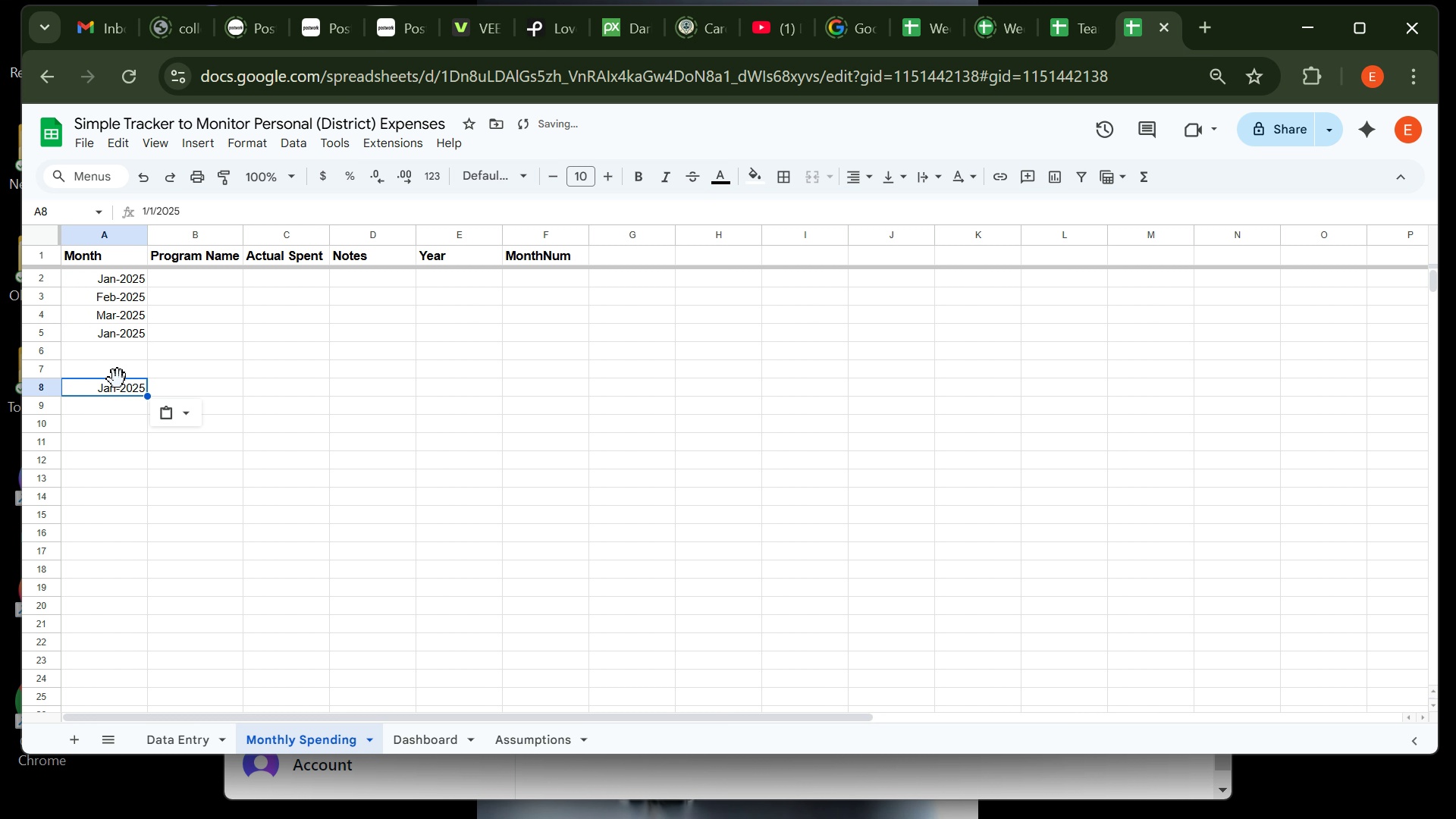 
key(Control+ControlLeft)
 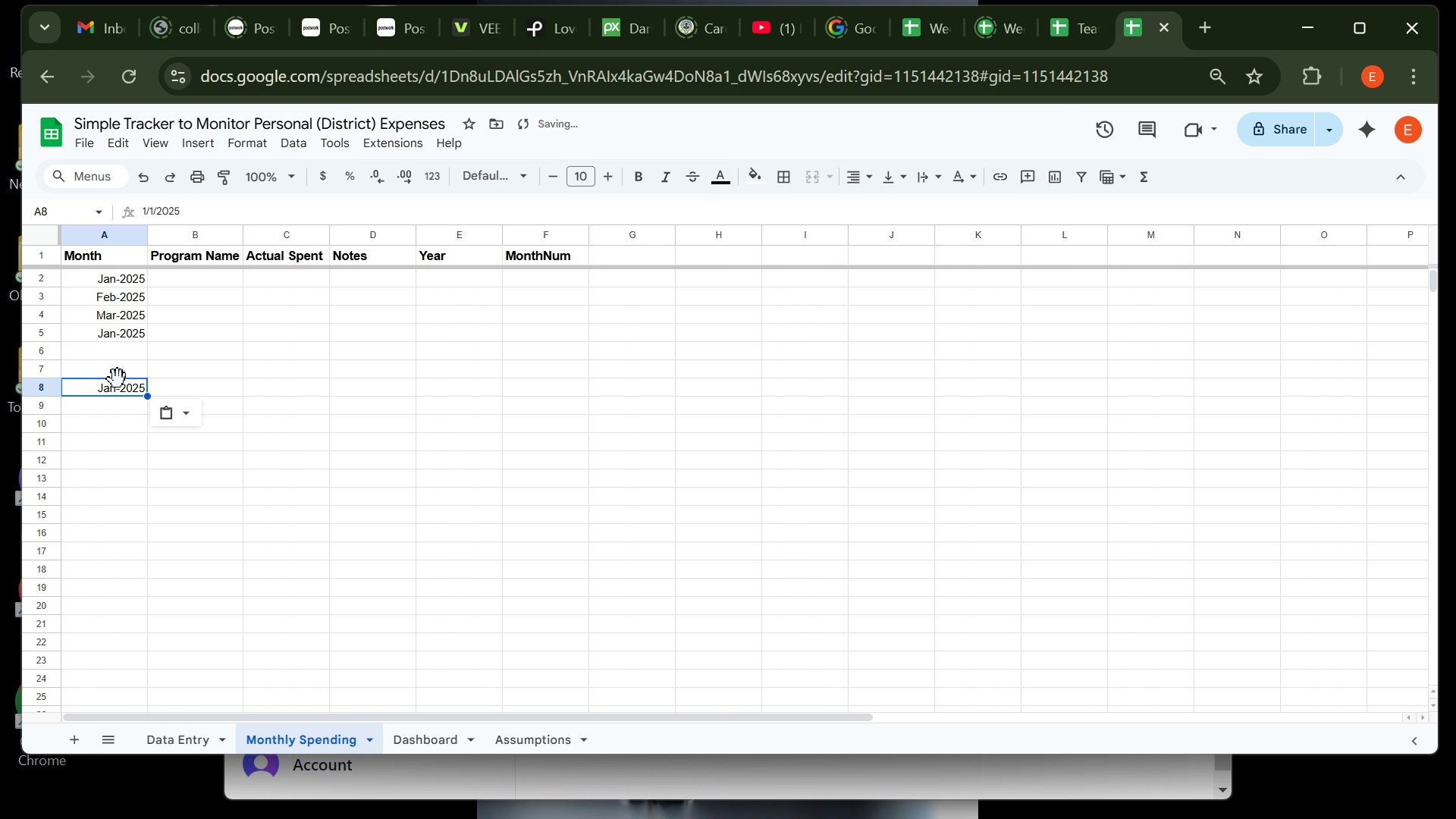 
key(Control+V)
 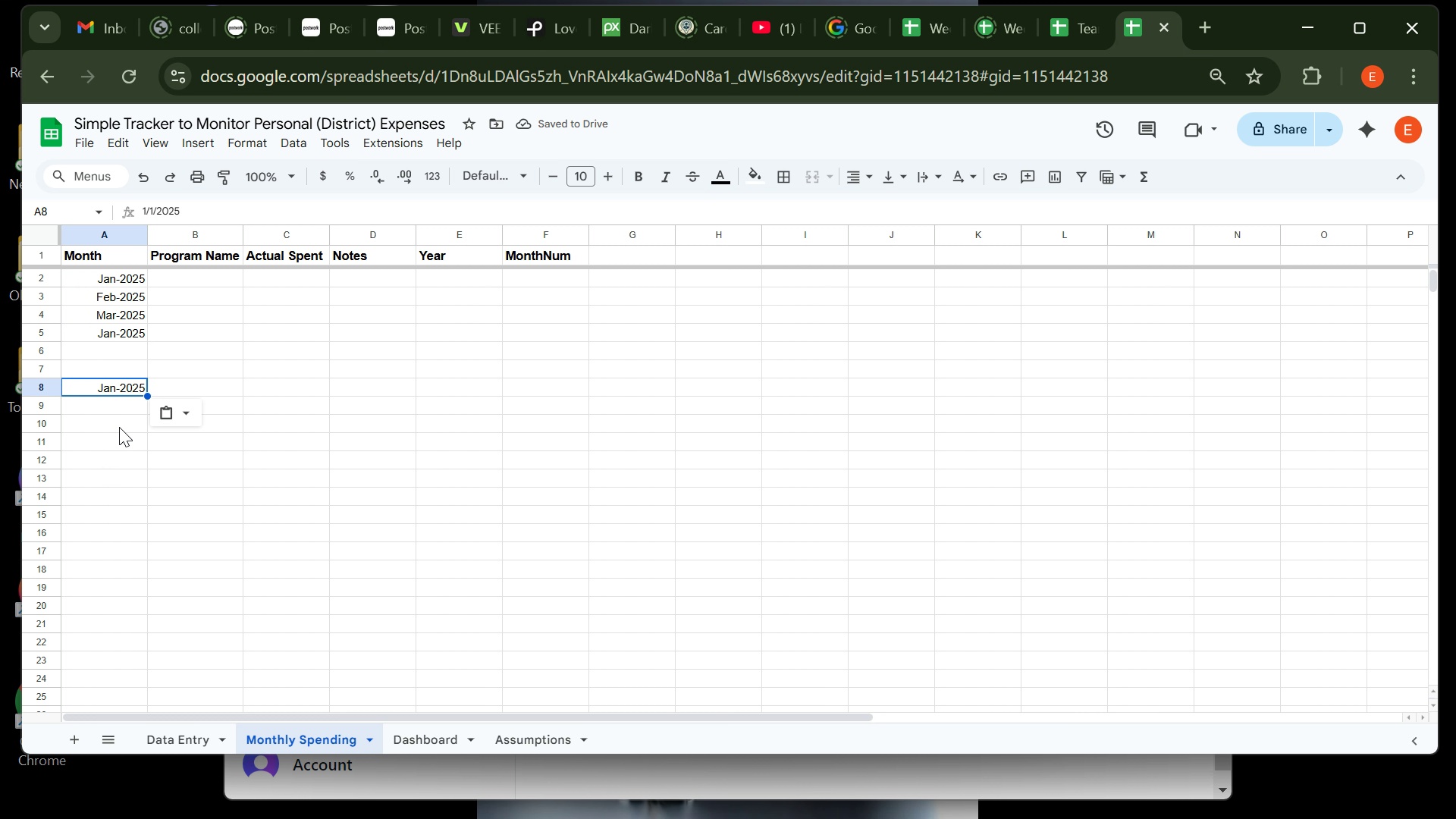 
wait(8.25)
 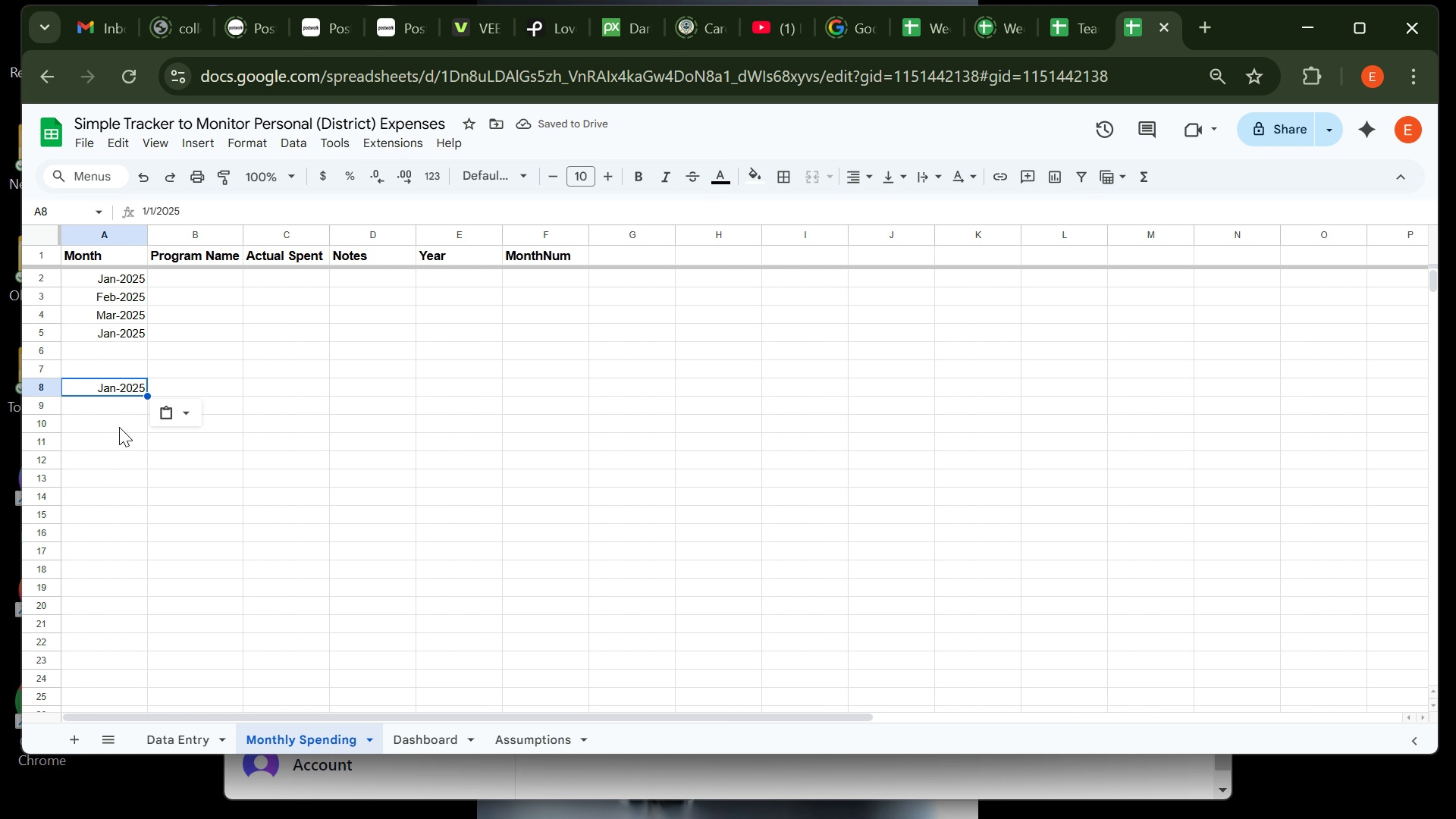 
left_click([115, 439])
 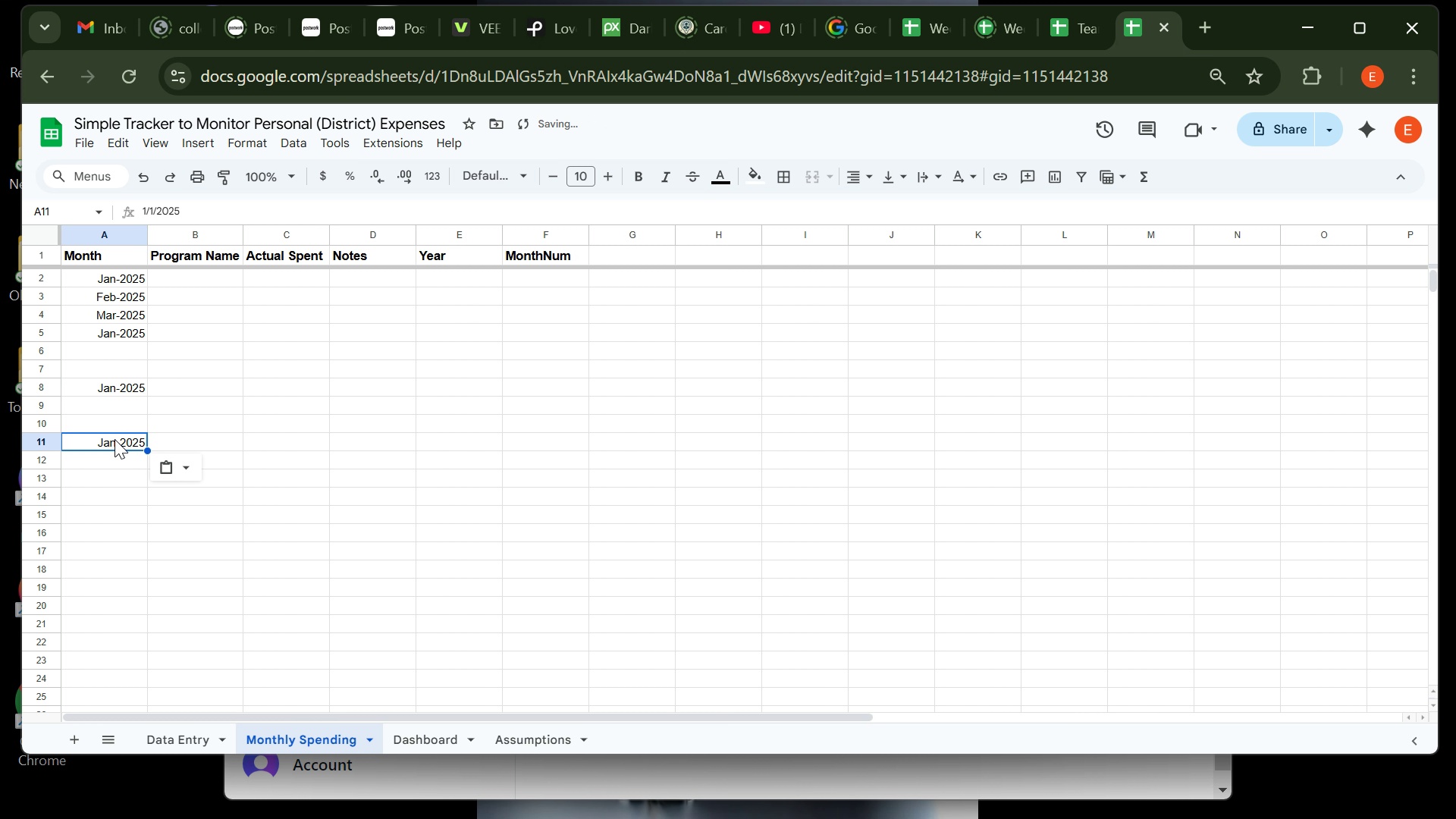 
key(Control+V)
 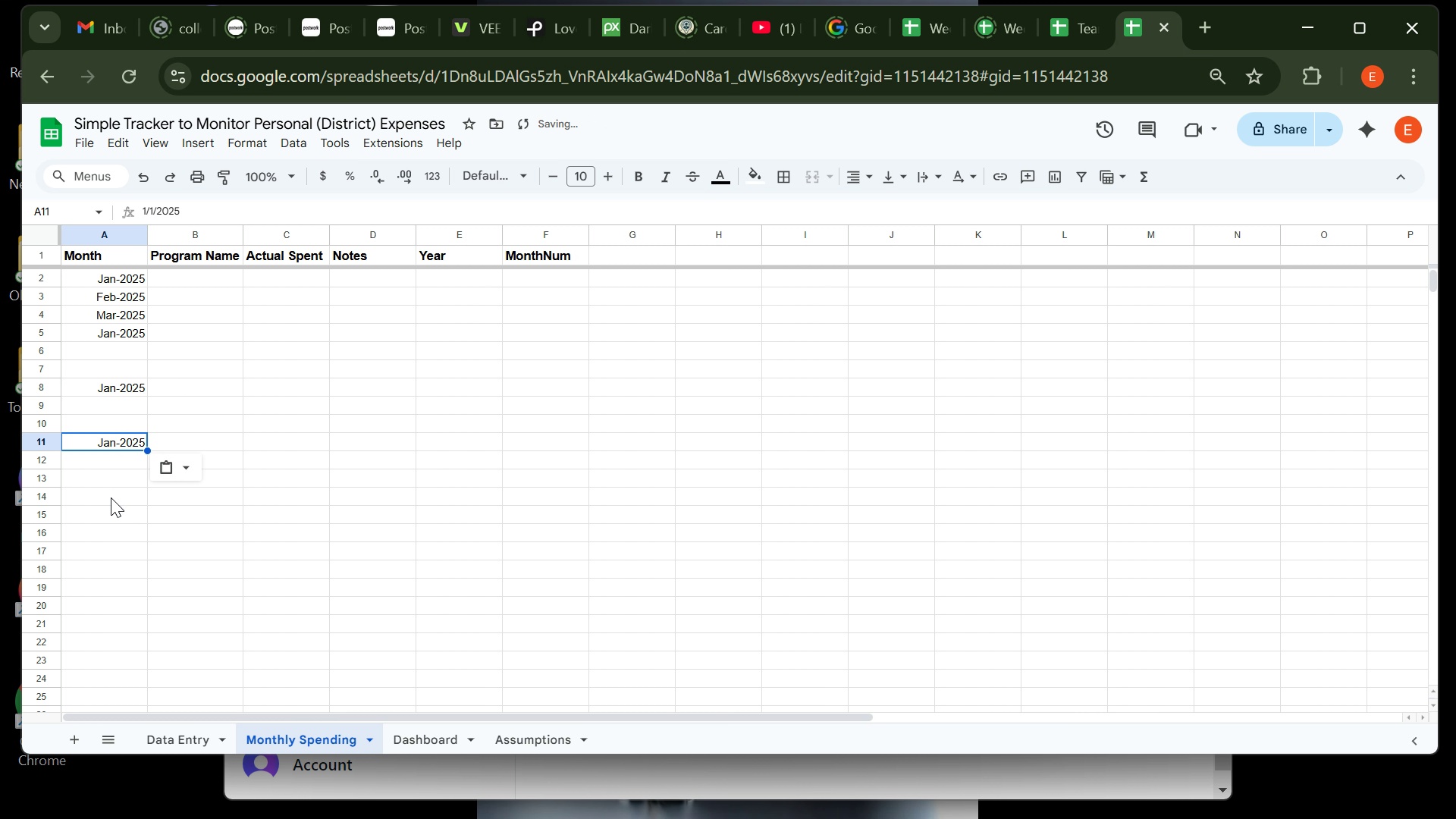 
left_click([110, 498])
 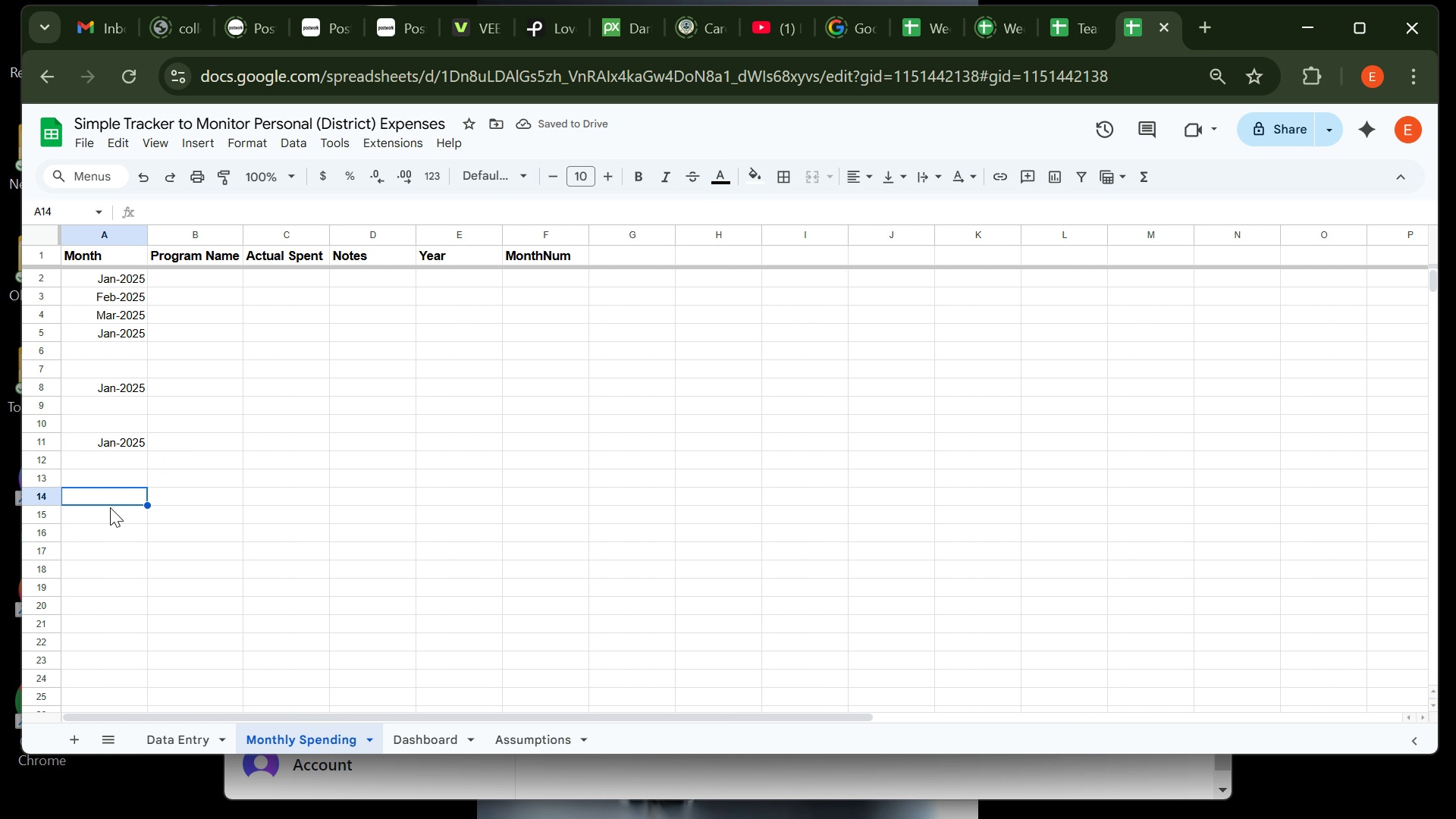 
key(Control+V)
 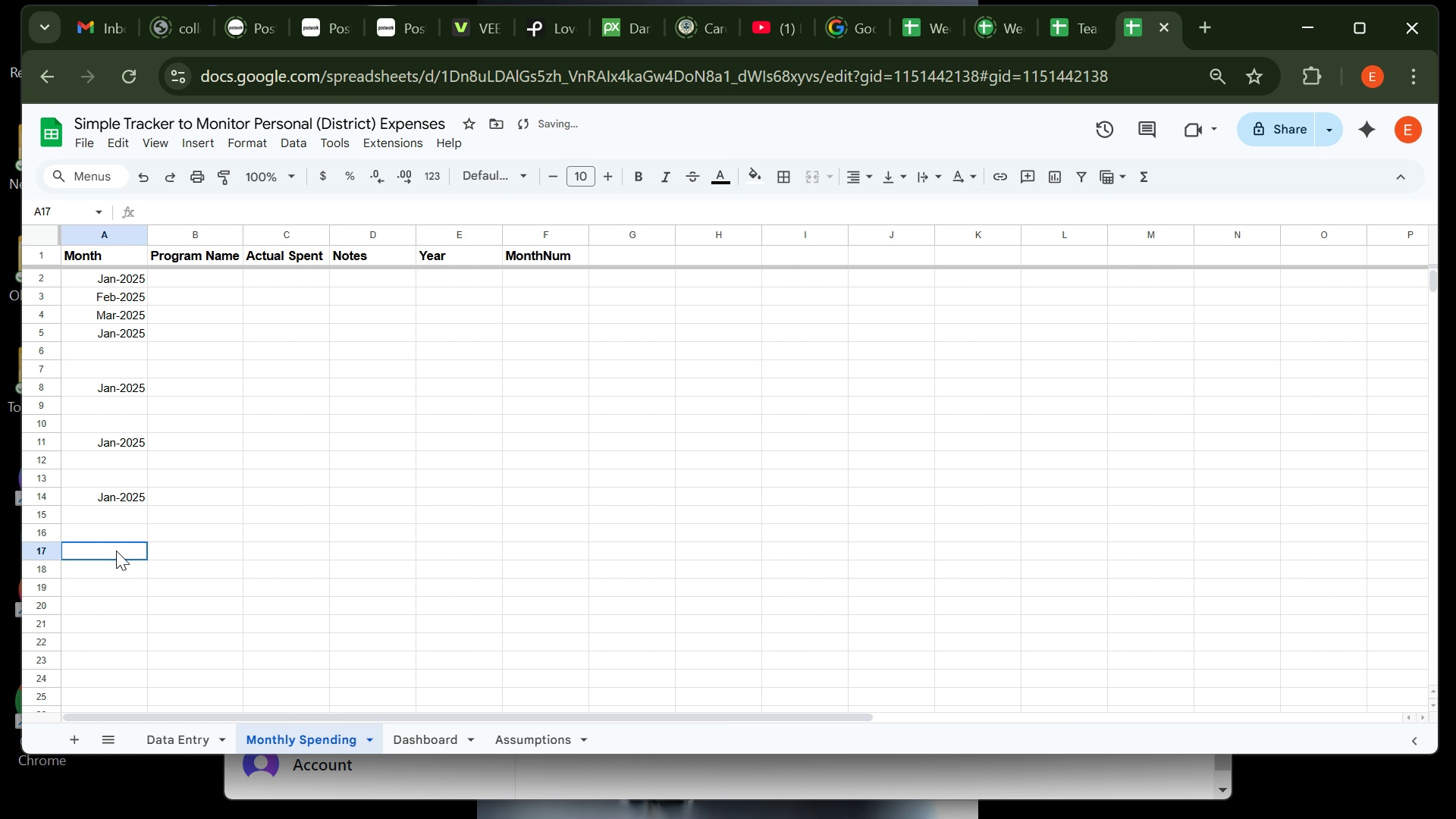 
left_click([116, 551])
 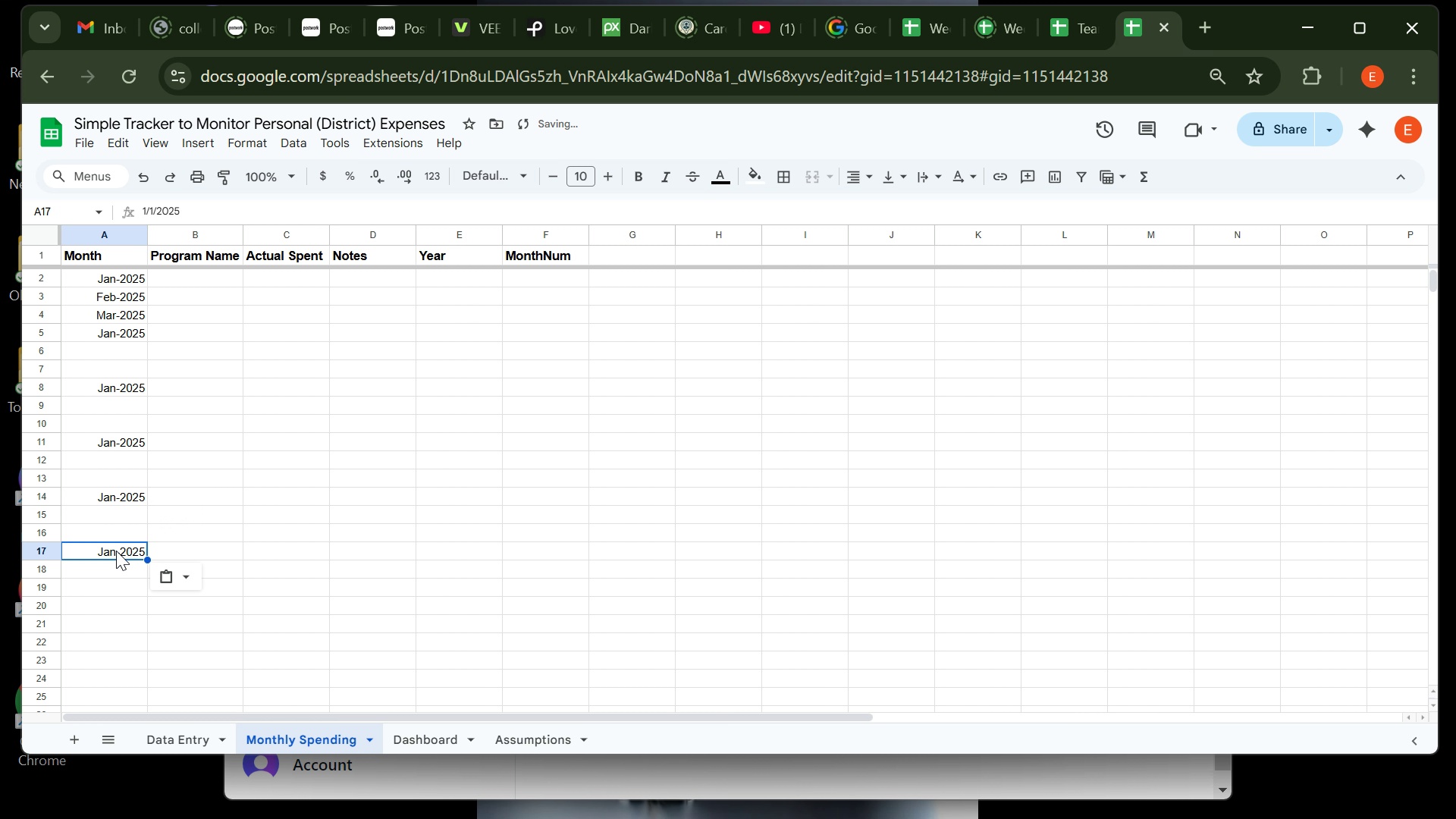 
key(Control+V)
 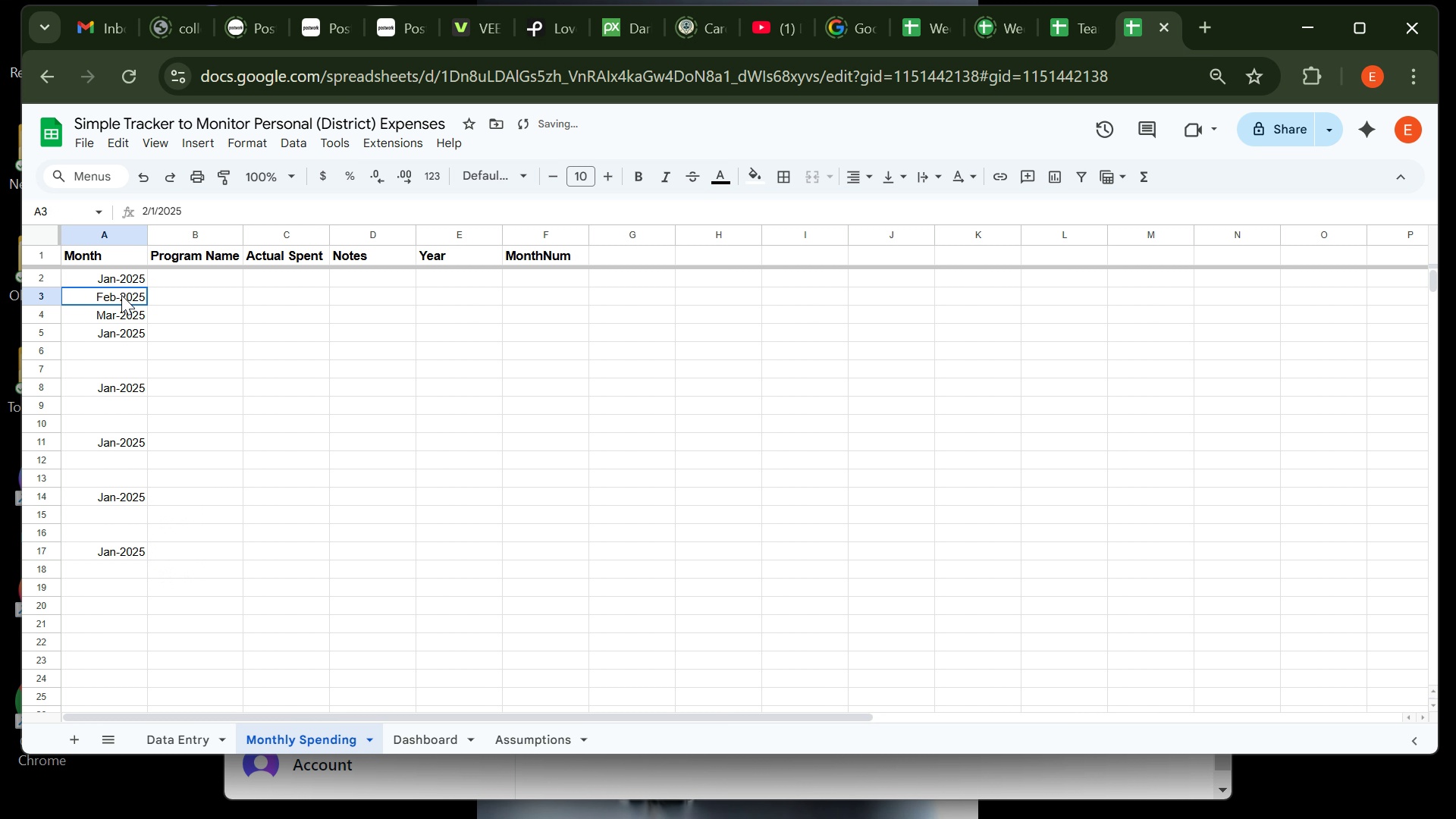 
left_click([121, 295])
 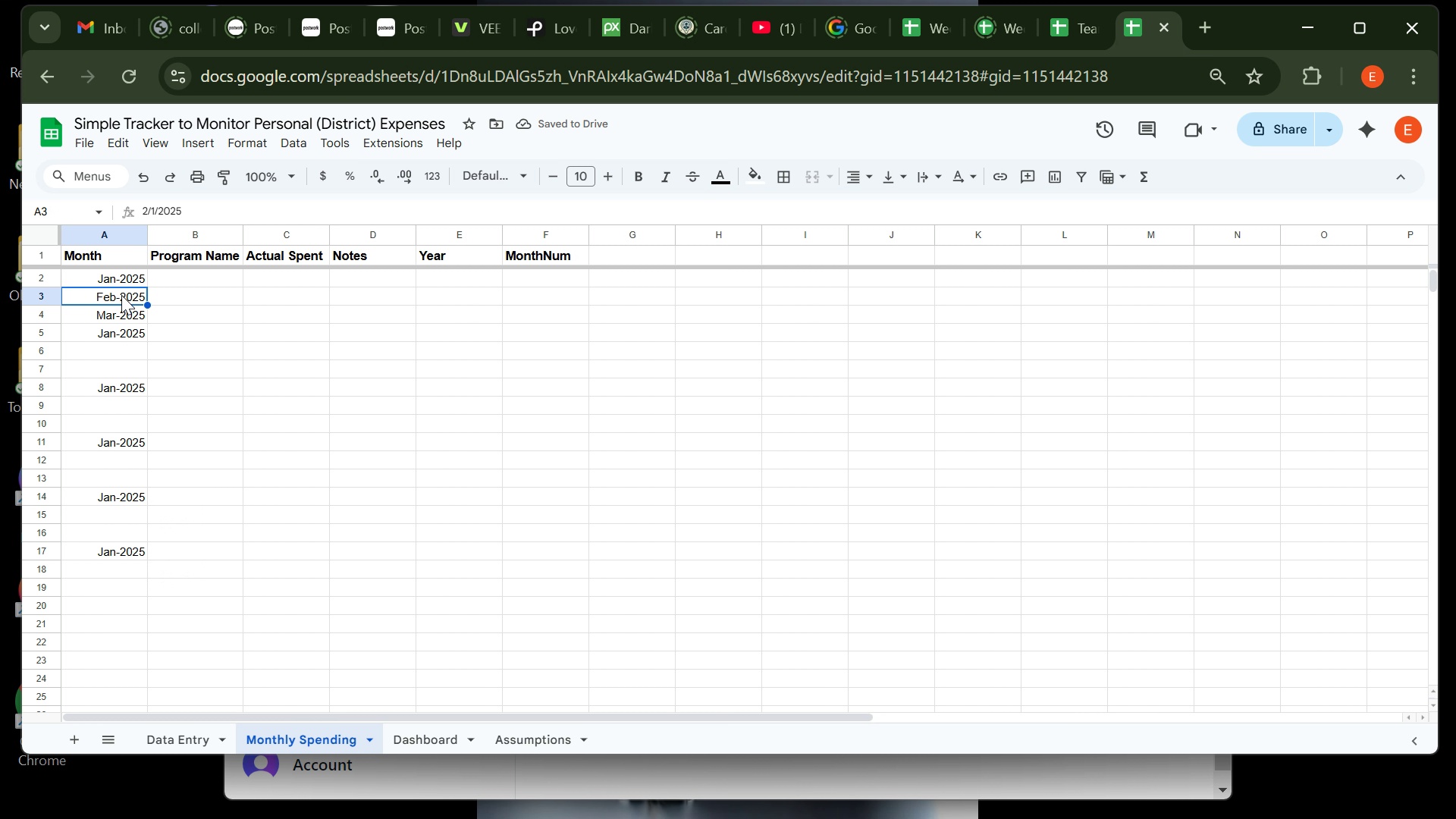 
key(Control+ControlLeft)
 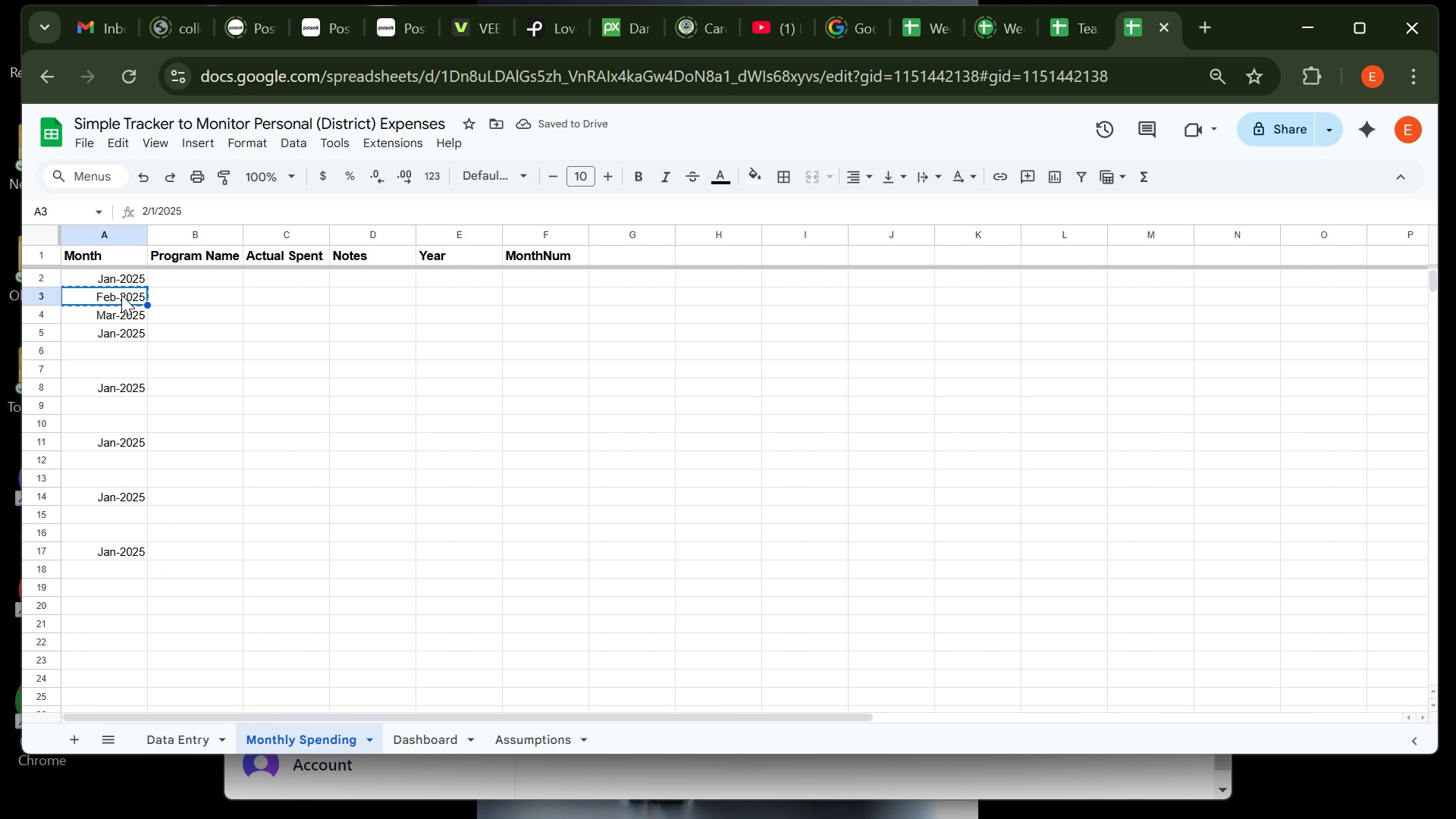 
key(Control+C)
 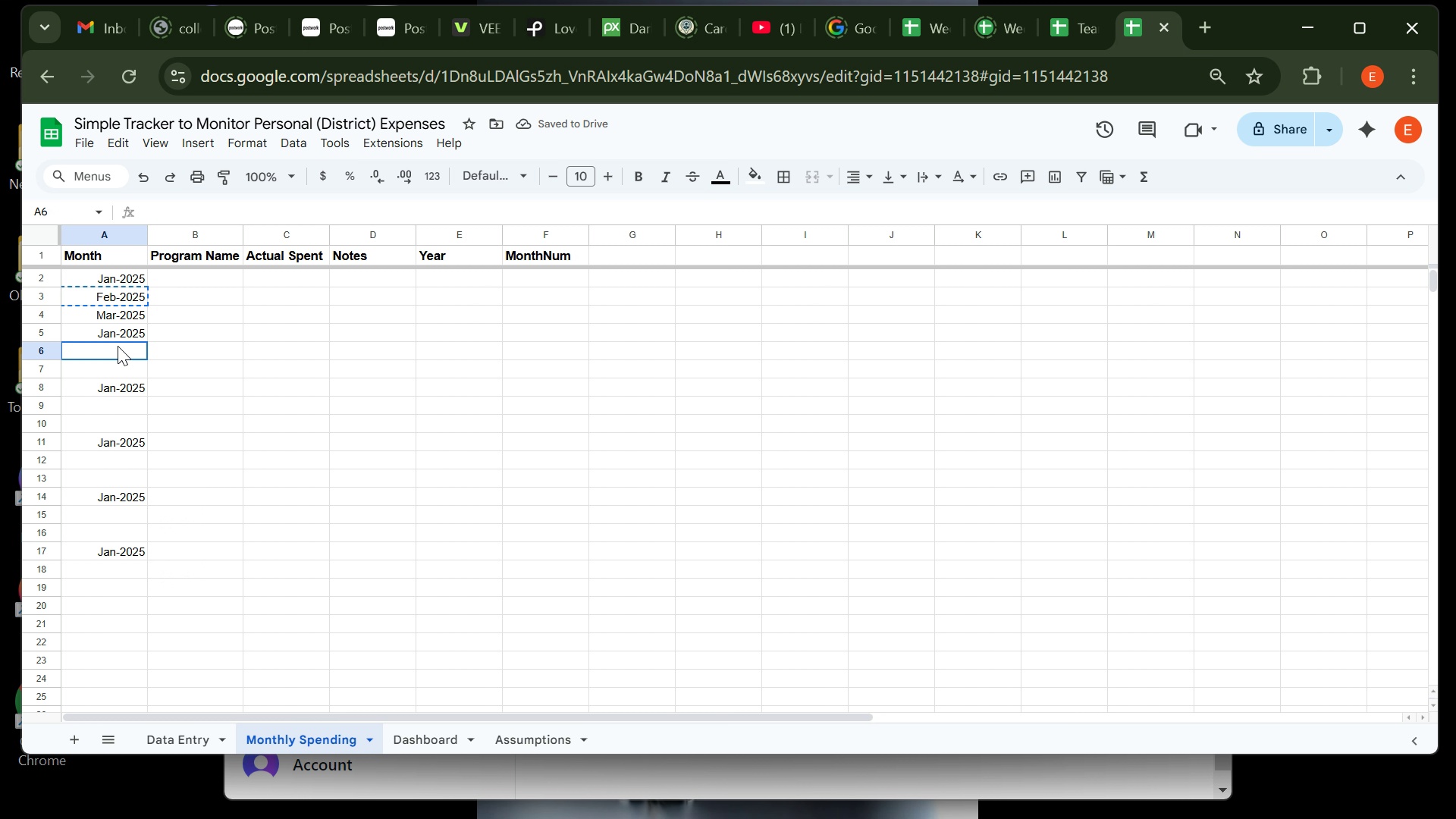 
left_click([118, 346])
 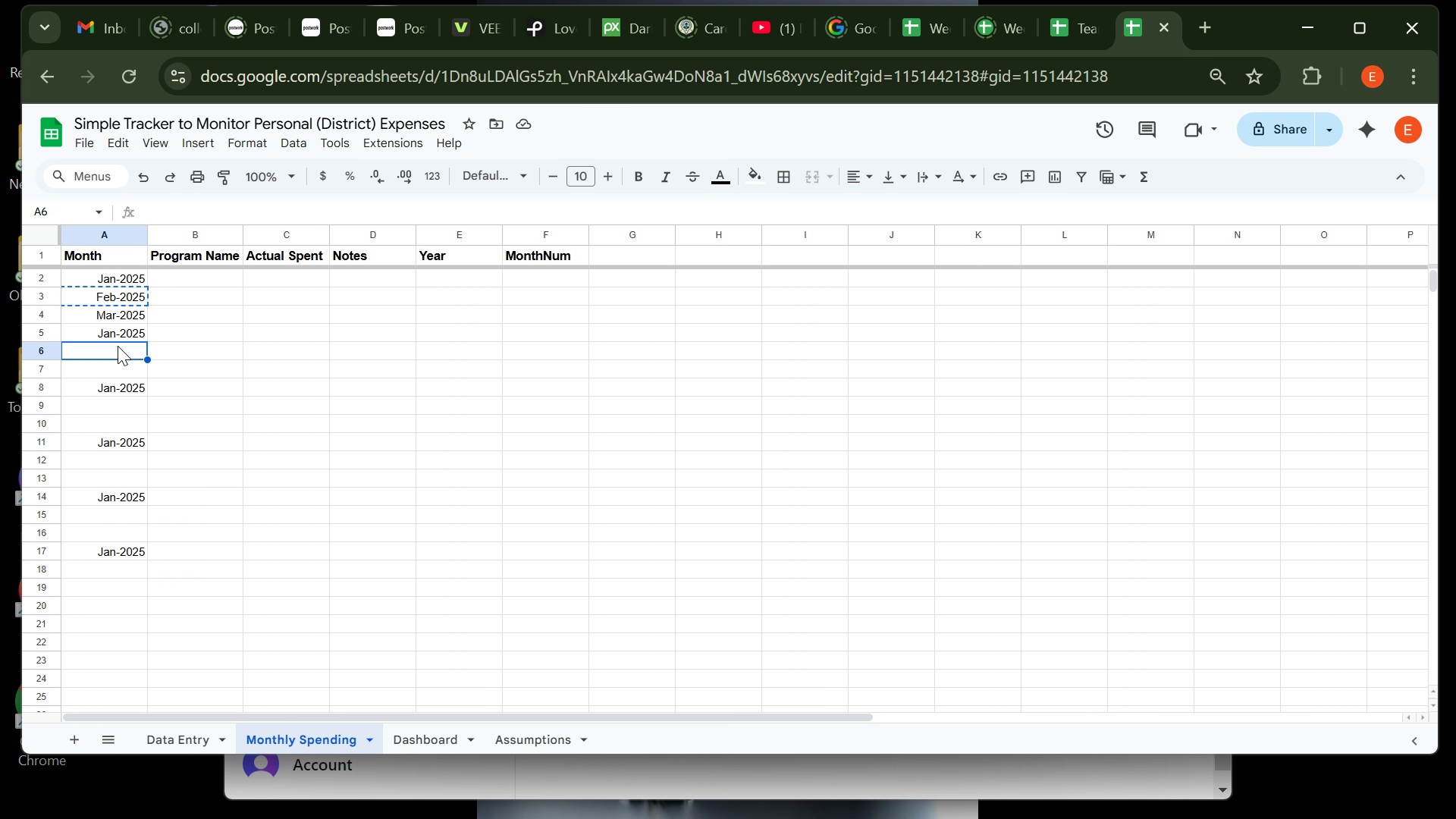 
key(Control+ControlLeft)
 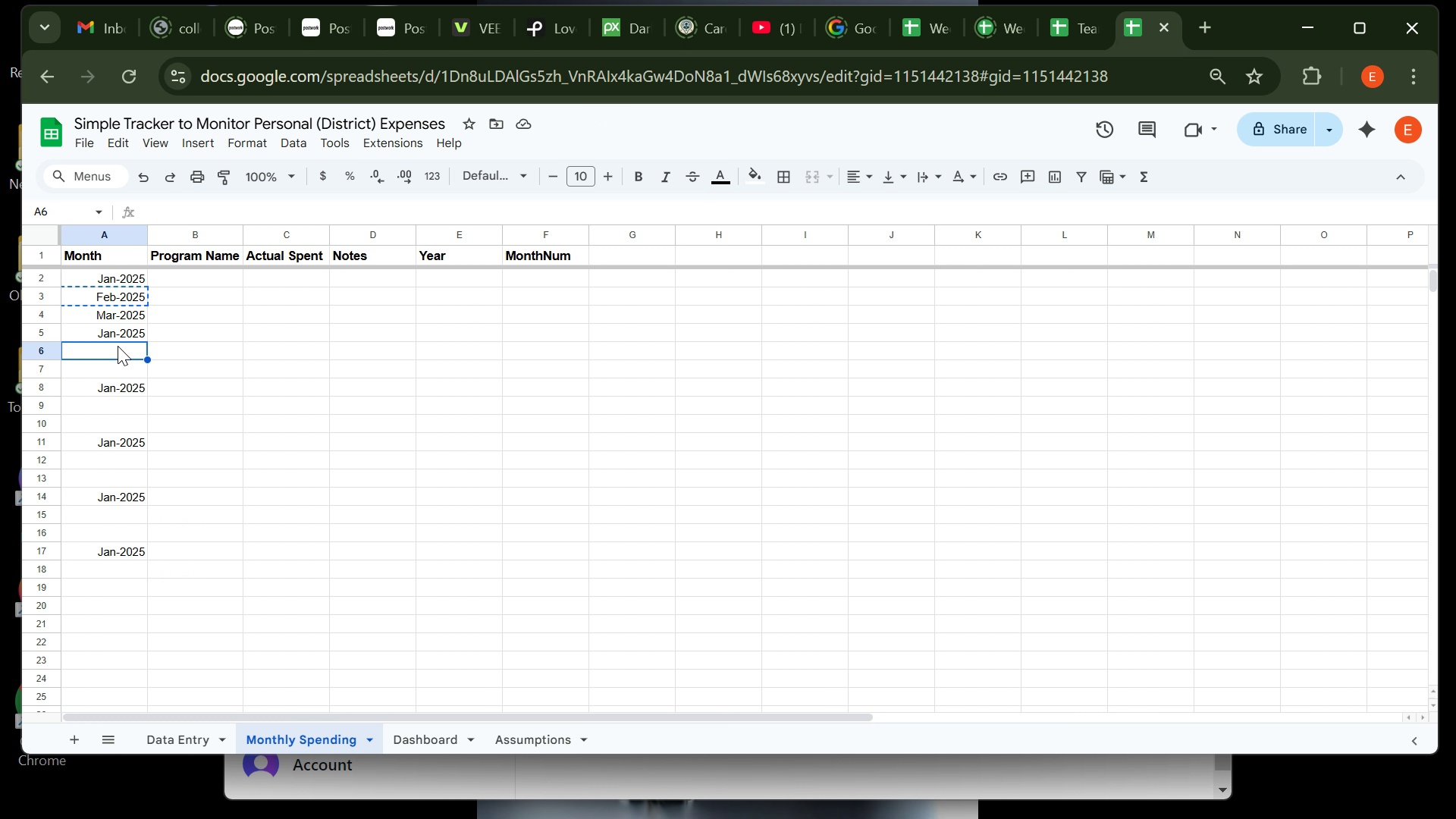 
key(Control+V)
 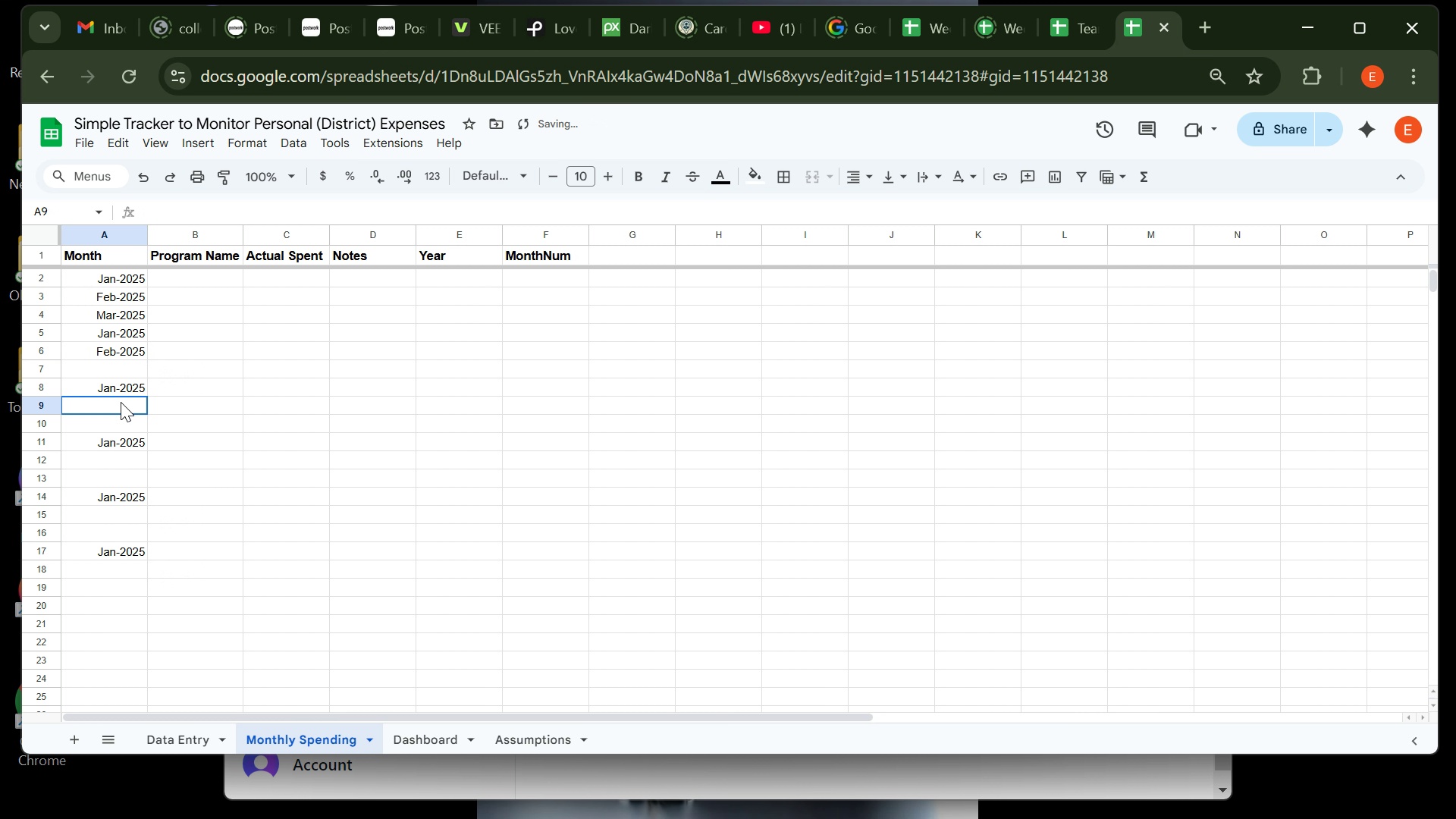 
left_click([121, 402])
 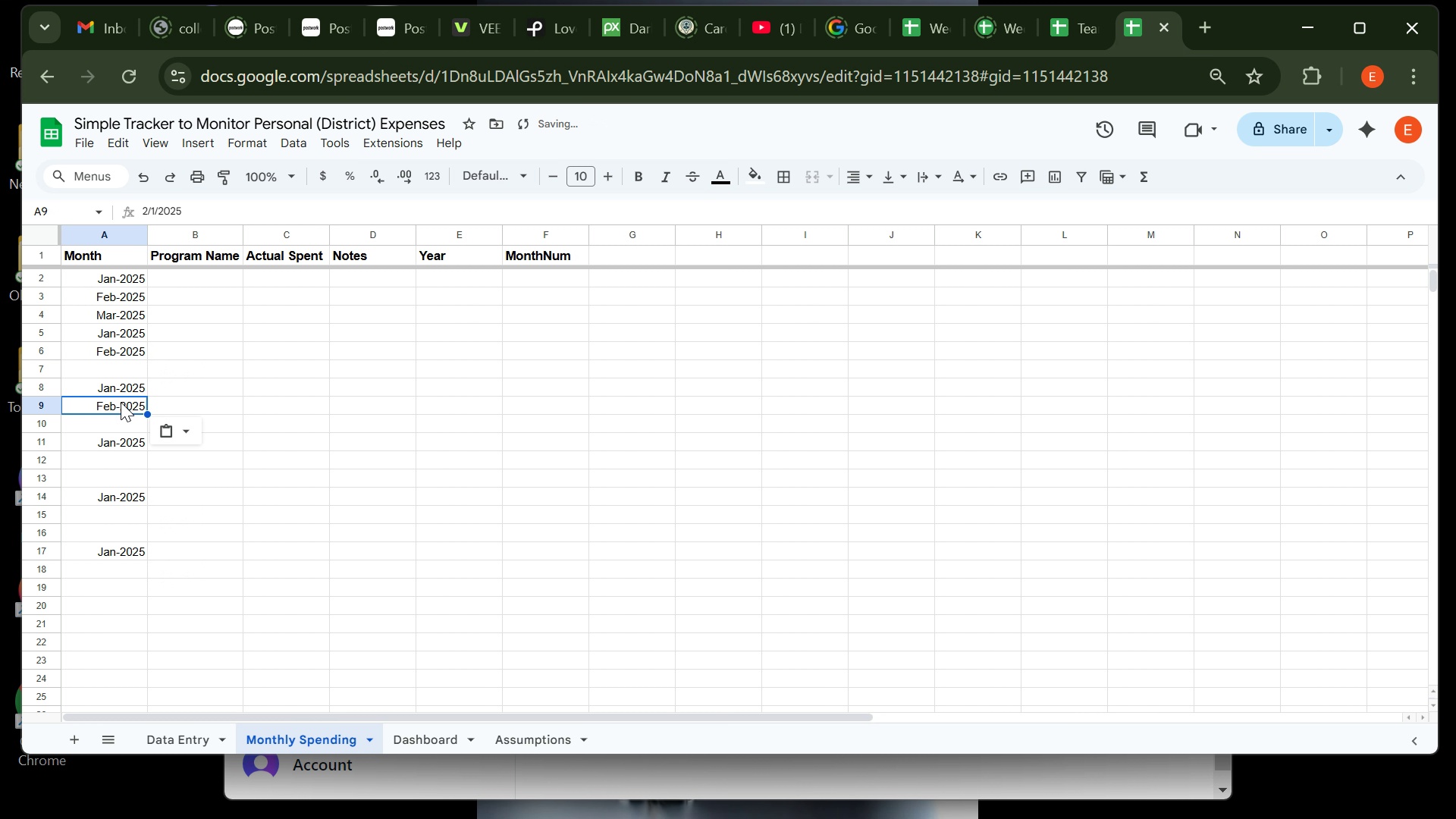 
key(Control+V)
 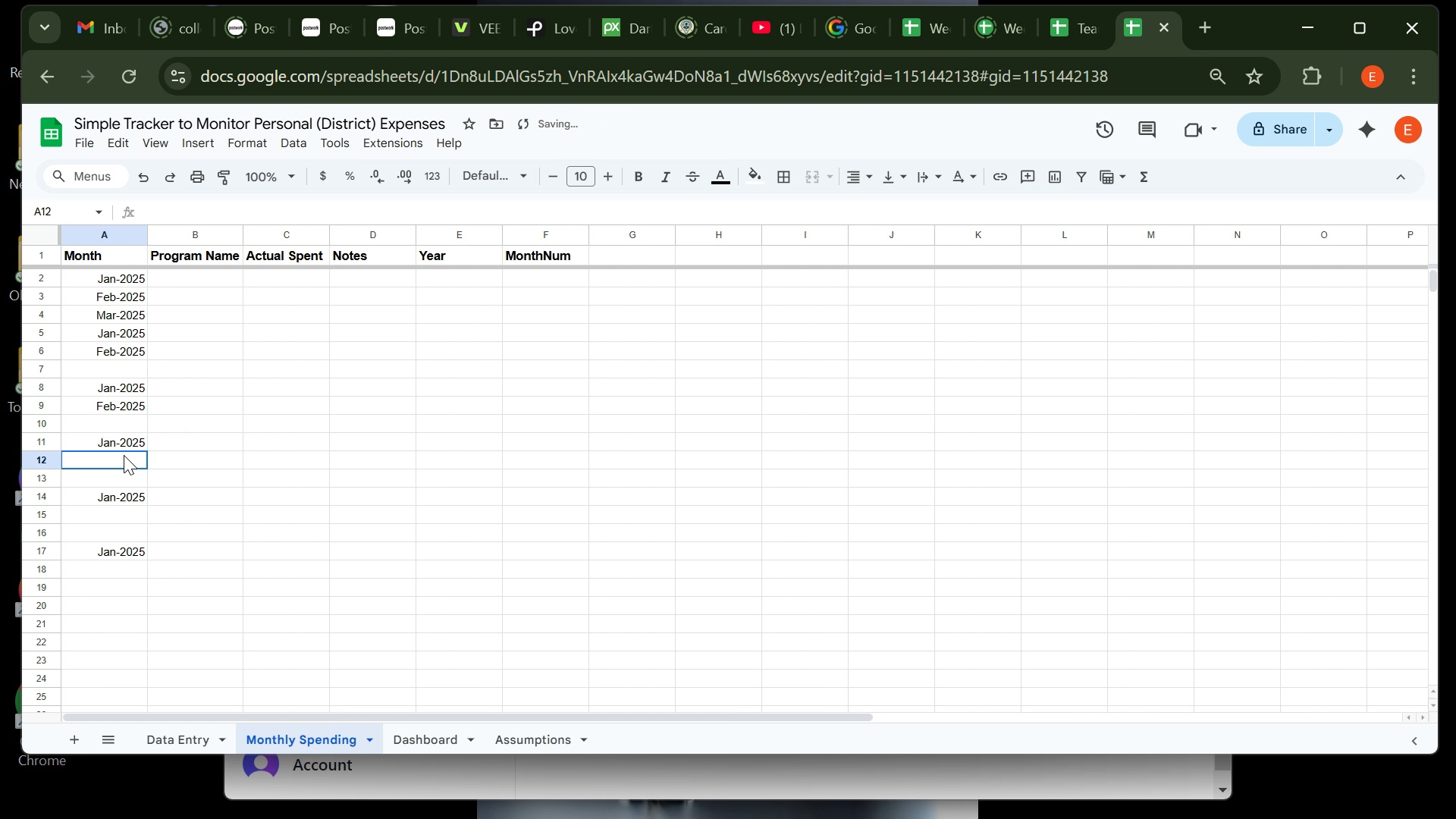 
left_click([124, 455])
 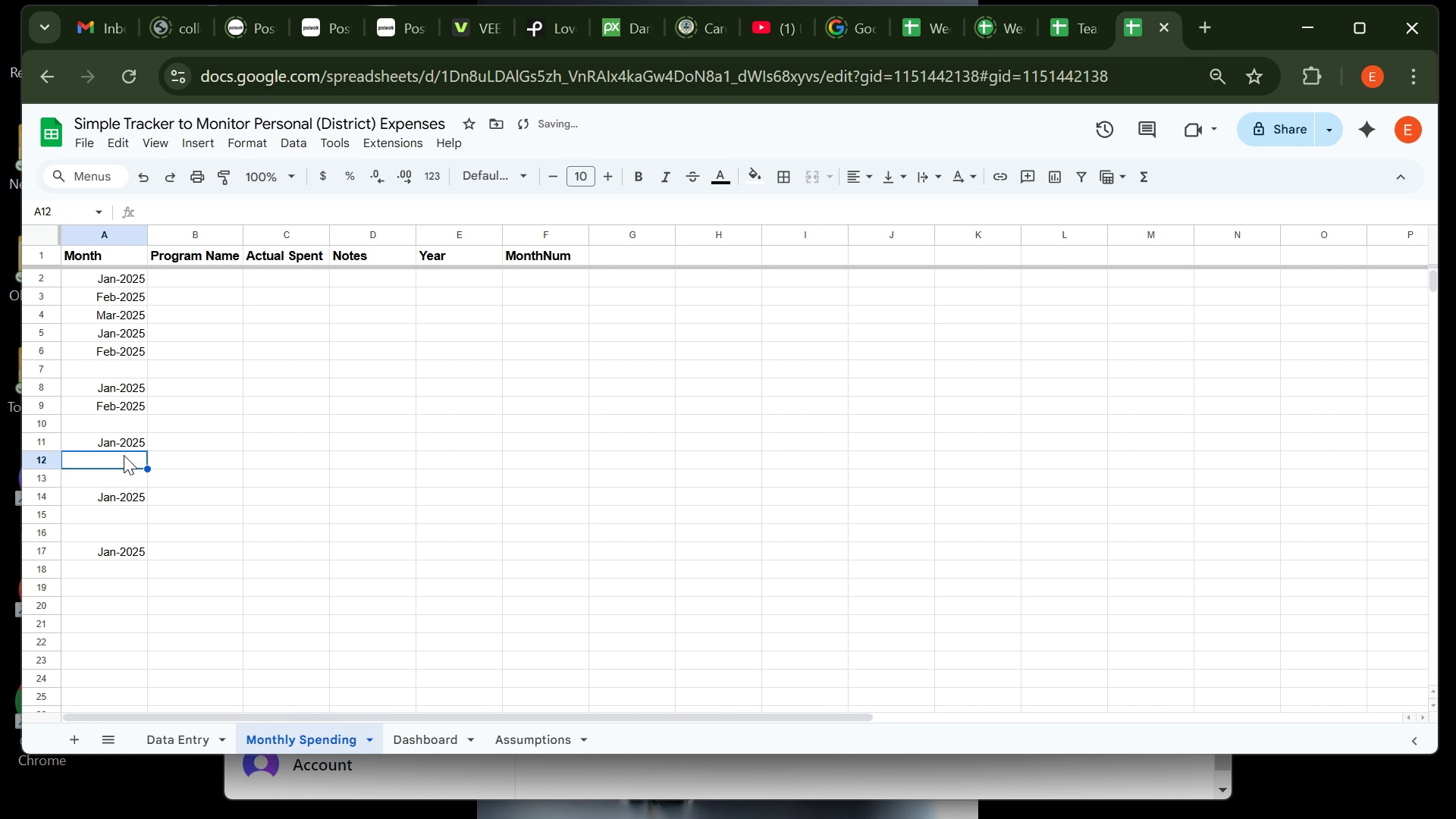 
key(Control+V)
 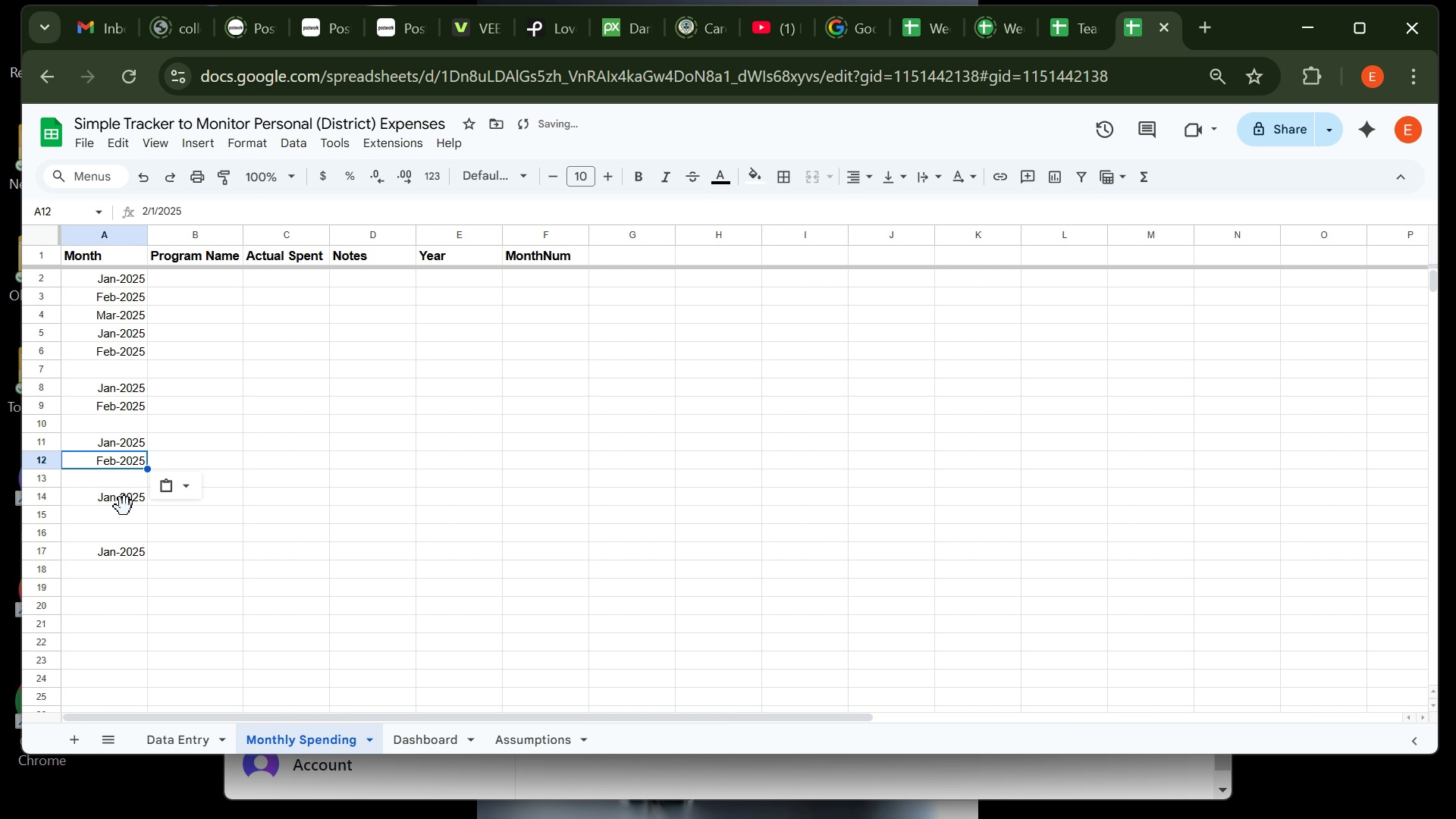 
left_click([124, 507])
 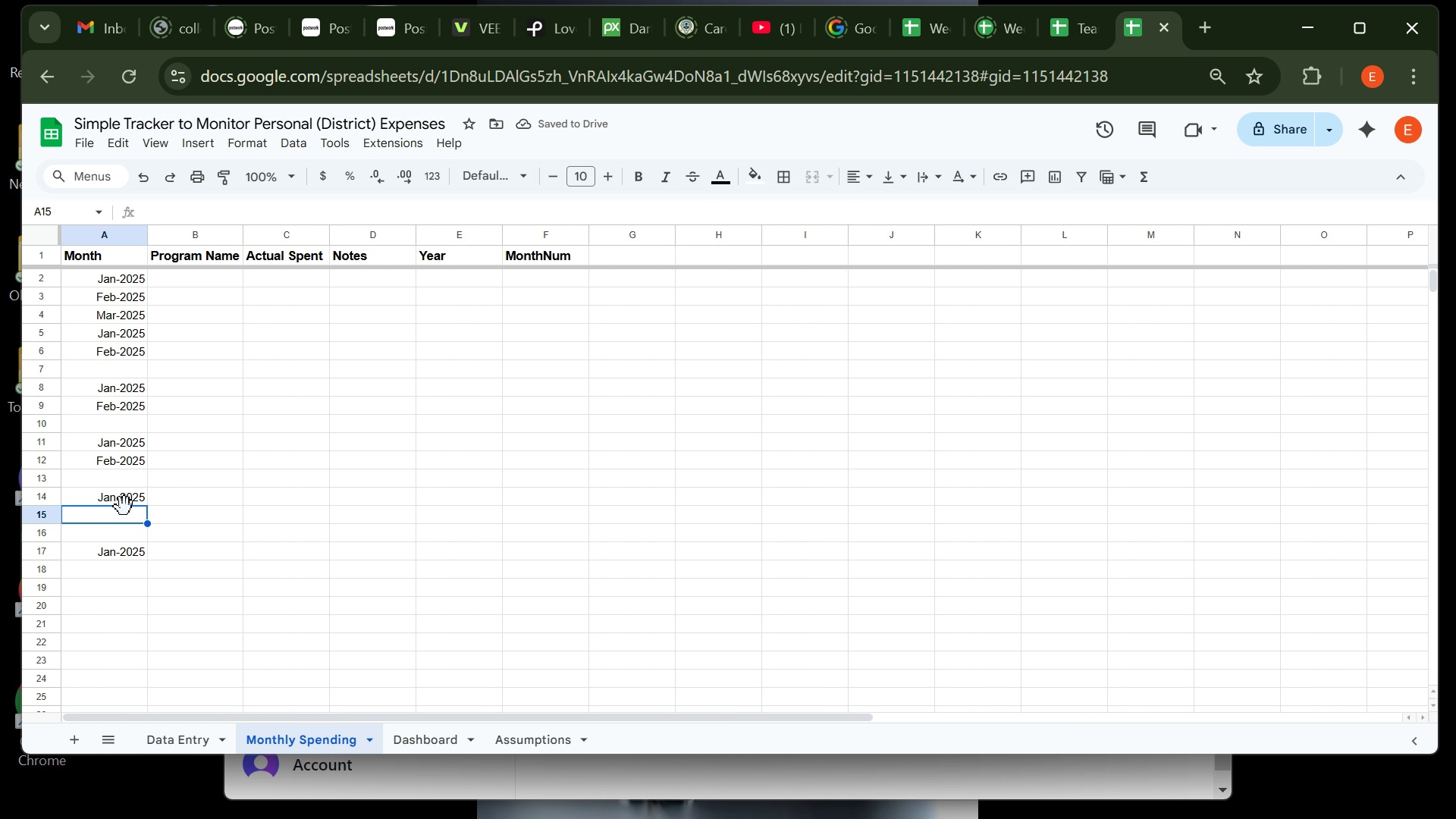 
key(Control+V)
 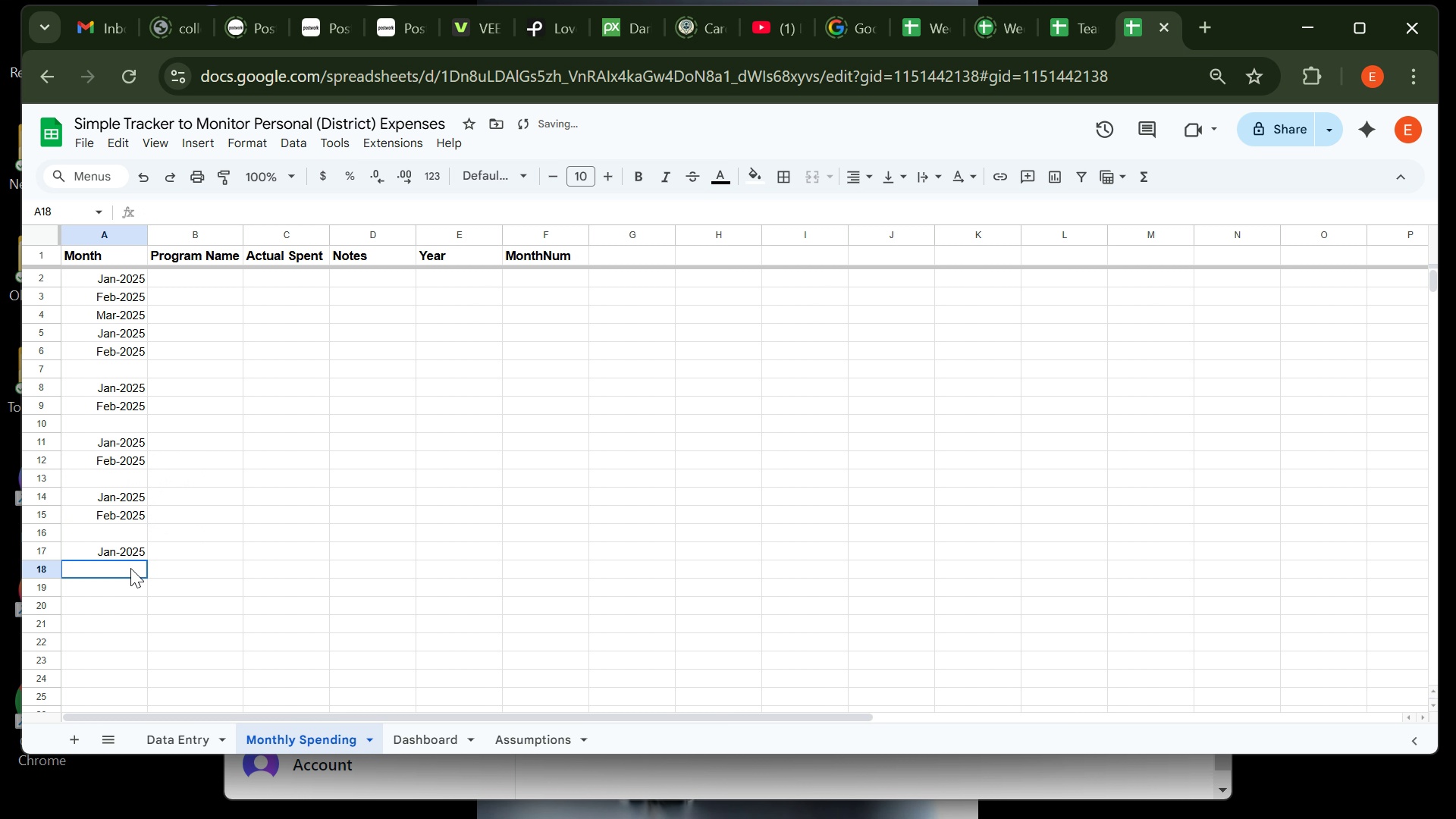 
left_click([130, 568])
 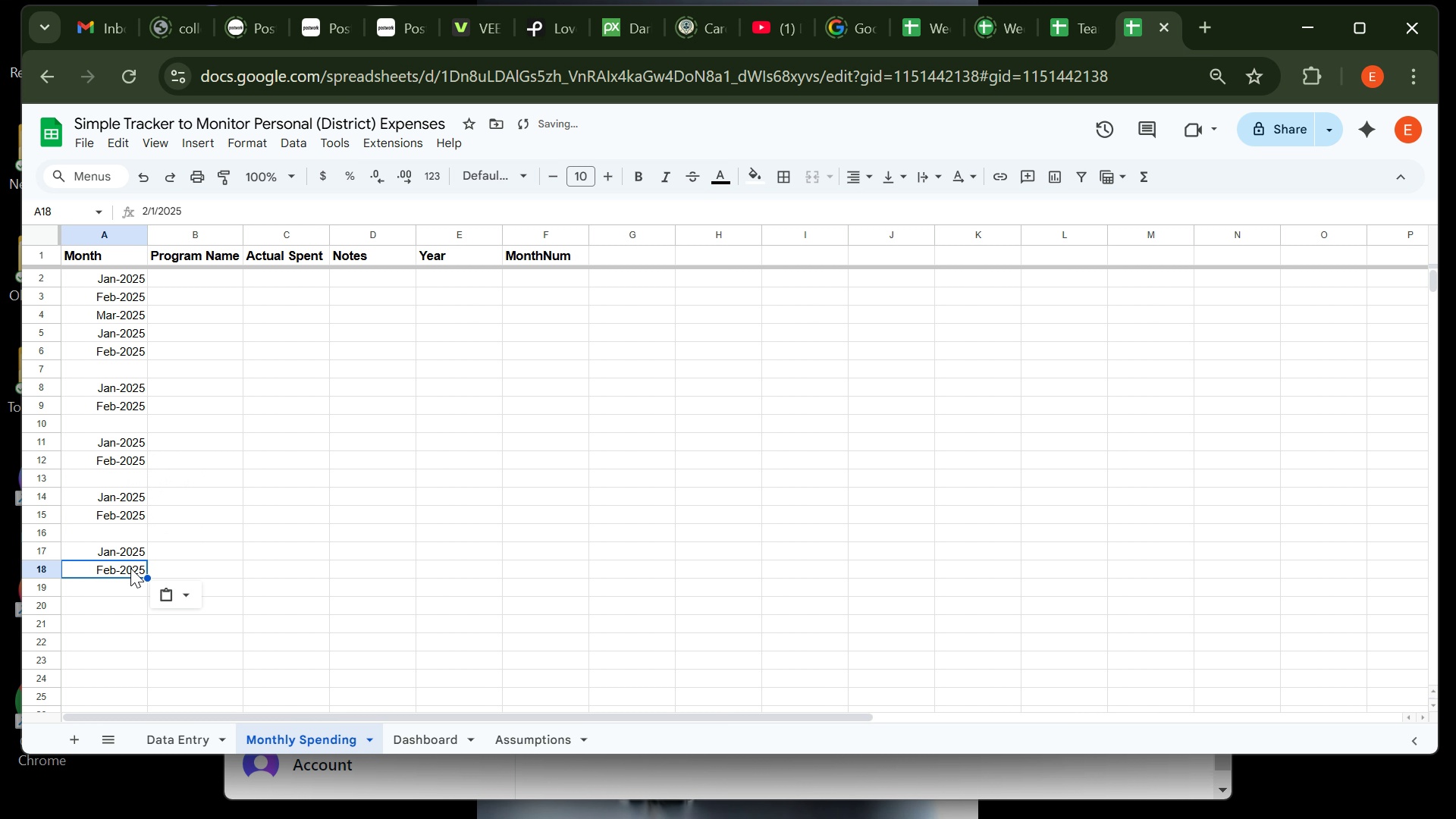 
key(Control+V)
 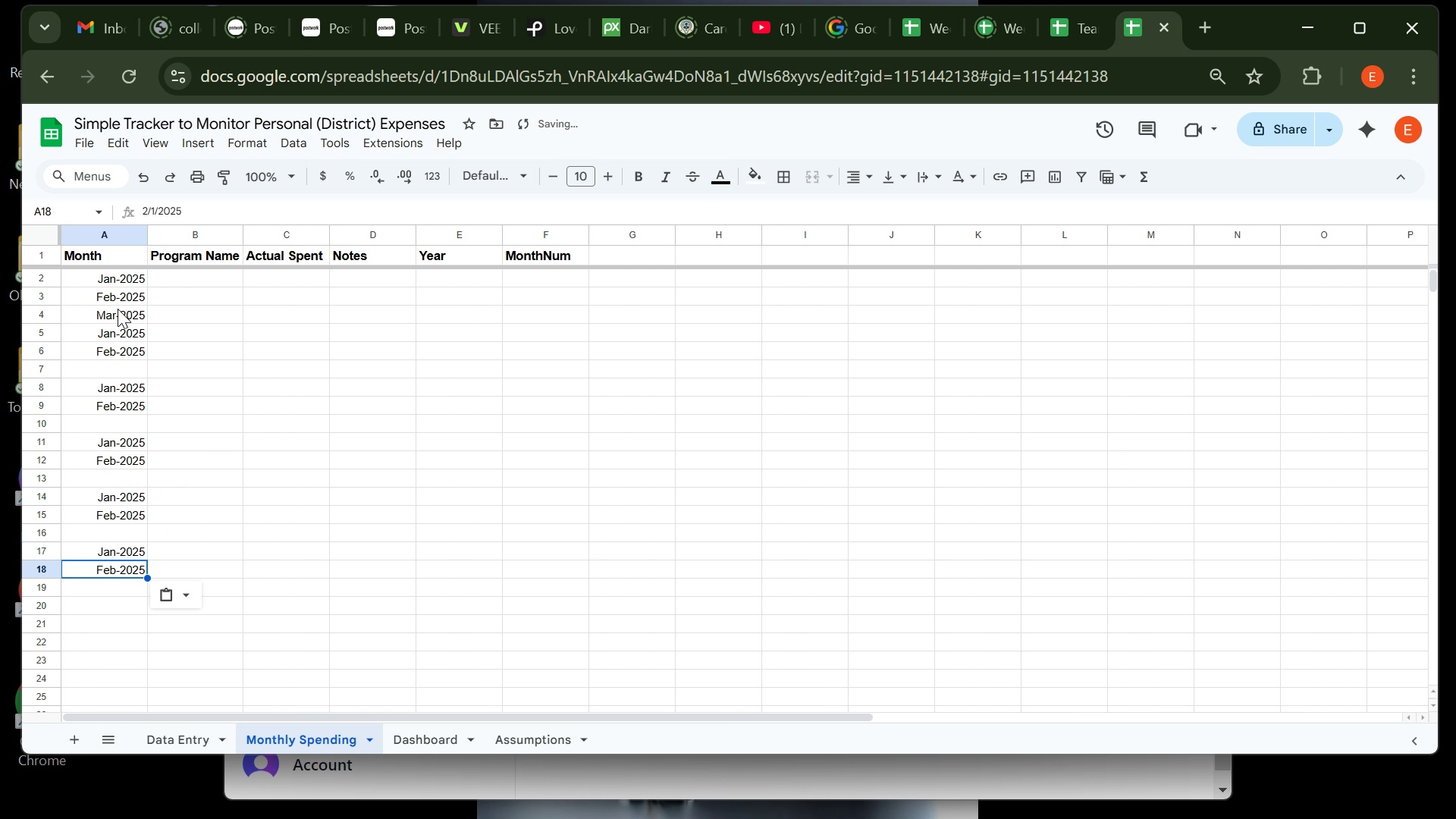 
left_click([118, 309])
 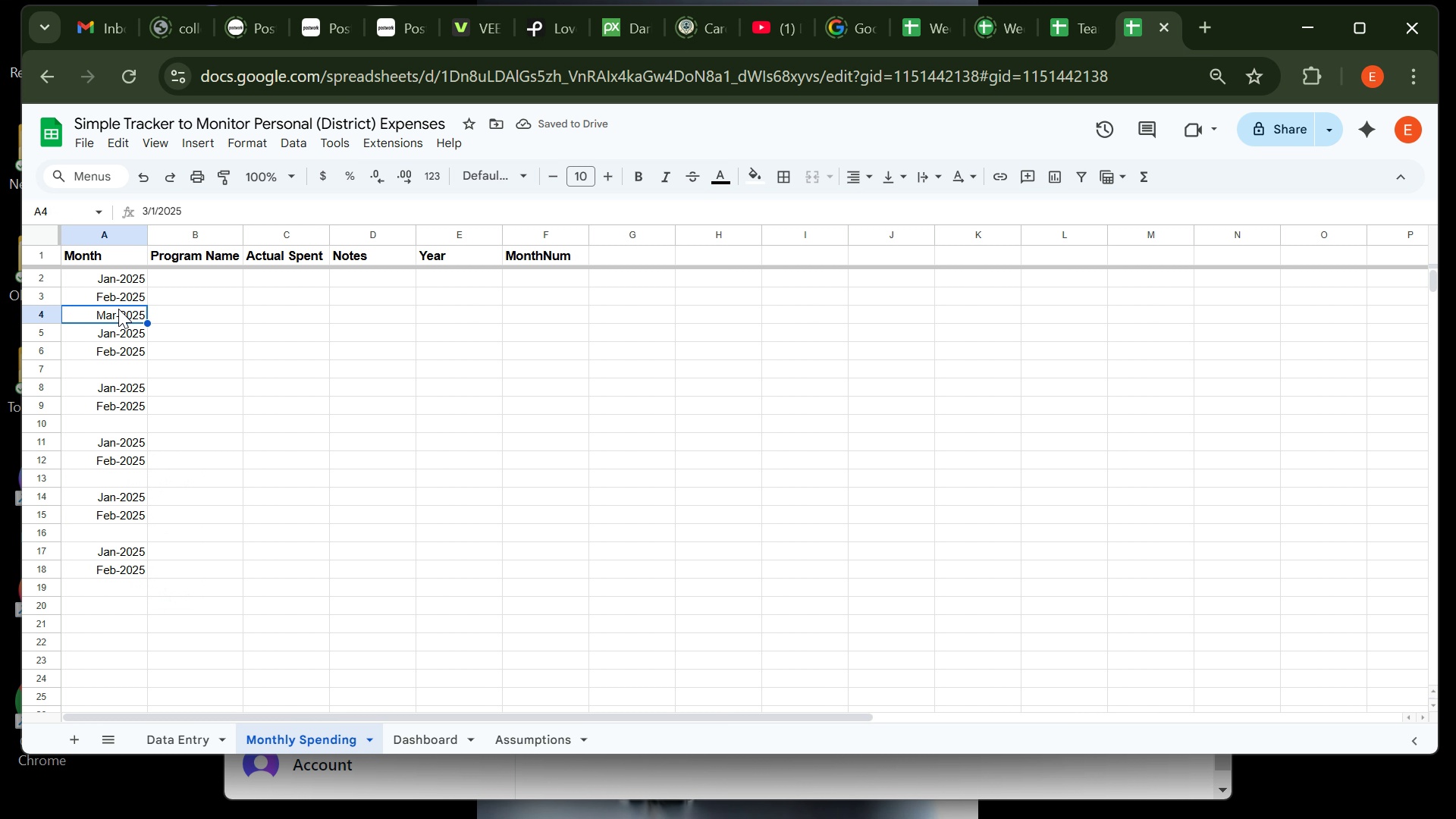 
key(Control+C)
 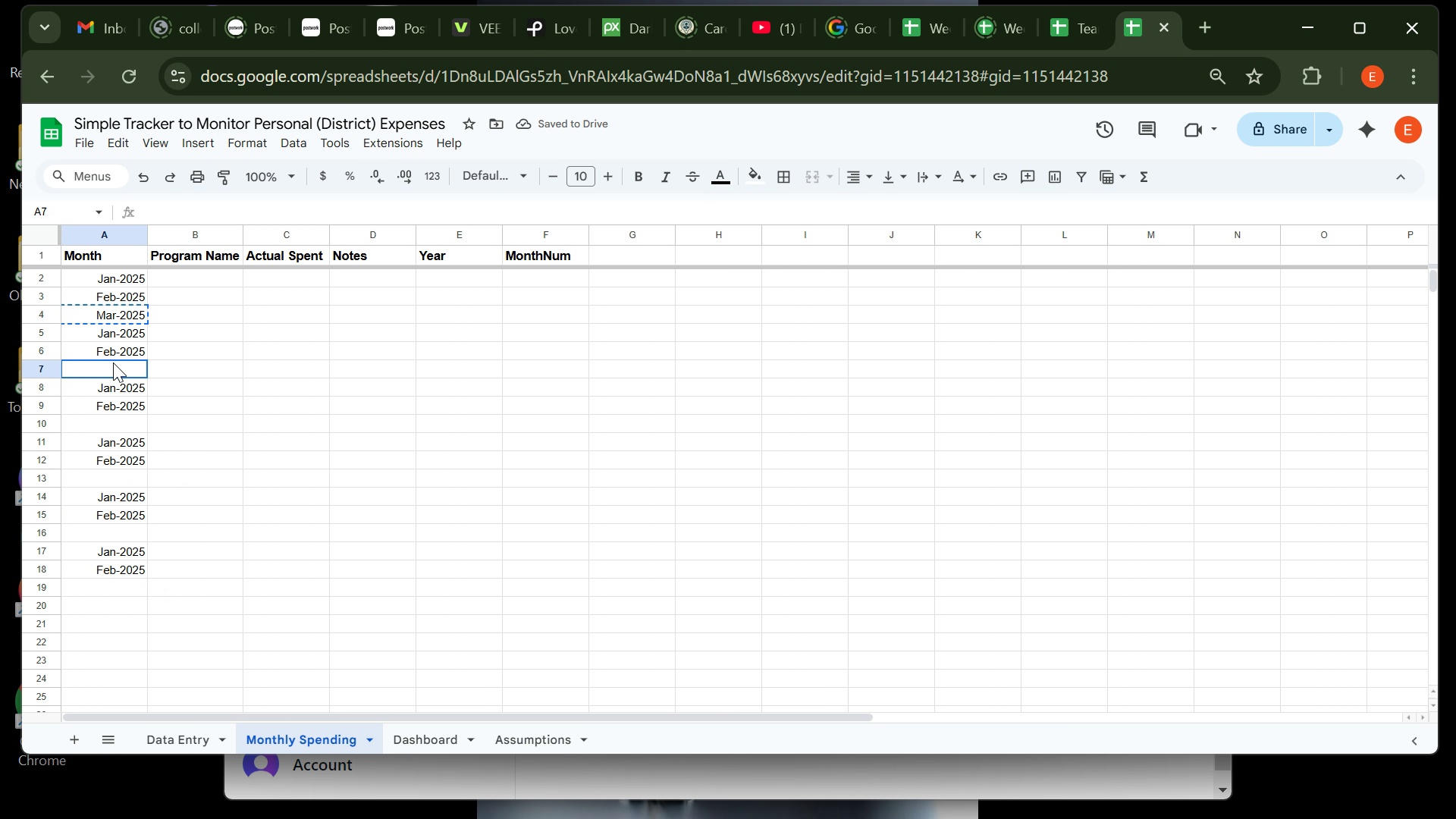 
left_click([113, 362])
 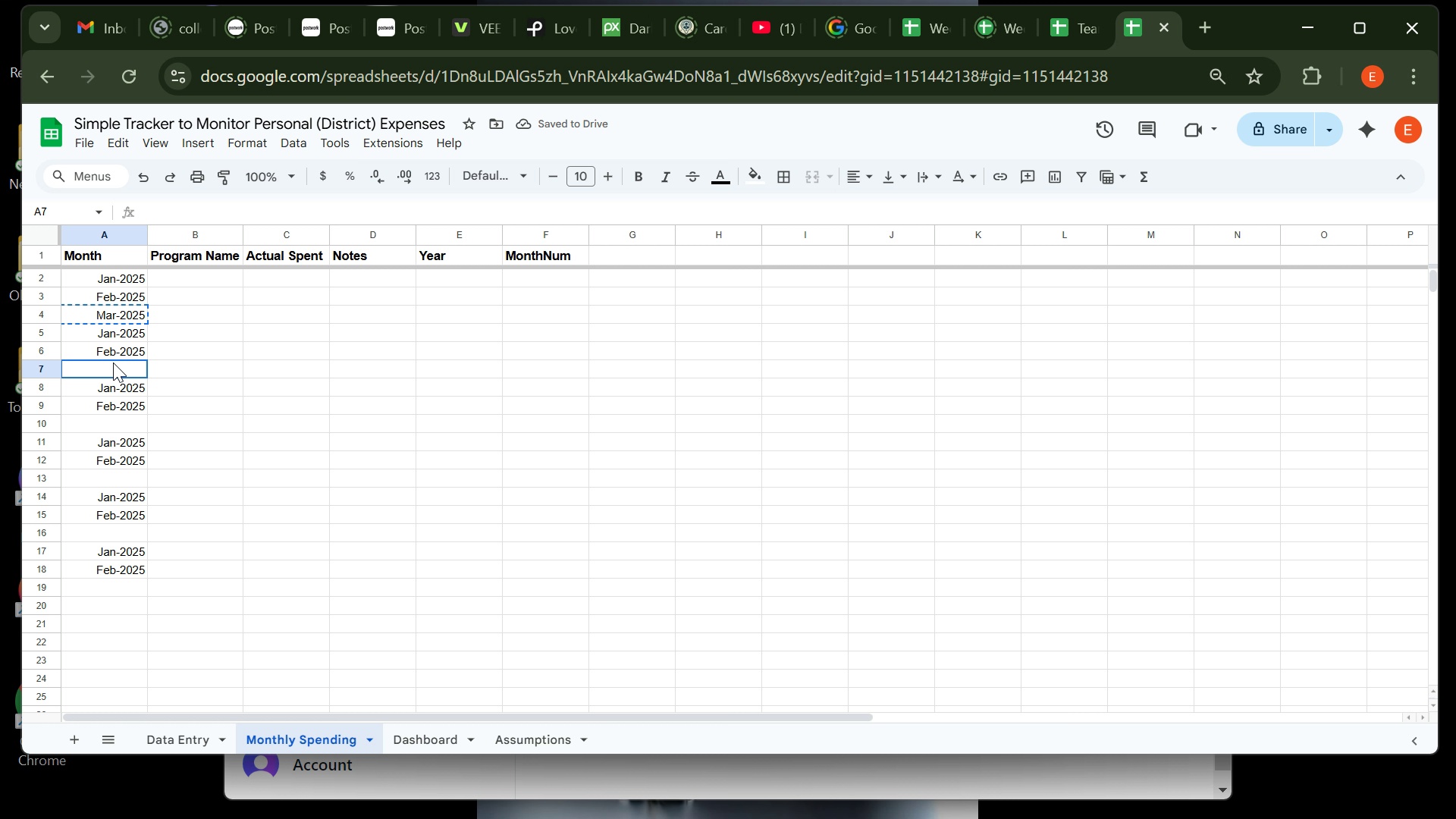 
key(Control+V)
 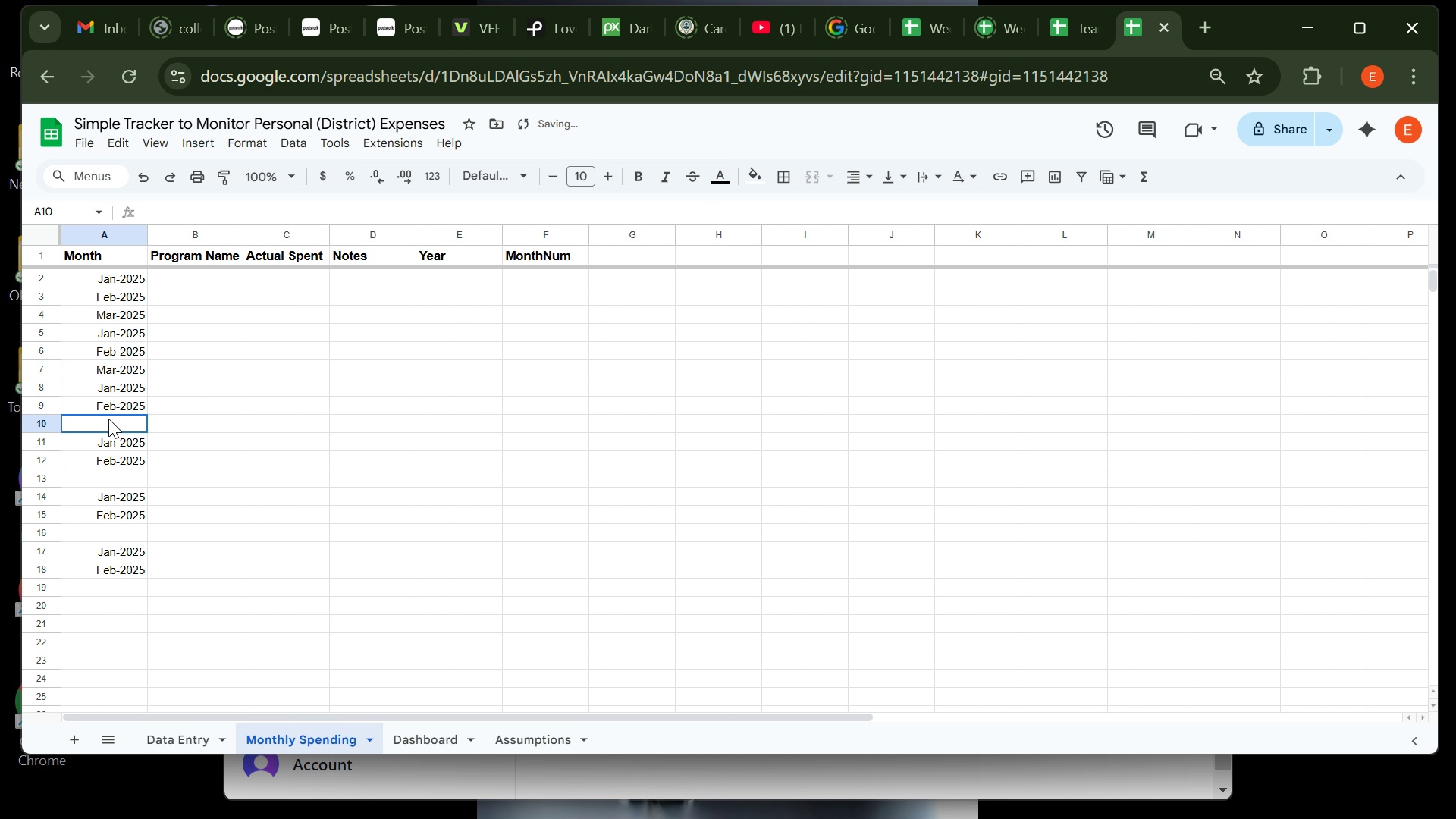 
left_click([108, 419])
 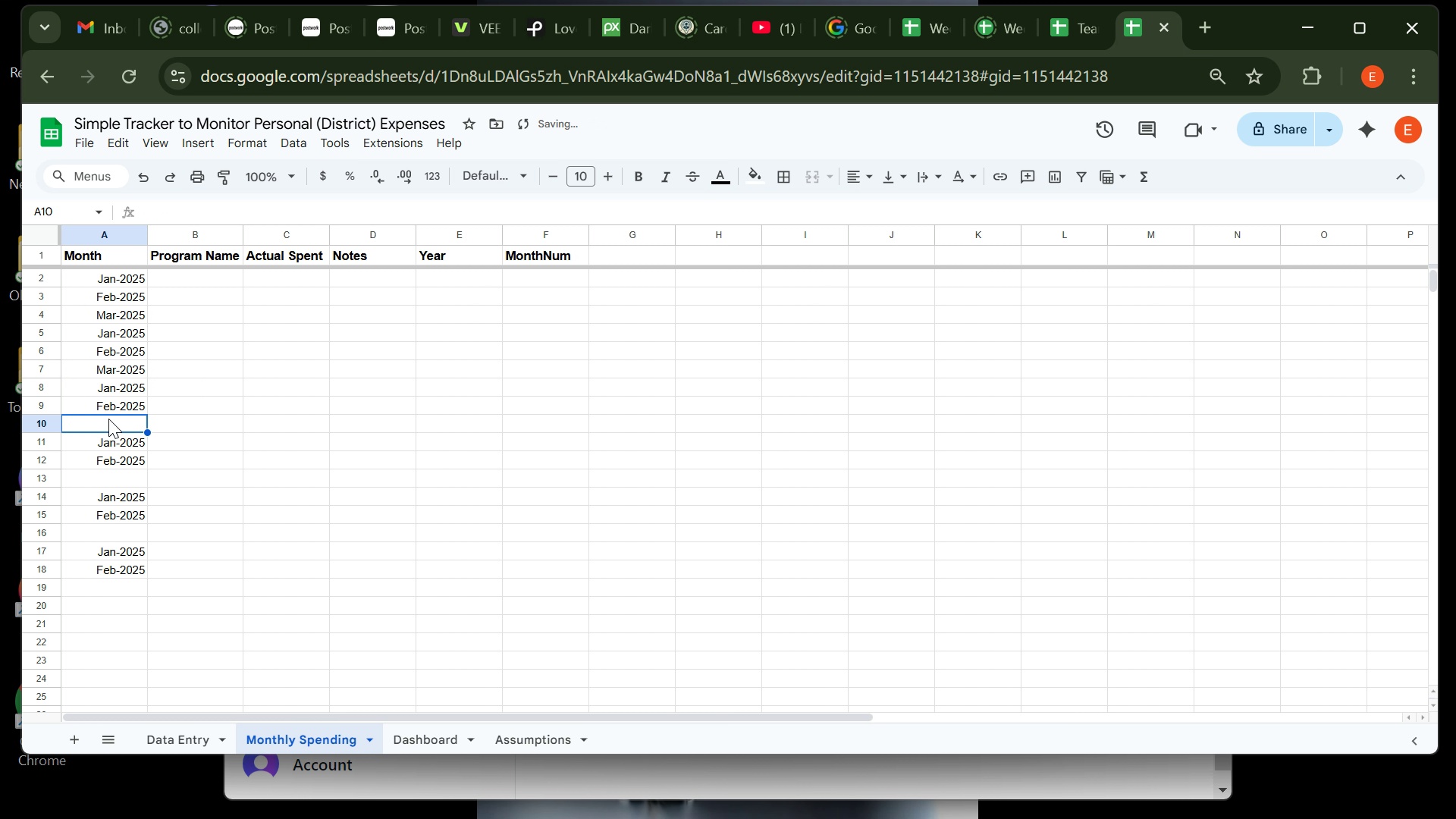 
key(Control+V)
 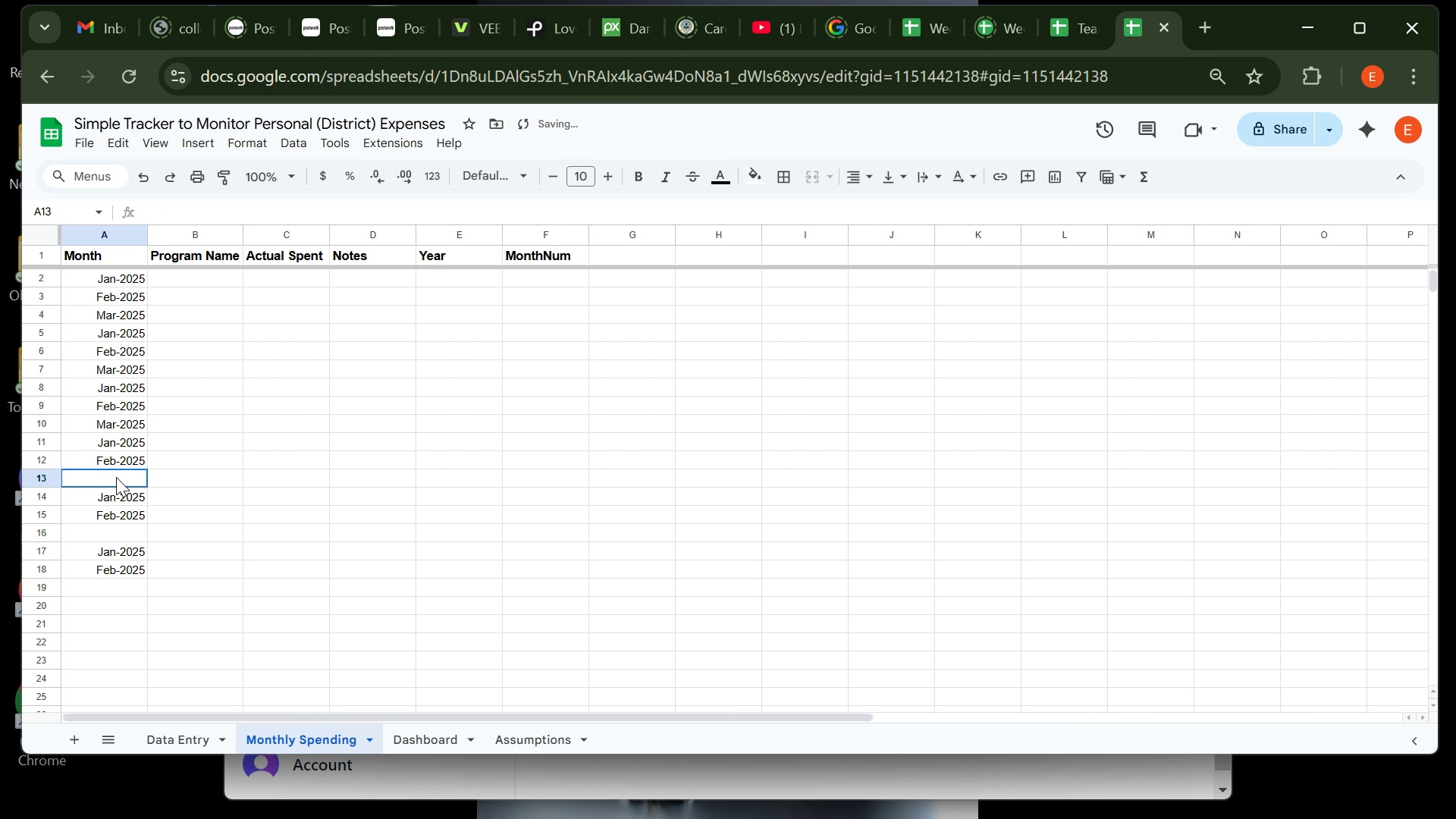 
left_click([116, 477])
 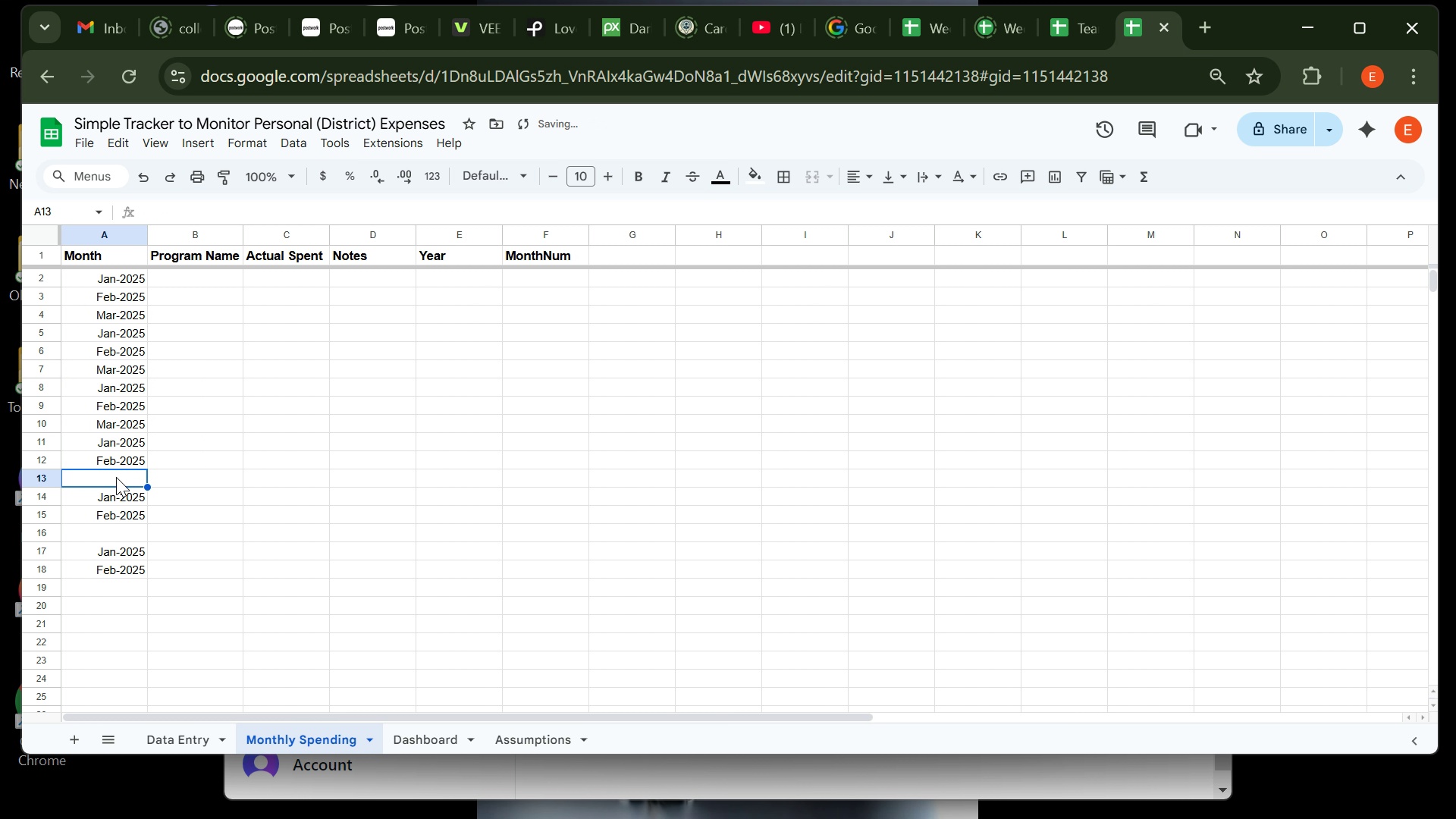 
key(Control+V)
 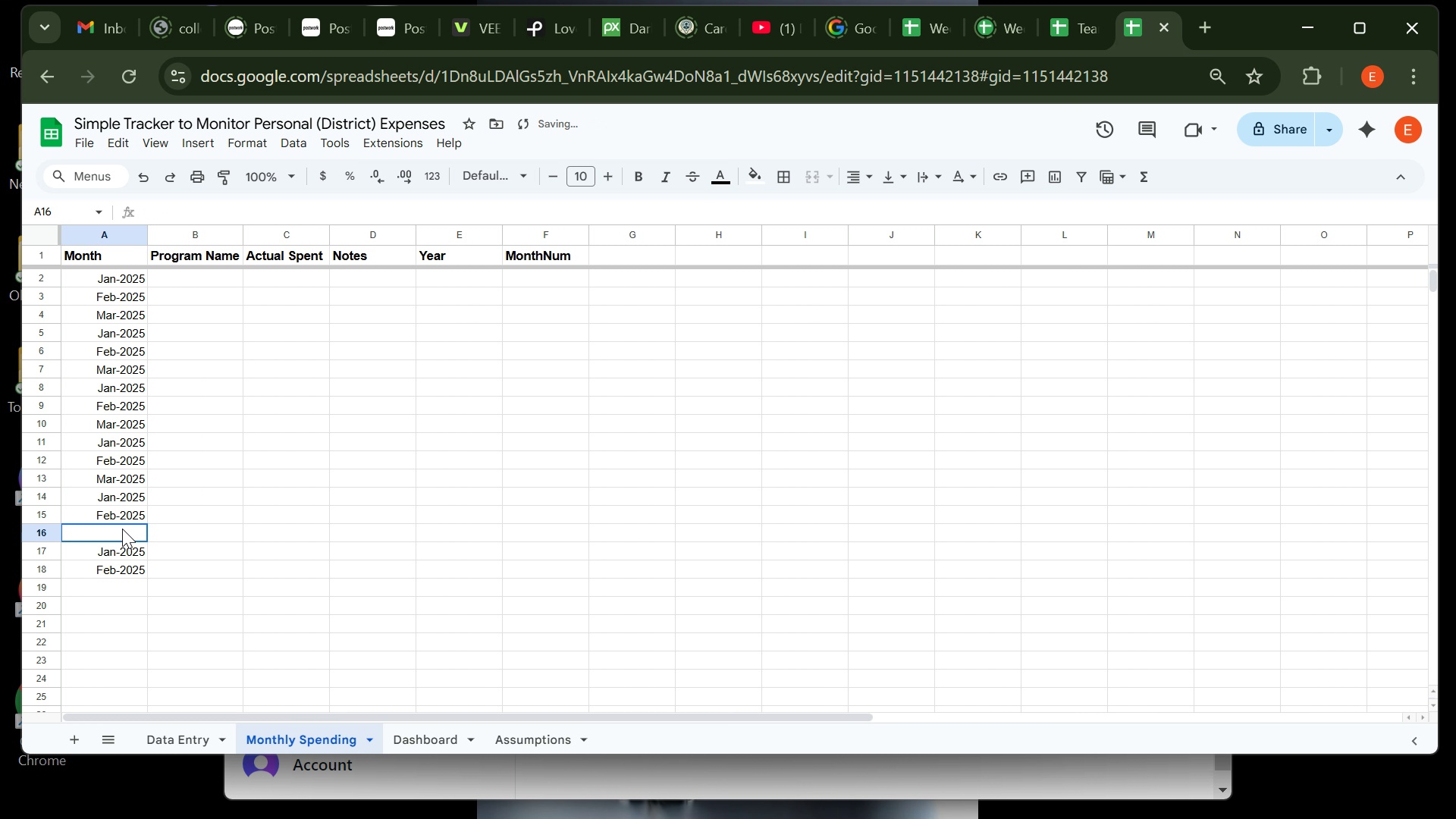 
left_click([122, 529])
 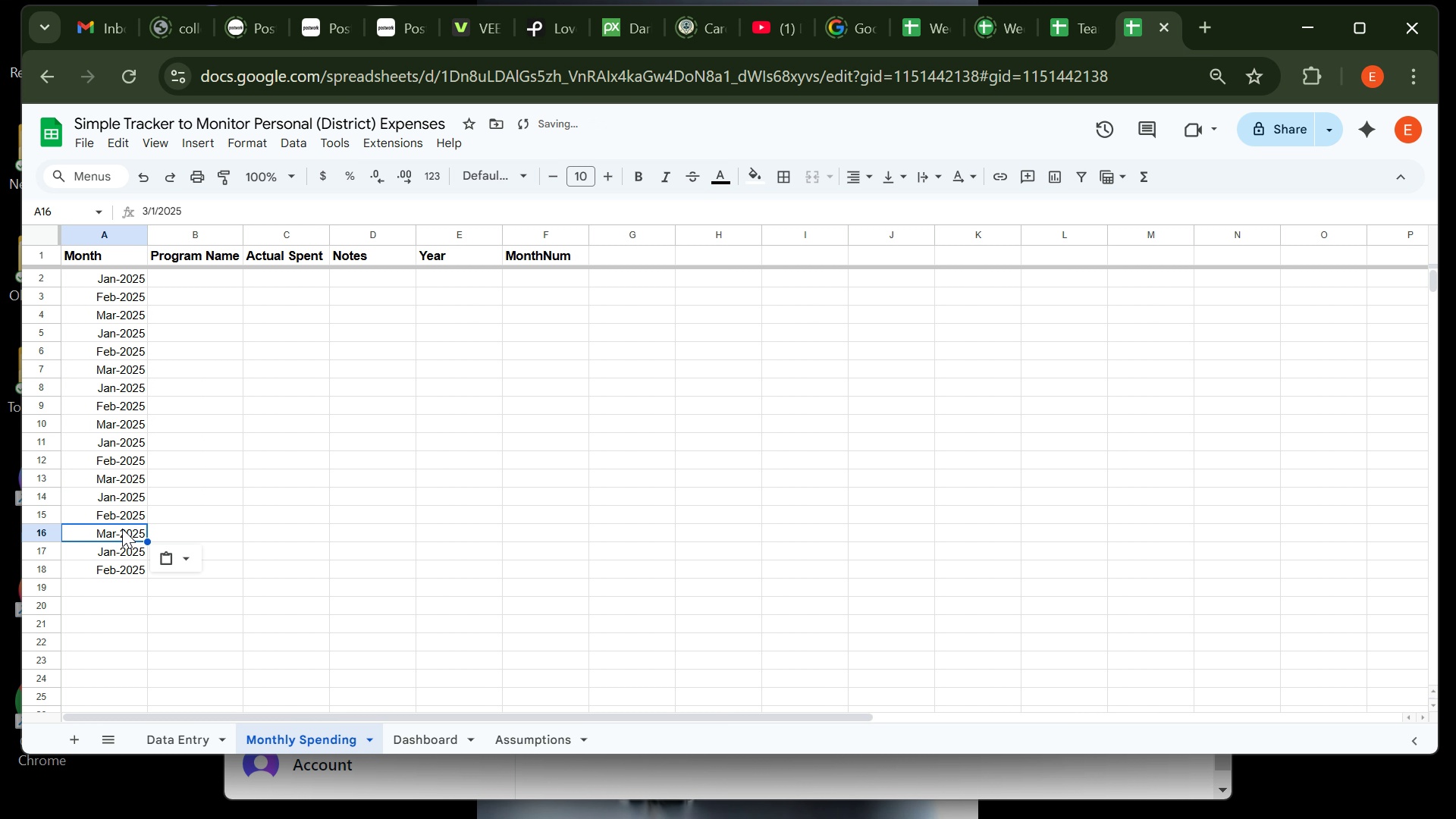 
key(Control+V)
 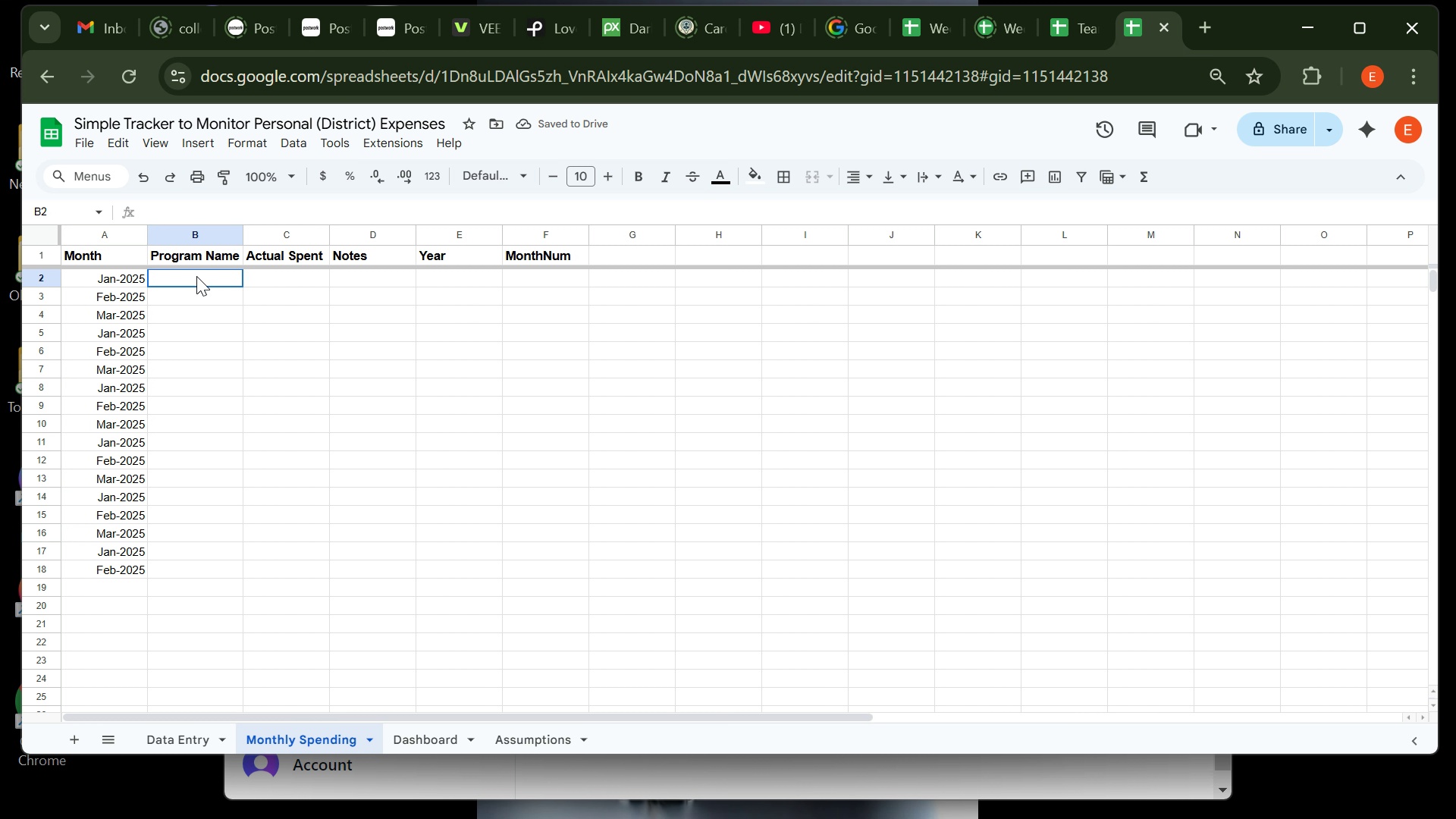 
left_click([196, 276])
 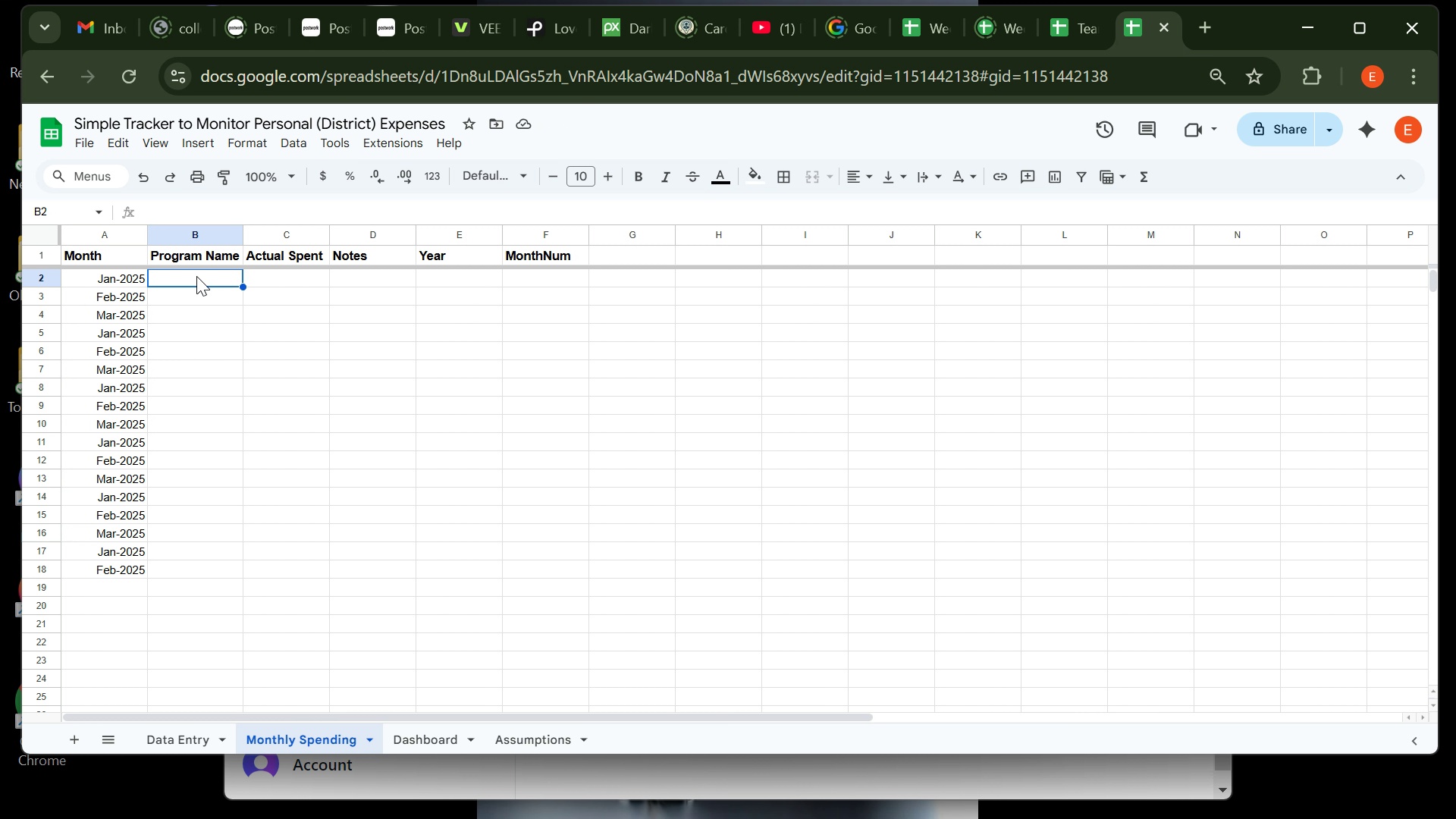 
type(After SchoolTutoring)
 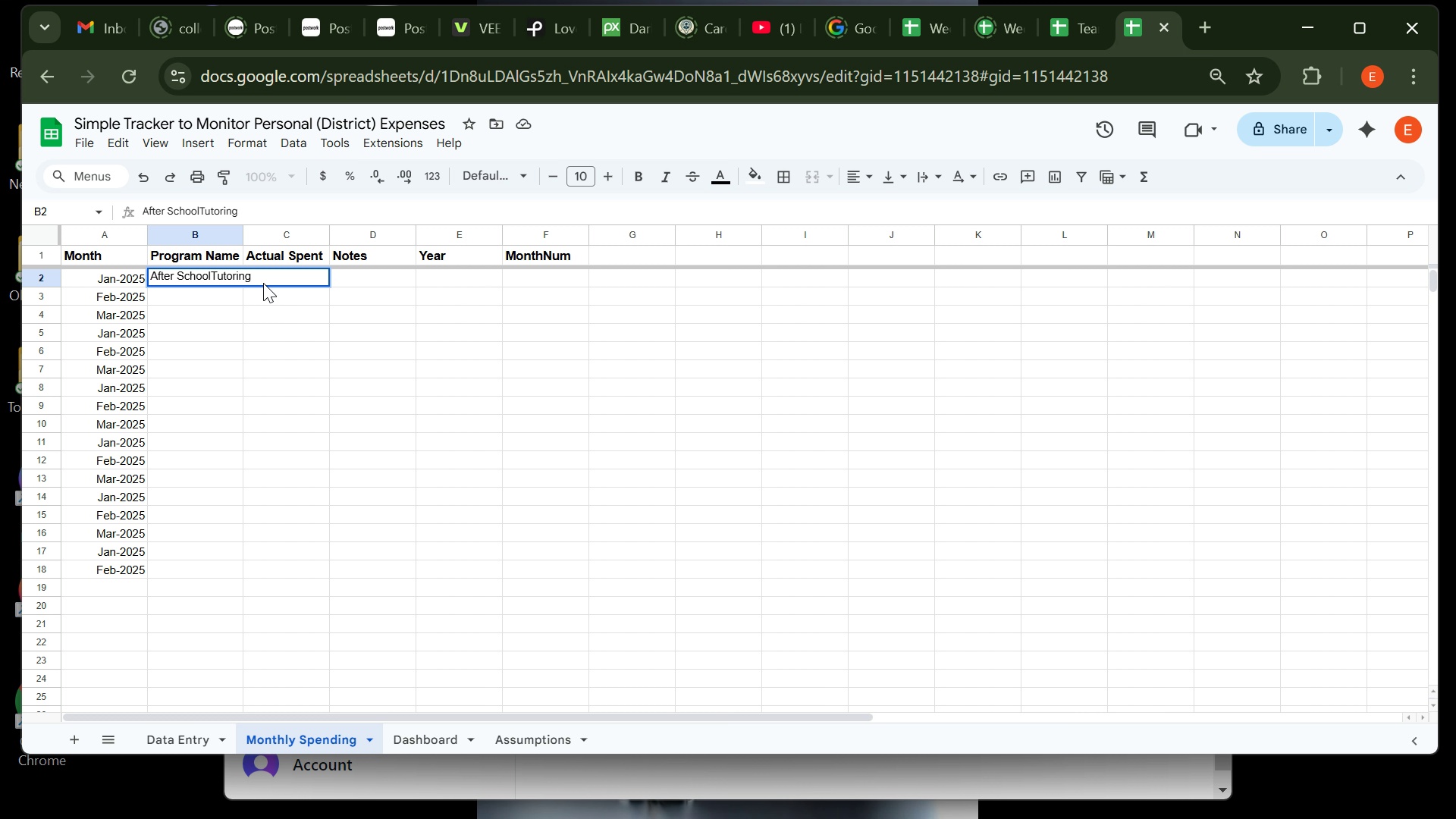 
key(Enter)
 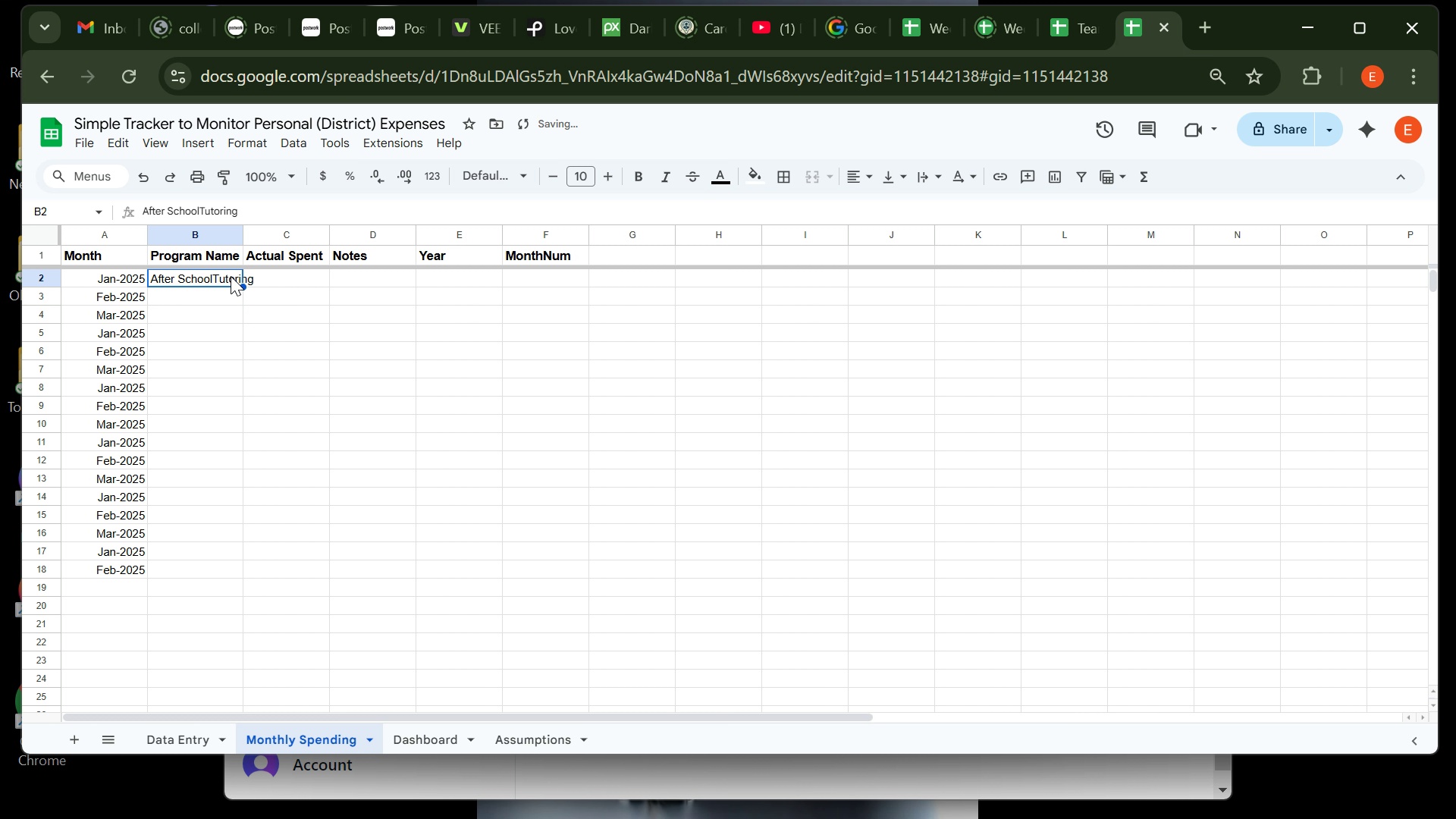 
left_click([231, 276])
 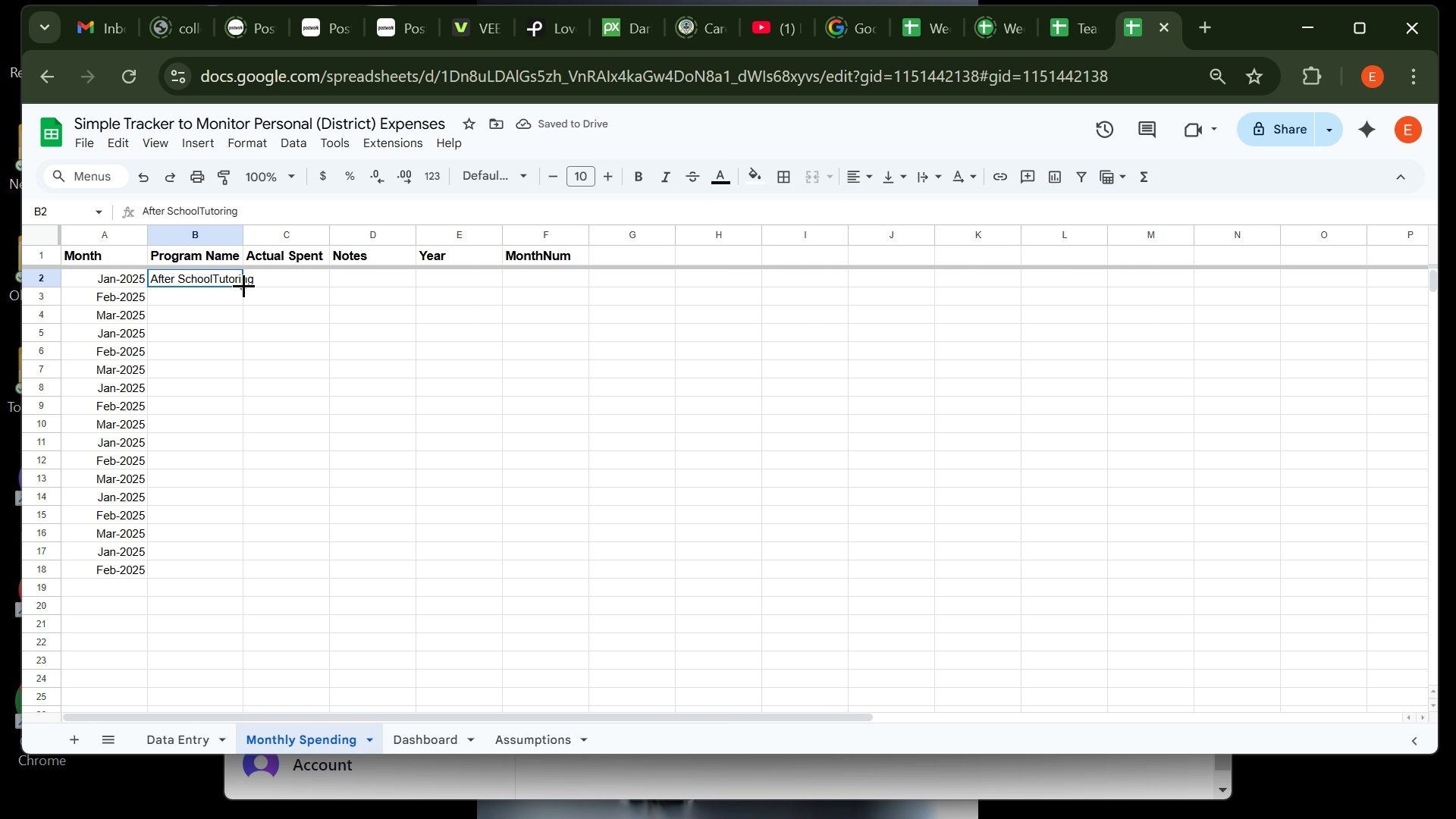 
left_click_drag(start_coordinate=[243, 285], to_coordinate=[237, 310])
 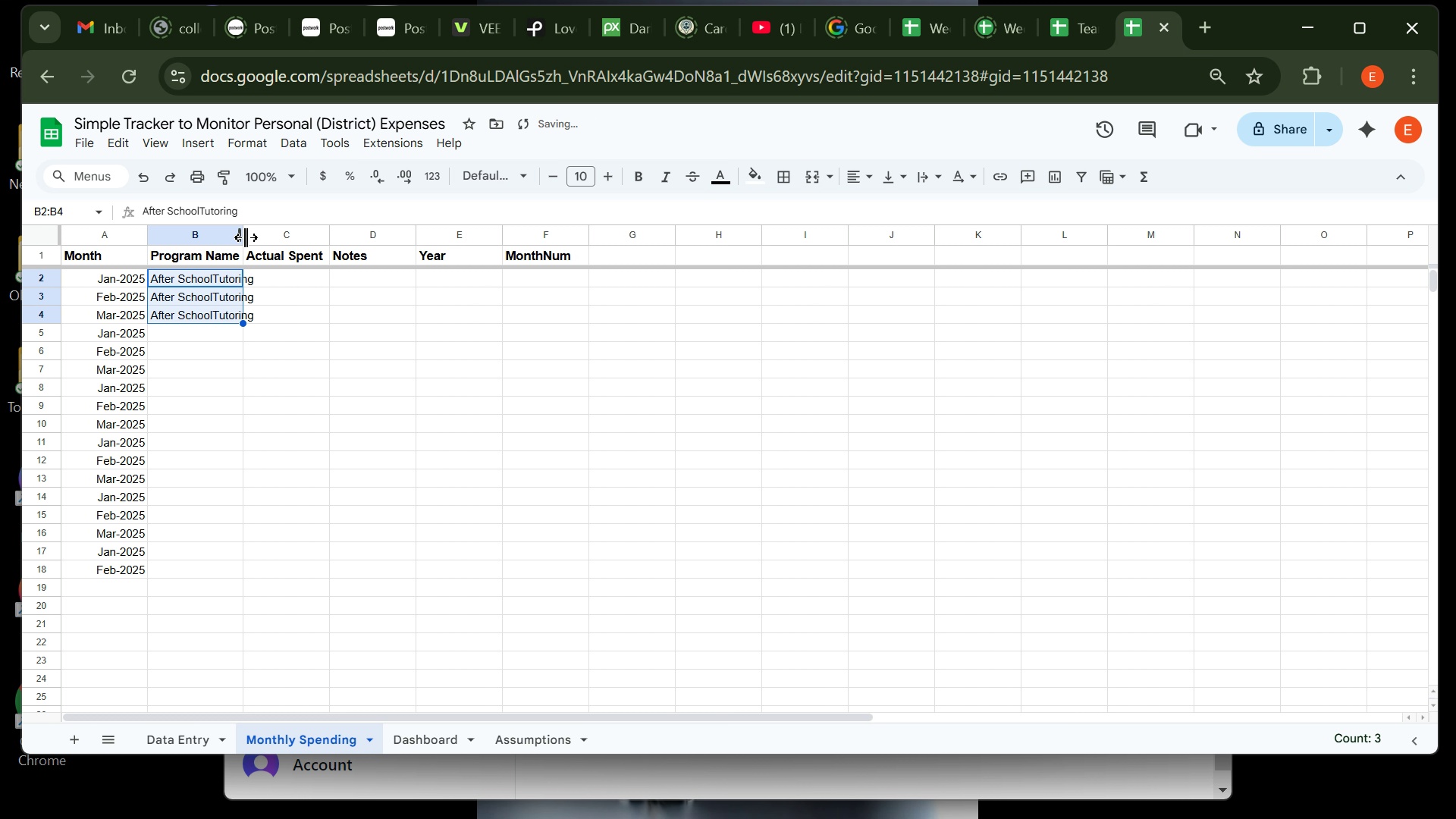 
double_click([245, 240])
 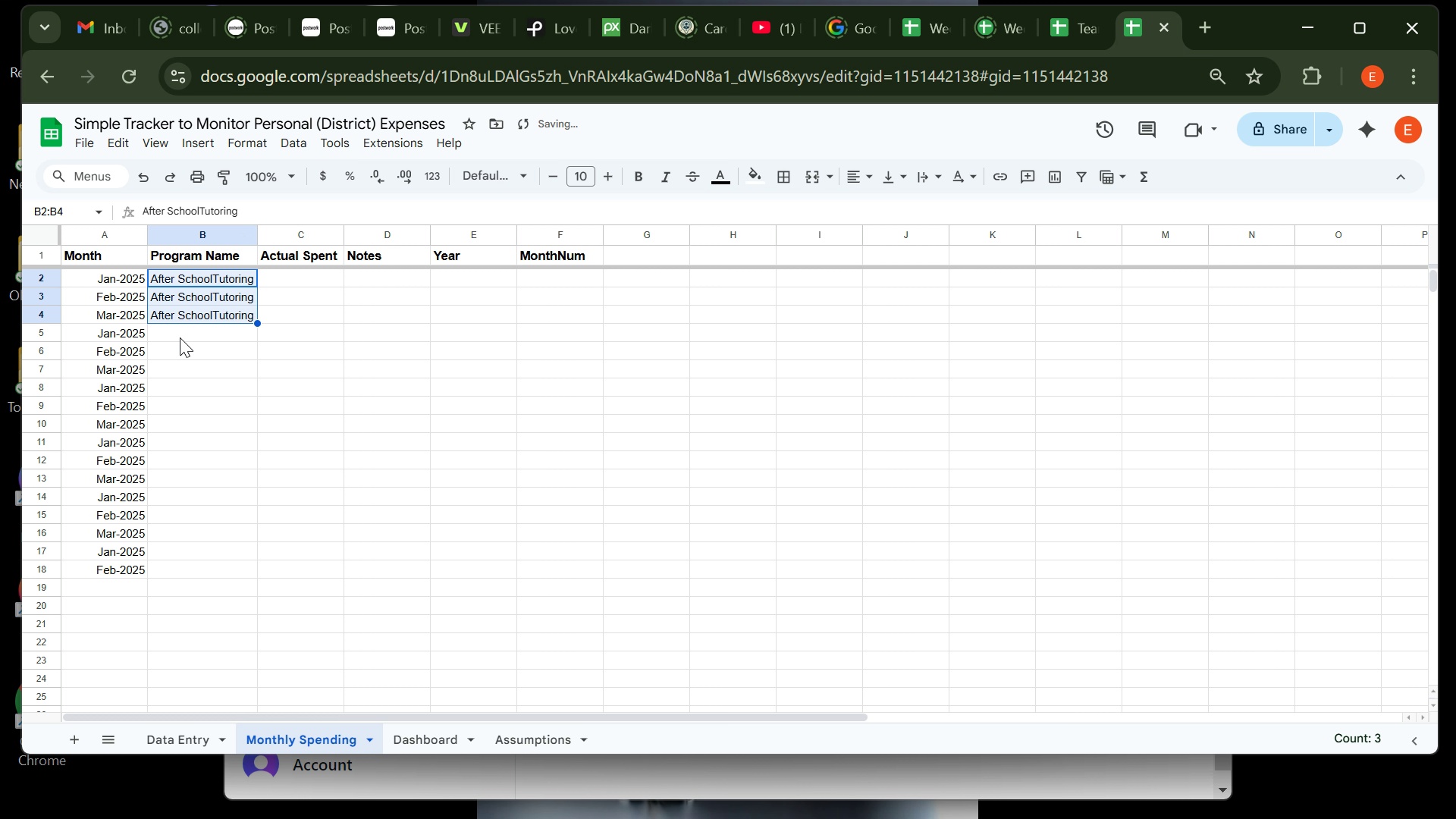 
left_click([180, 337])
 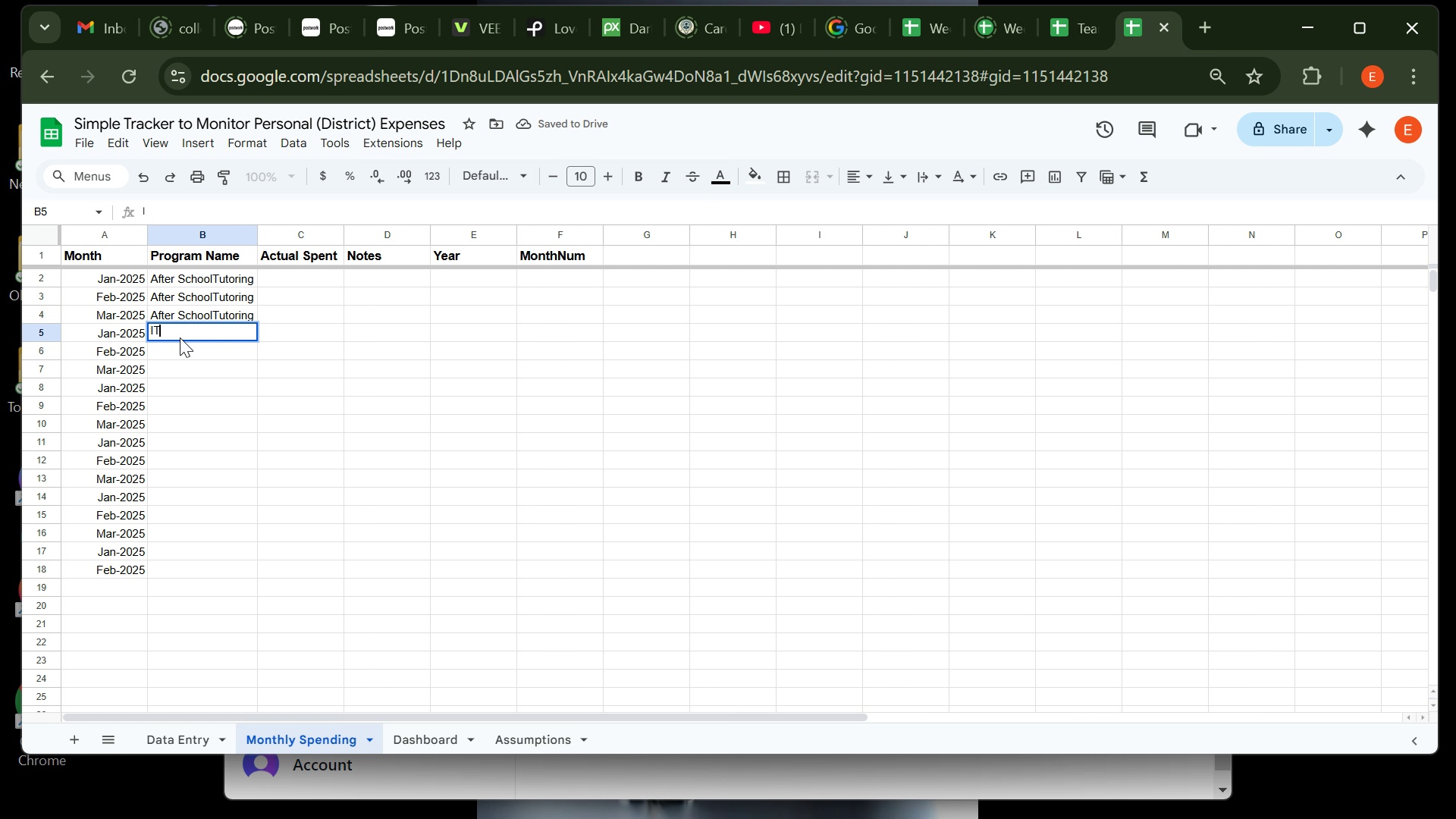 
type(IT infrastructure)
 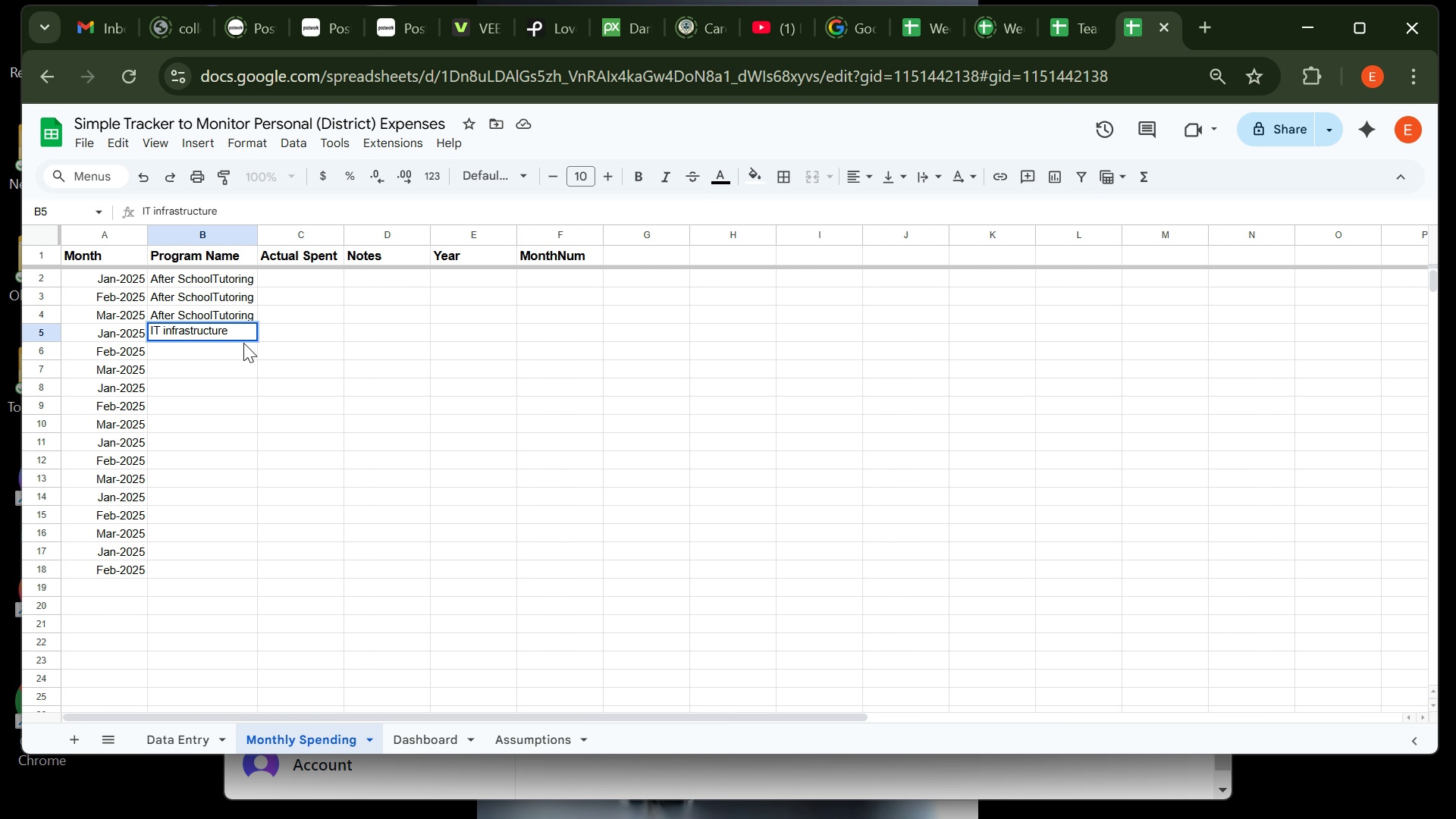 
key(Enter)
 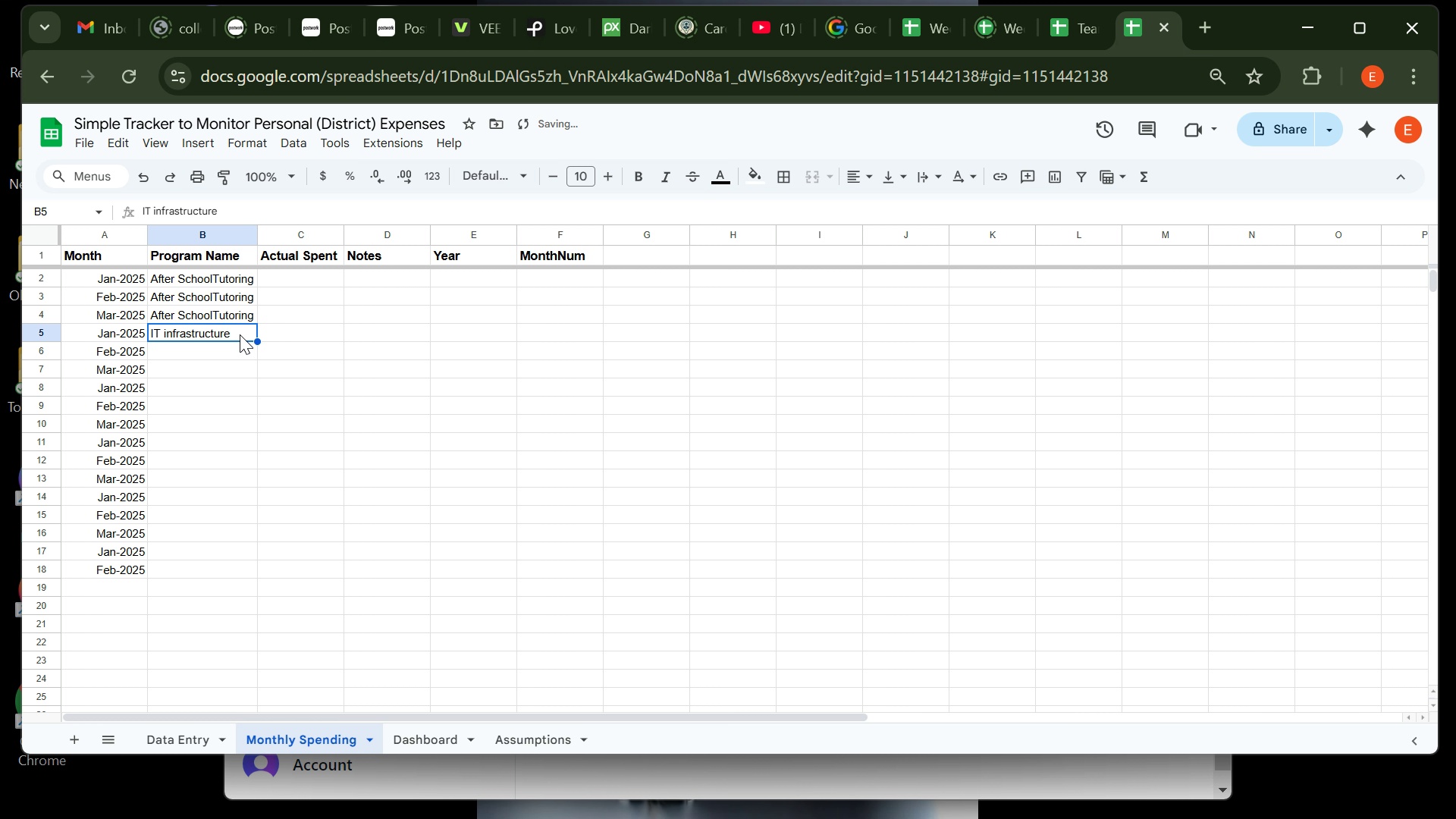 
left_click([240, 334])
 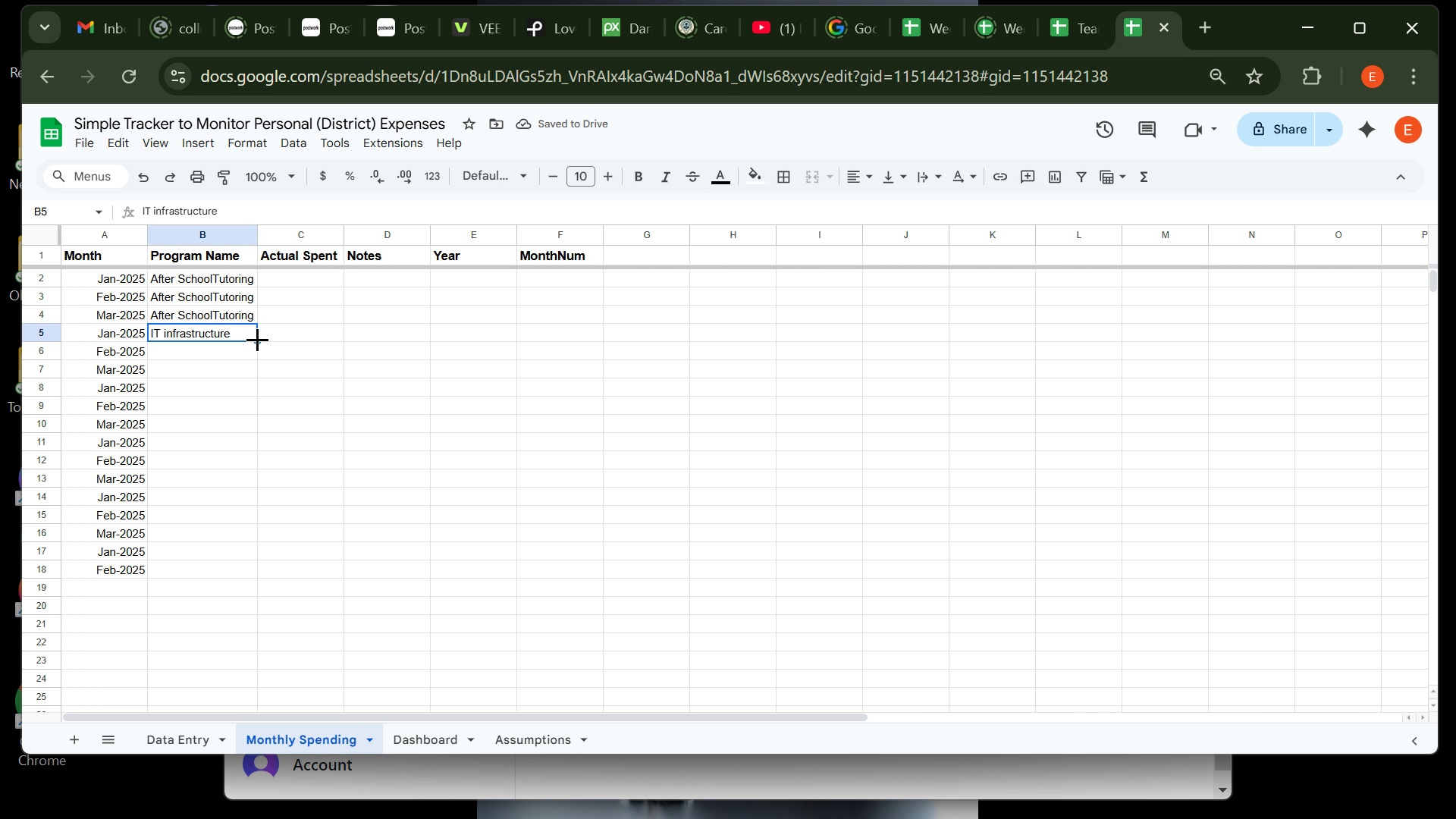 
left_click_drag(start_coordinate=[257, 339], to_coordinate=[252, 369])
 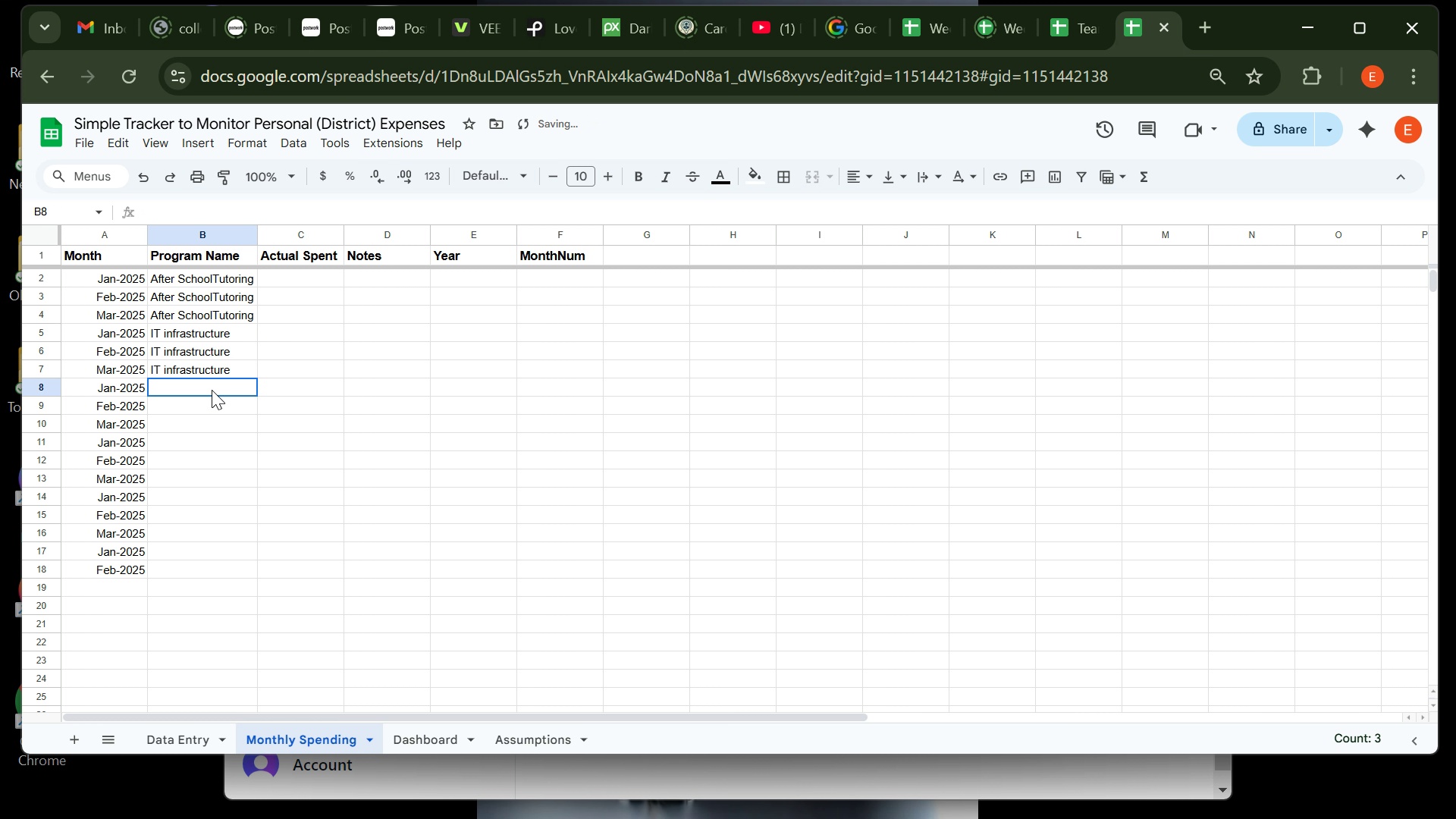 
left_click([212, 390])
 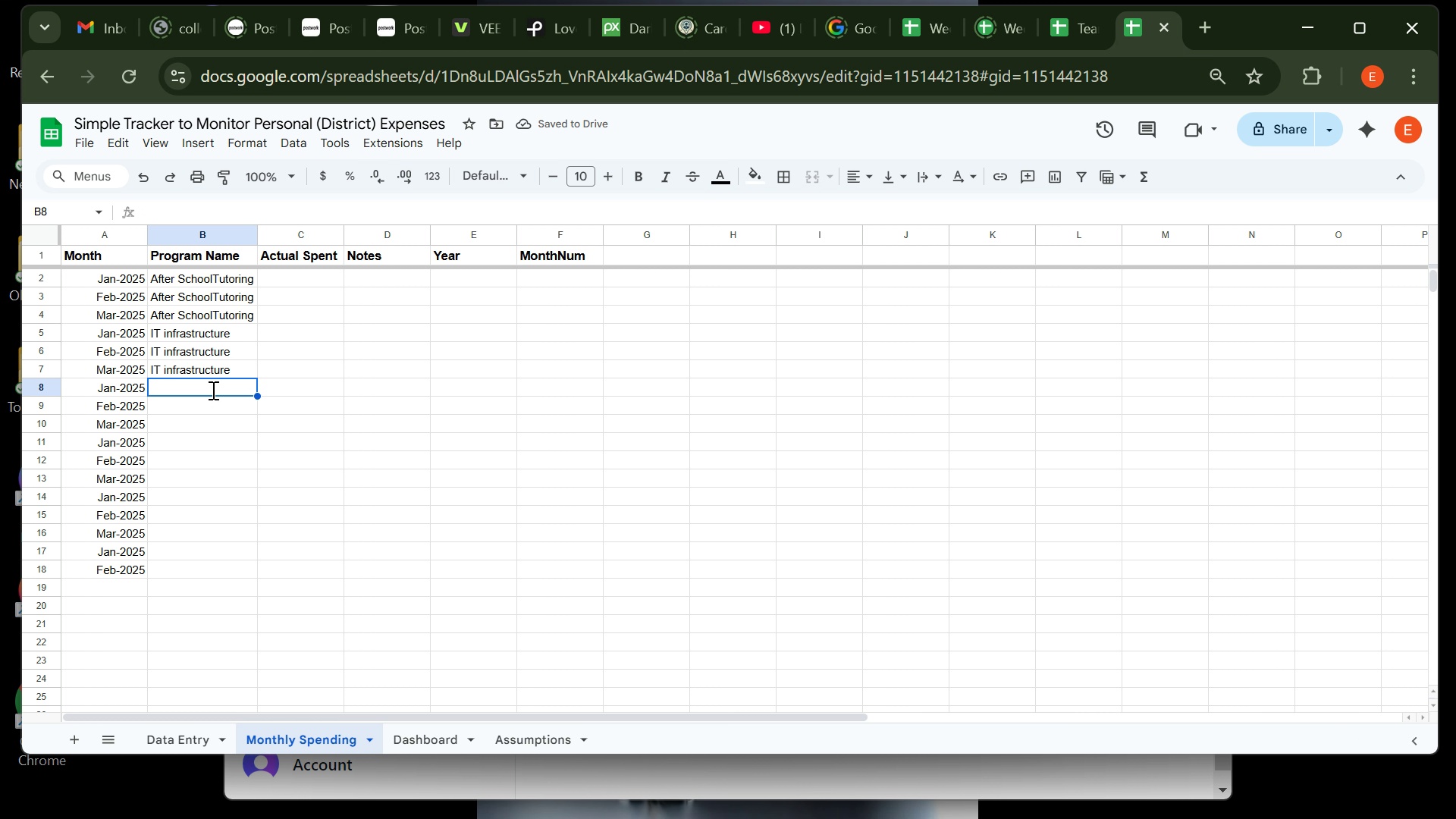 
type(Special Needs Support)
 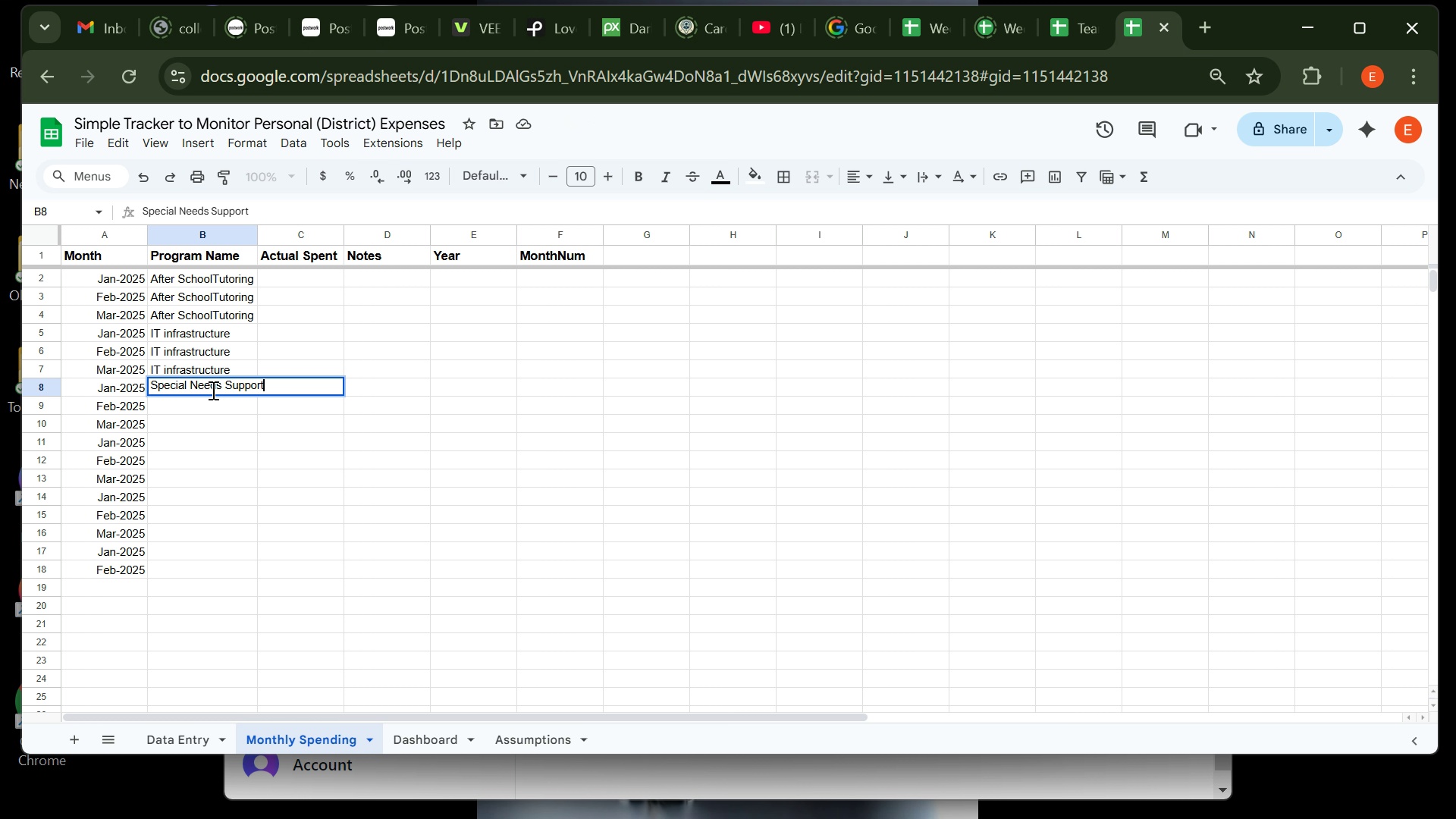 
key(Enter)
 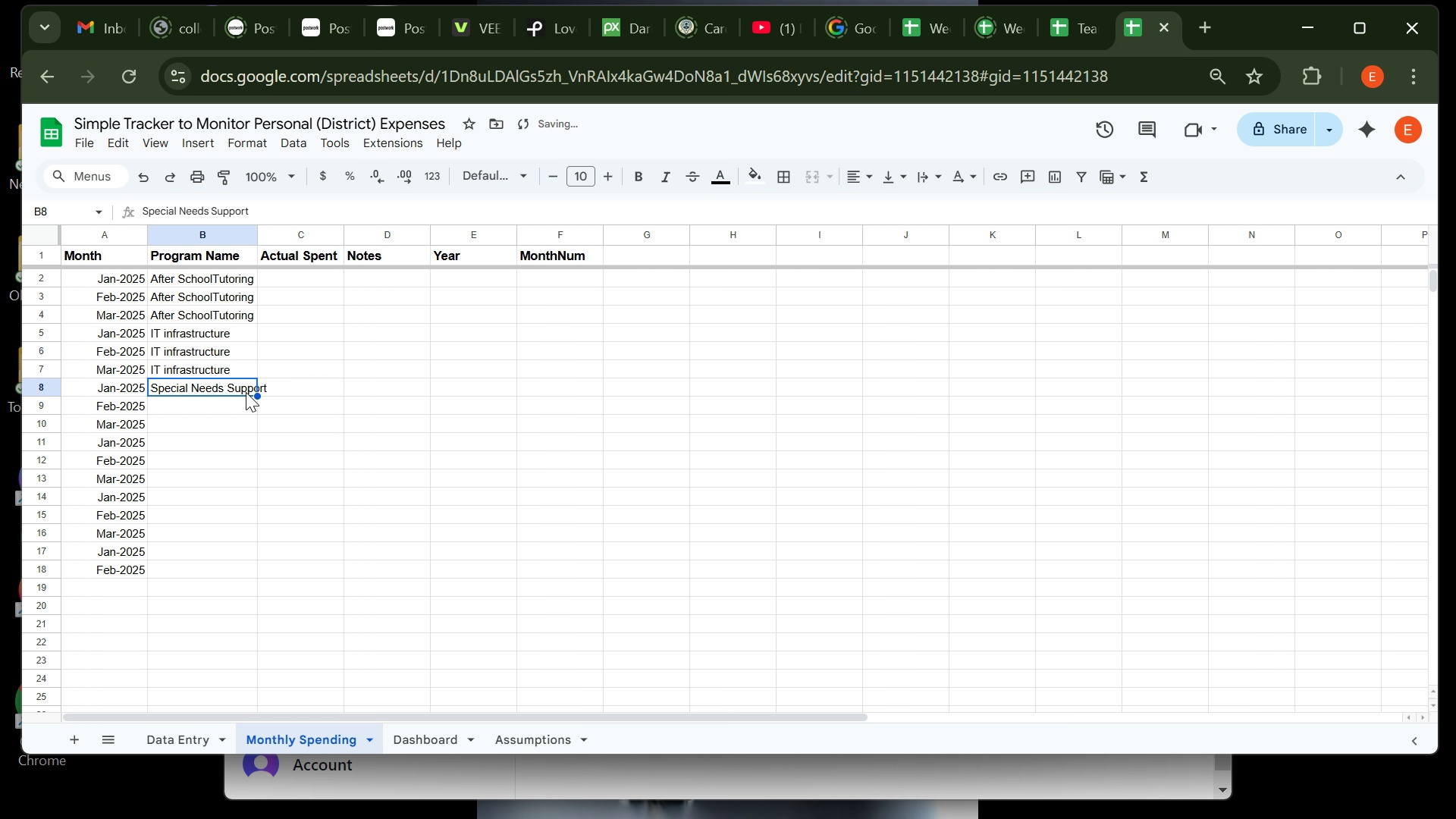 
left_click([246, 392])
 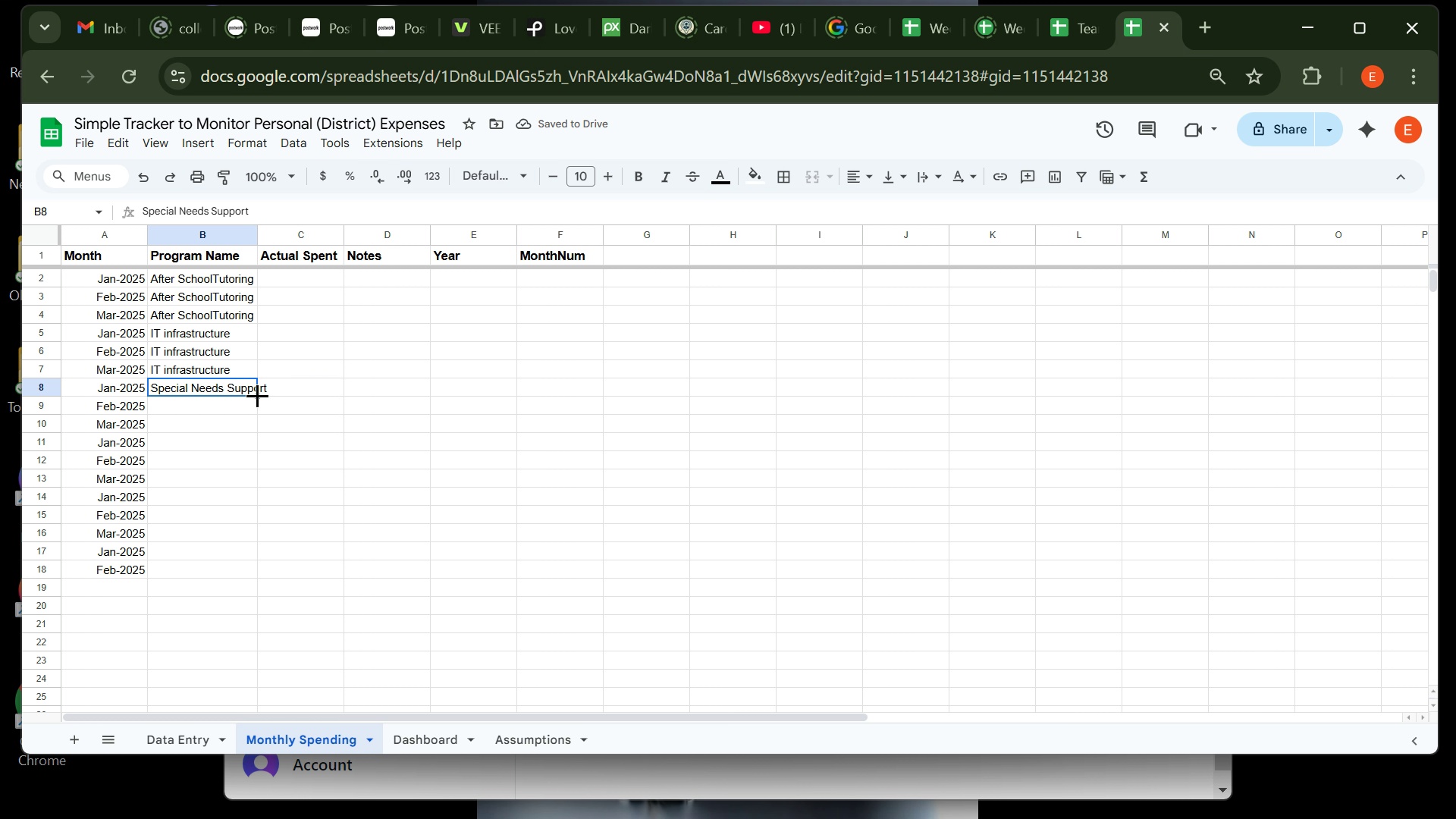 
left_click_drag(start_coordinate=[257, 395], to_coordinate=[254, 424])
 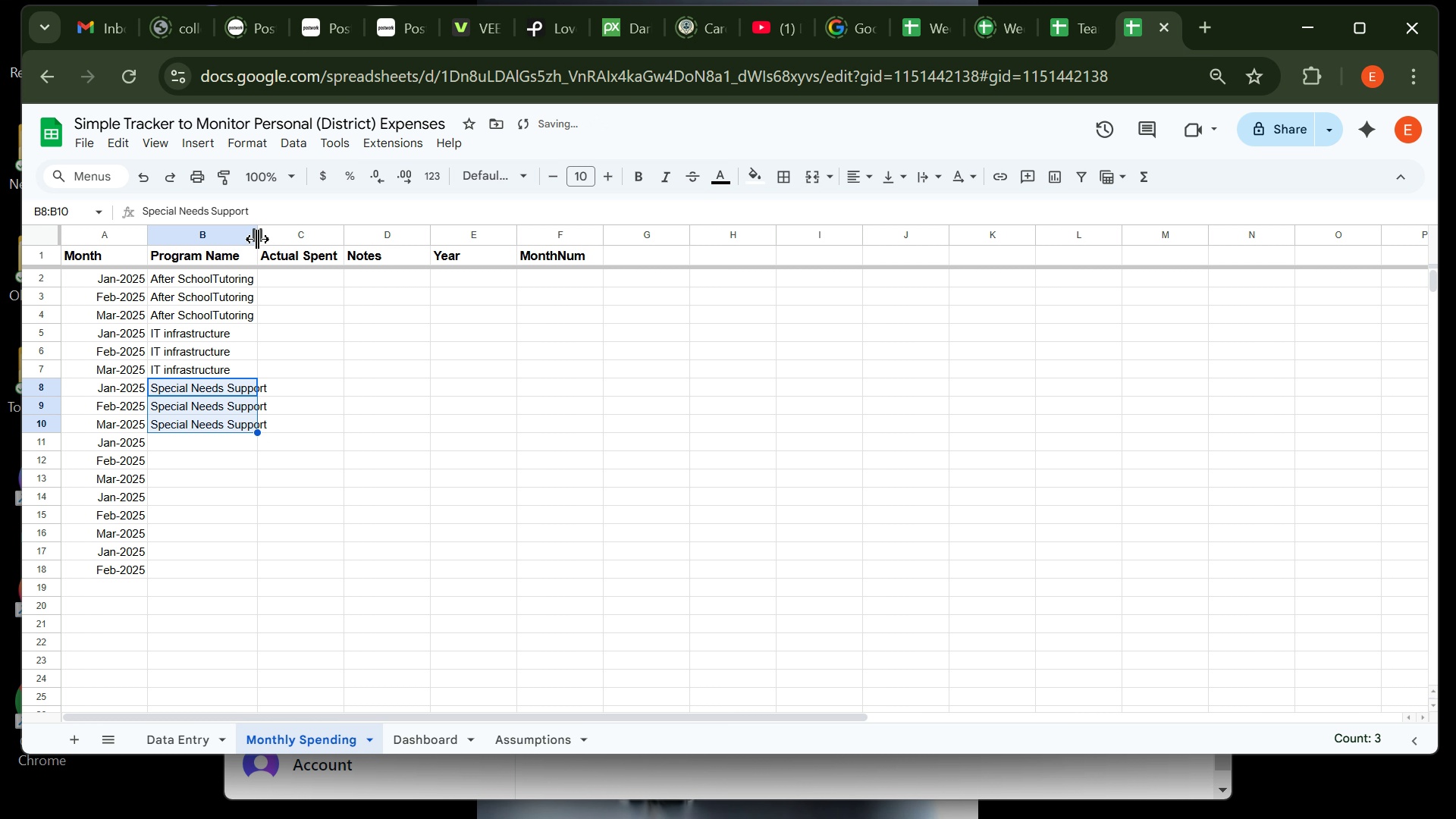 
double_click([257, 239])
 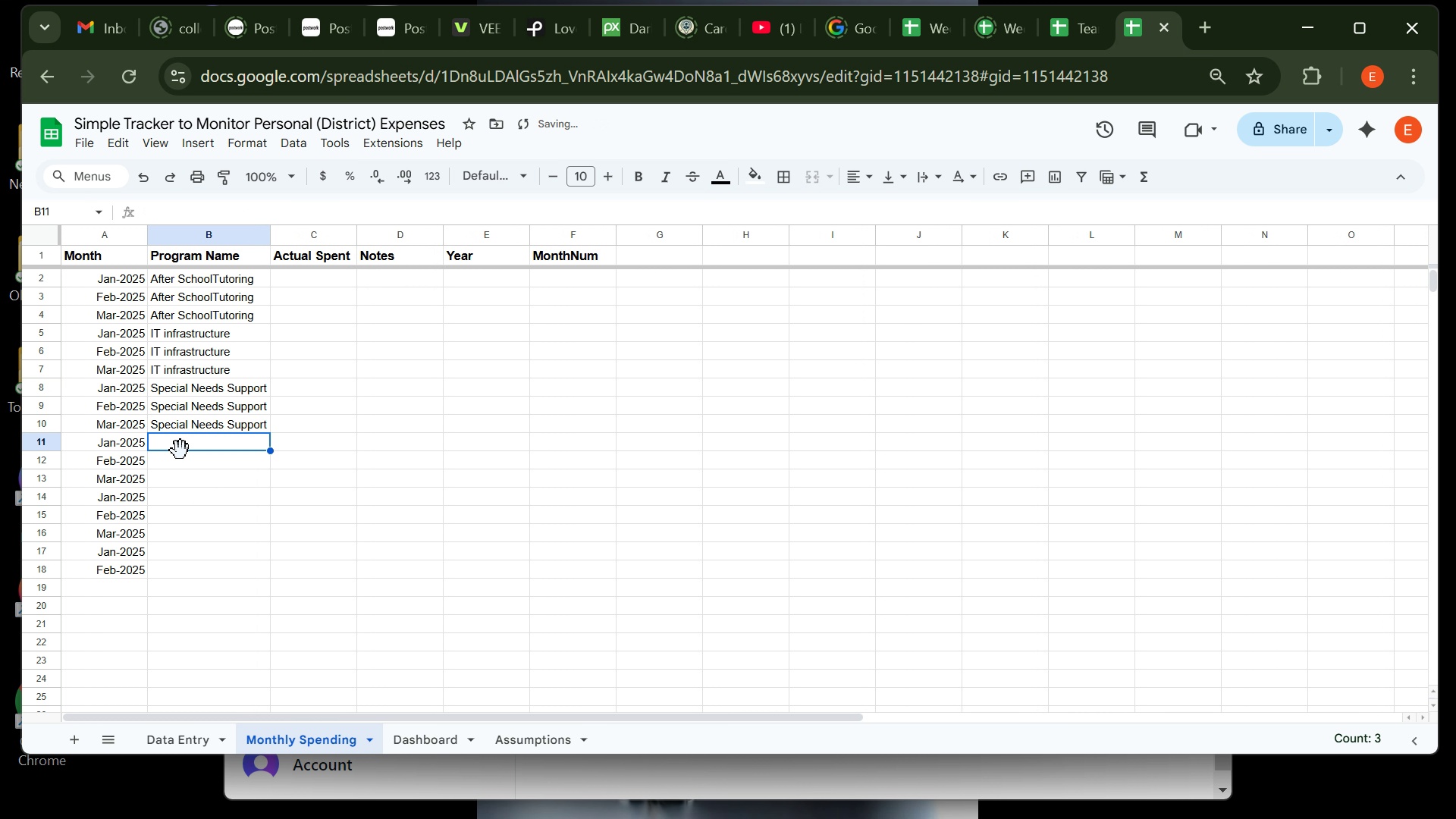 
left_click([180, 450])
 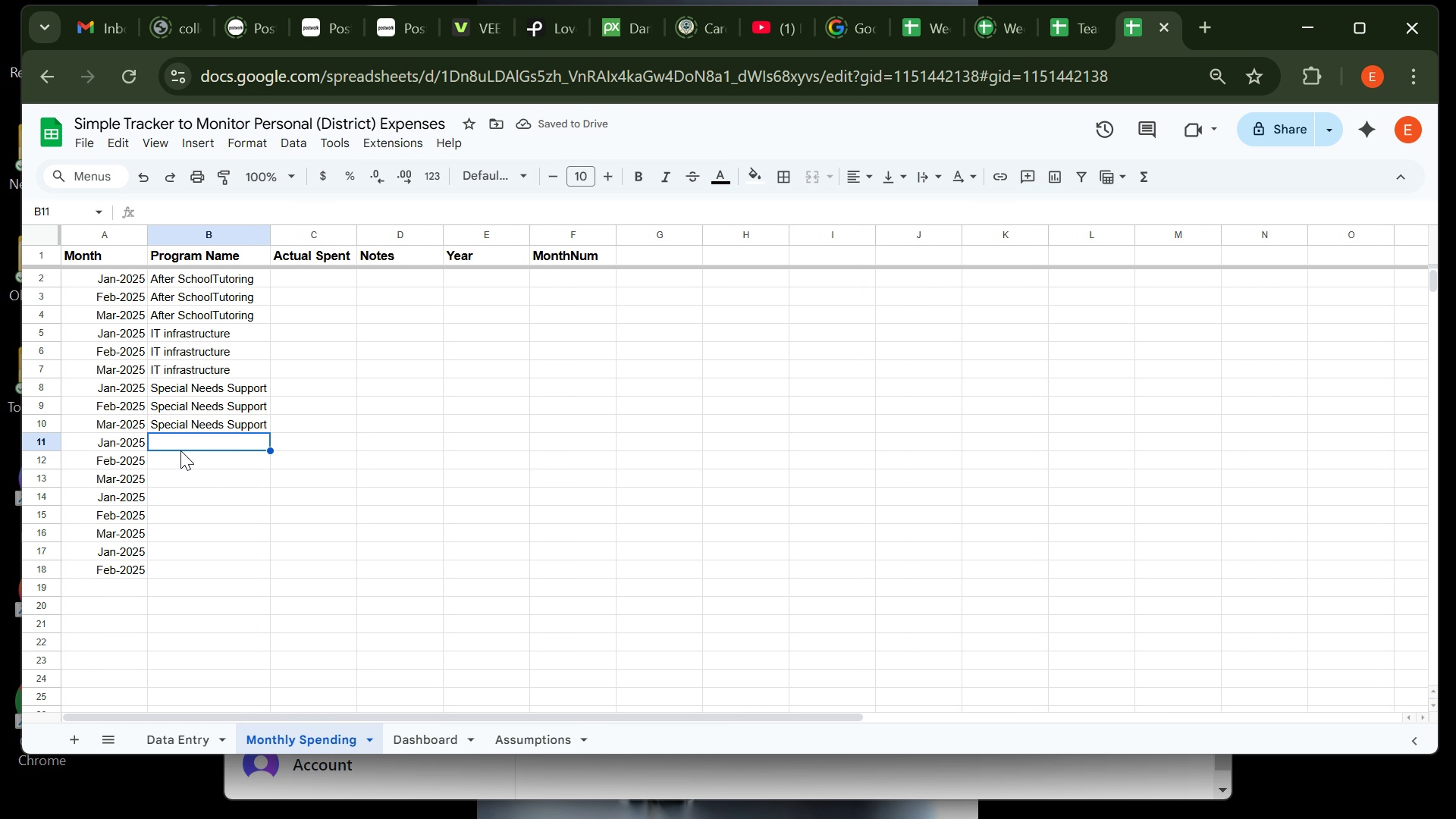 
type(Library Resources)
 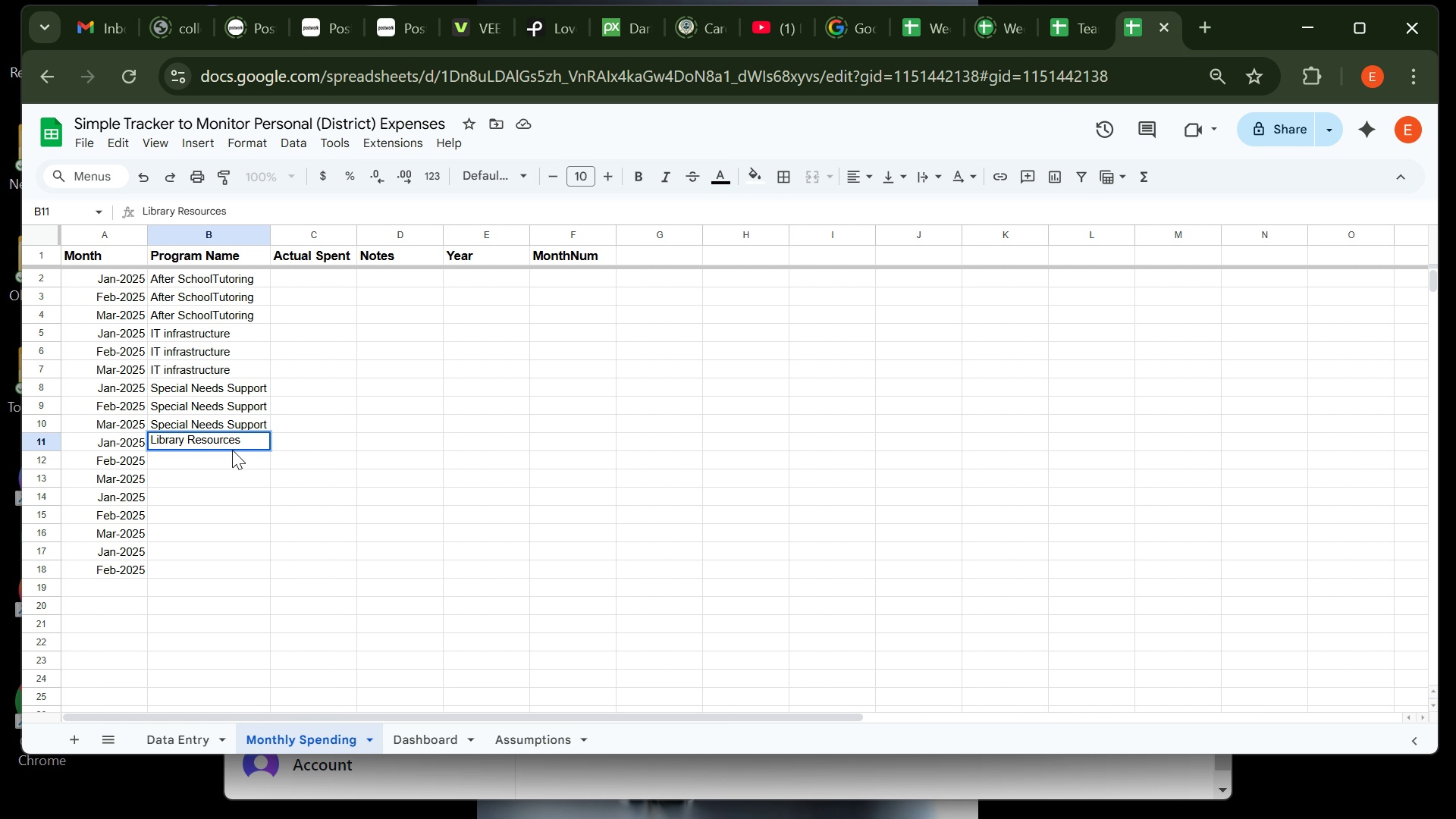 
key(Enter)
 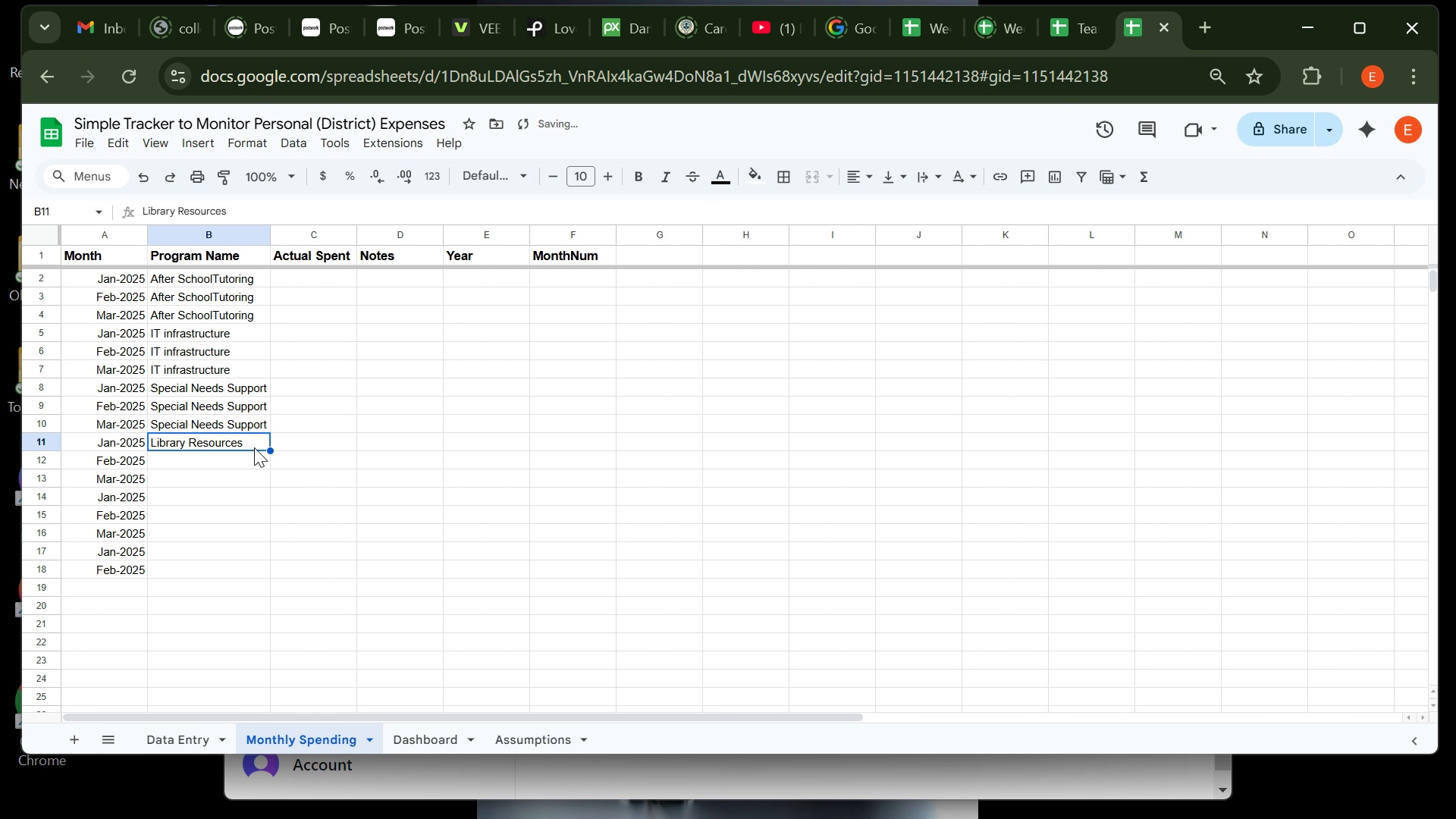 
left_click([254, 447])
 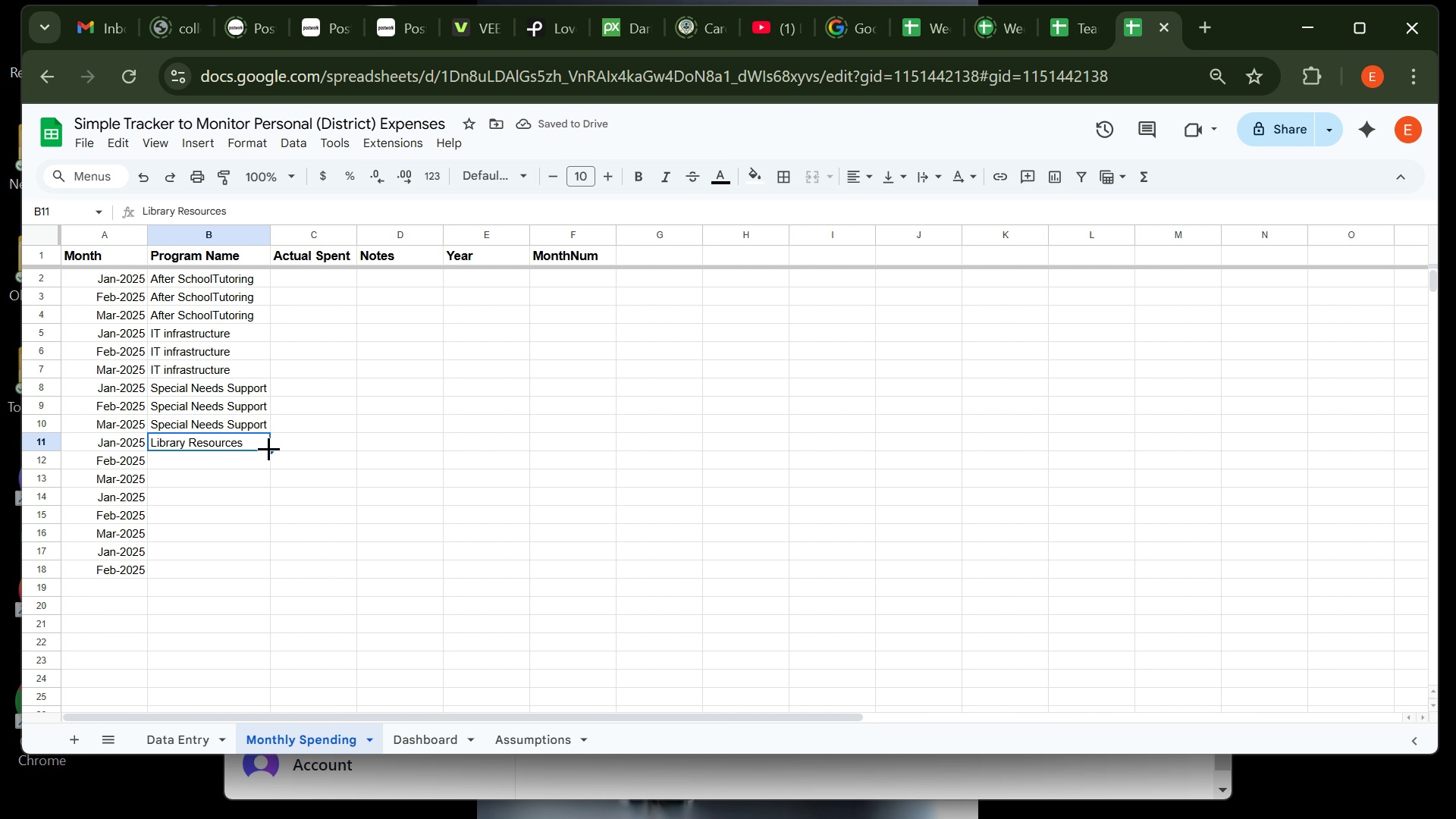 
left_click_drag(start_coordinate=[268, 448], to_coordinate=[264, 474])
 